 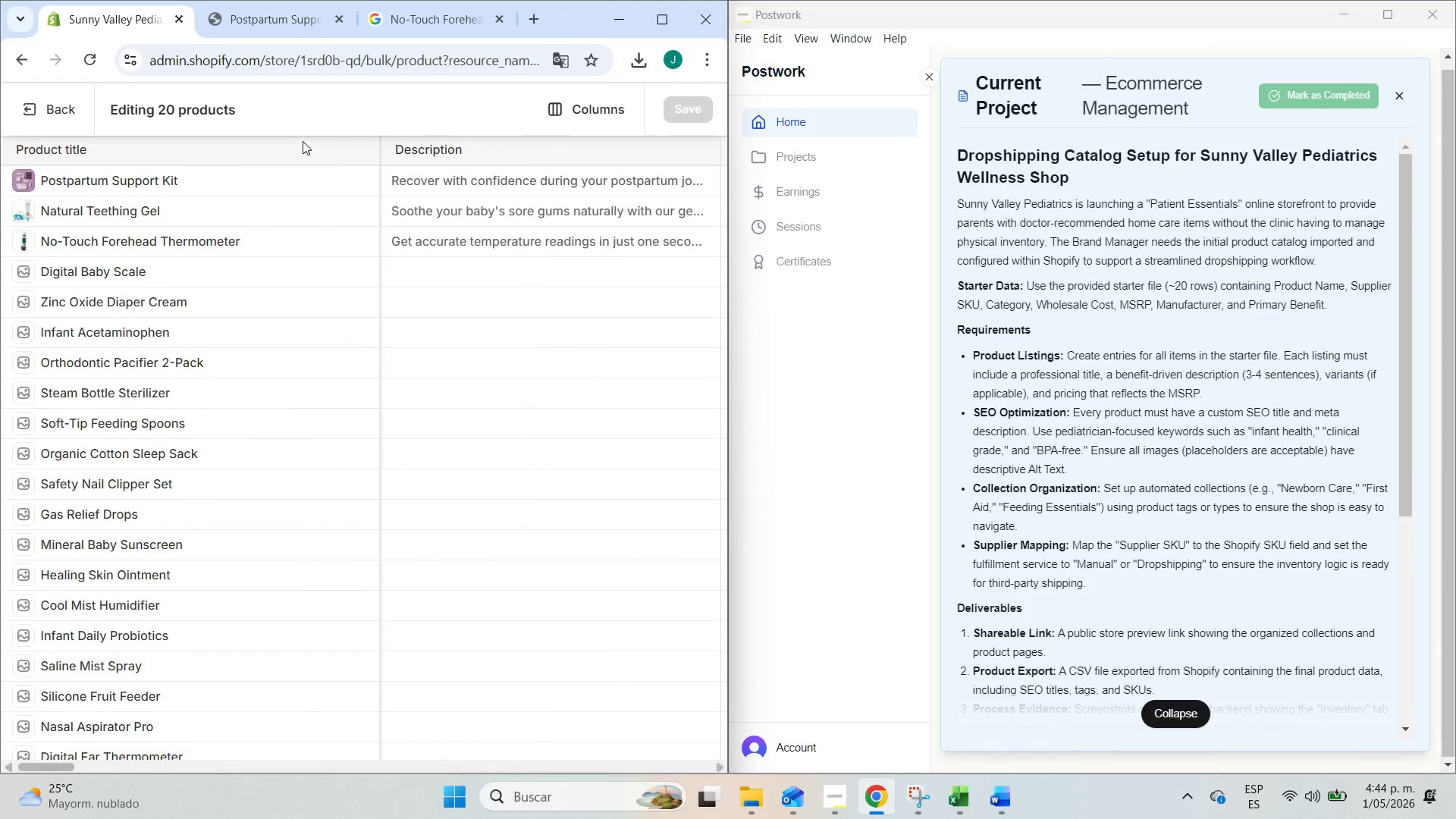 
left_click_drag(start_coordinate=[40, 764], to_coordinate=[100, 770])
 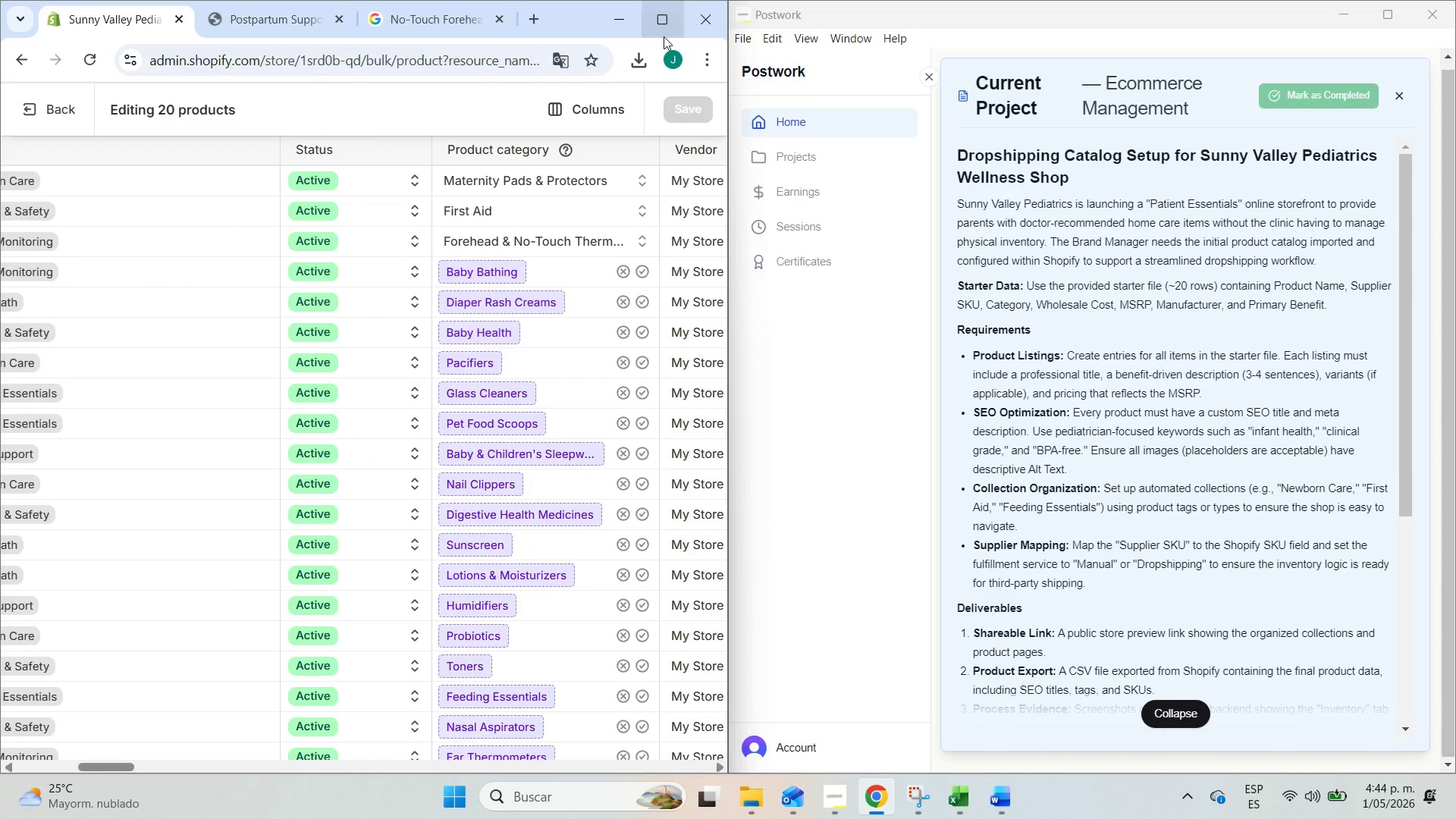 
left_click([665, 29])
 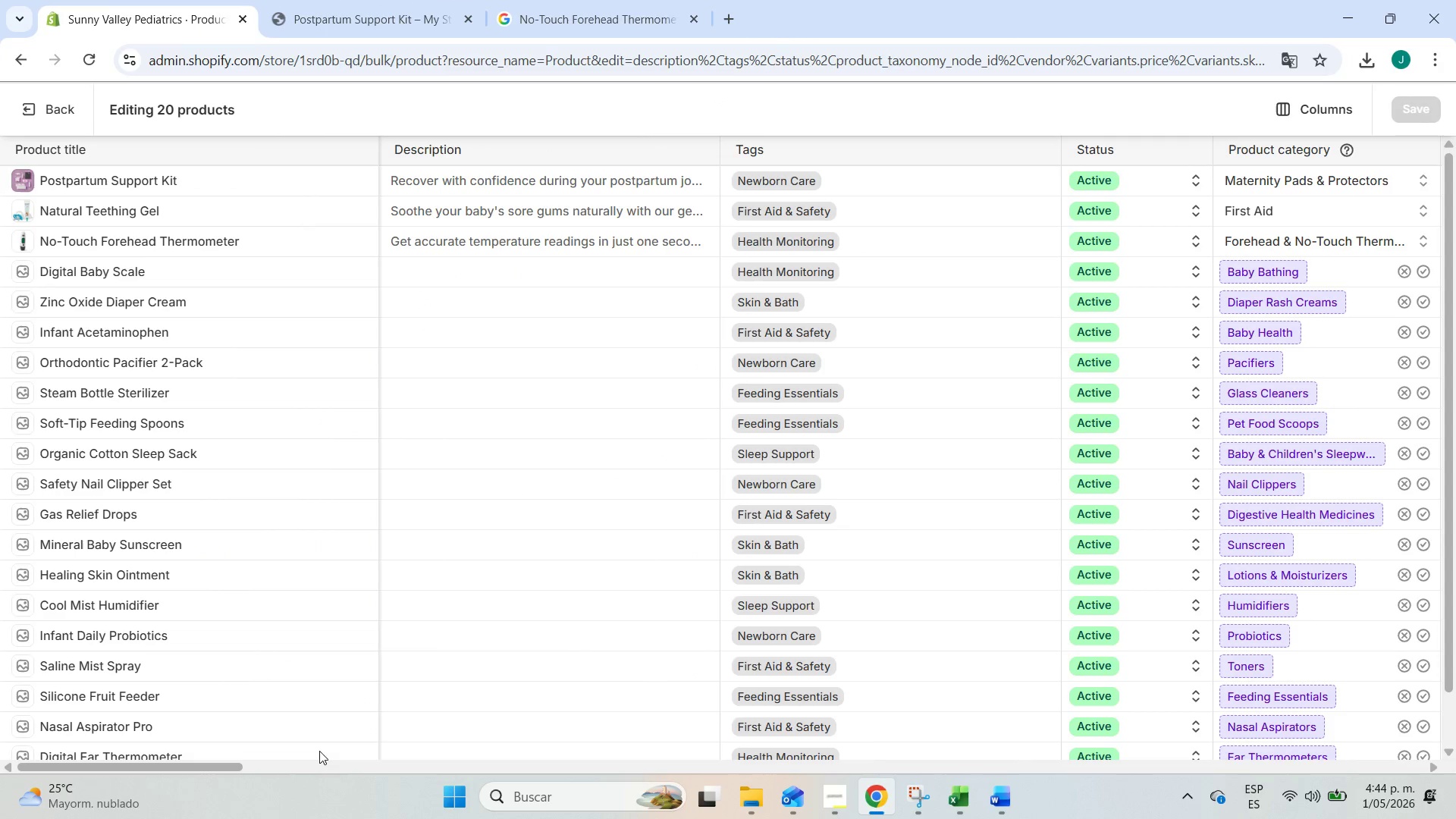 
left_click_drag(start_coordinate=[231, 760], to_coordinate=[428, 786])
 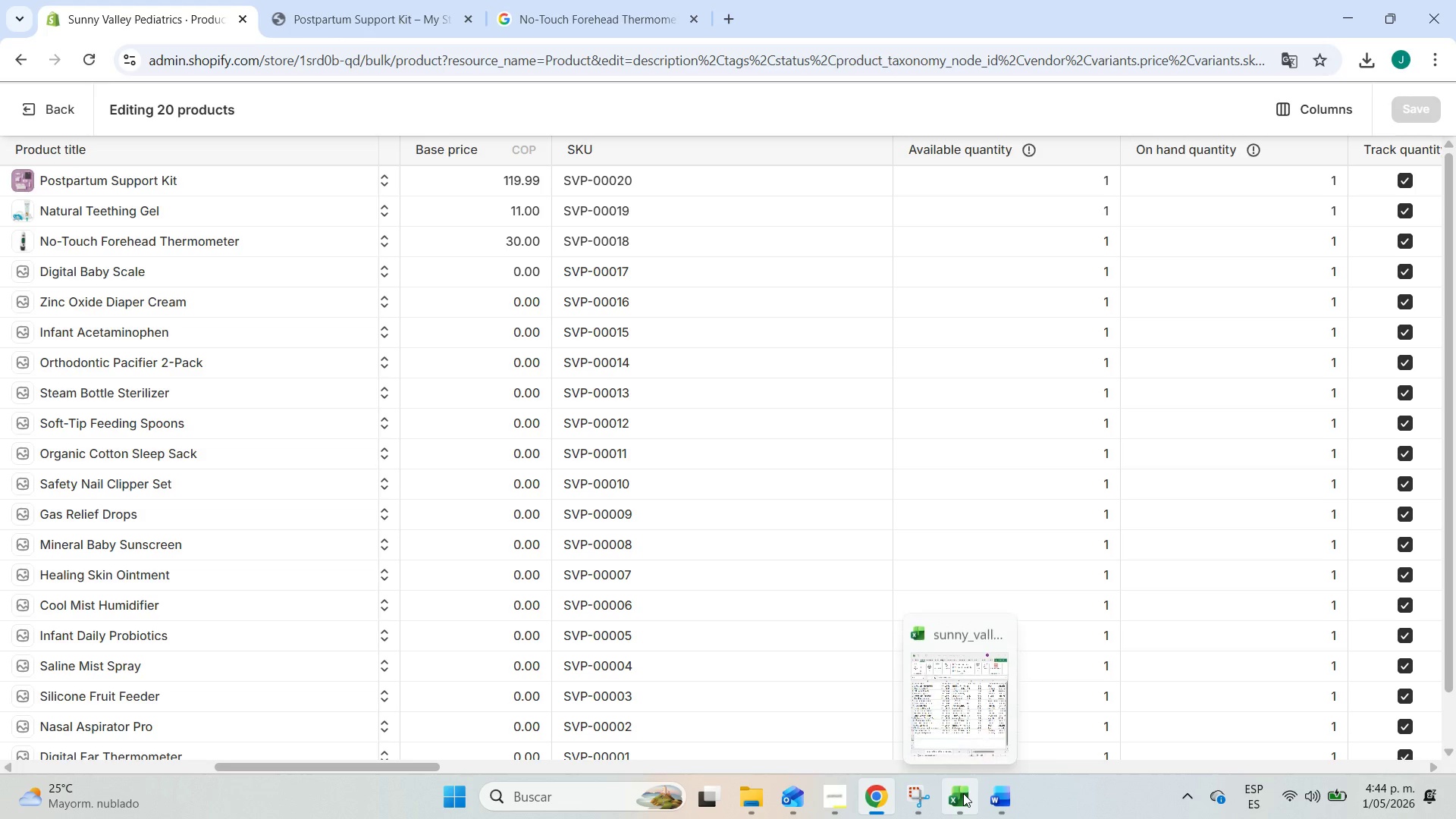 
left_click([963, 793])
 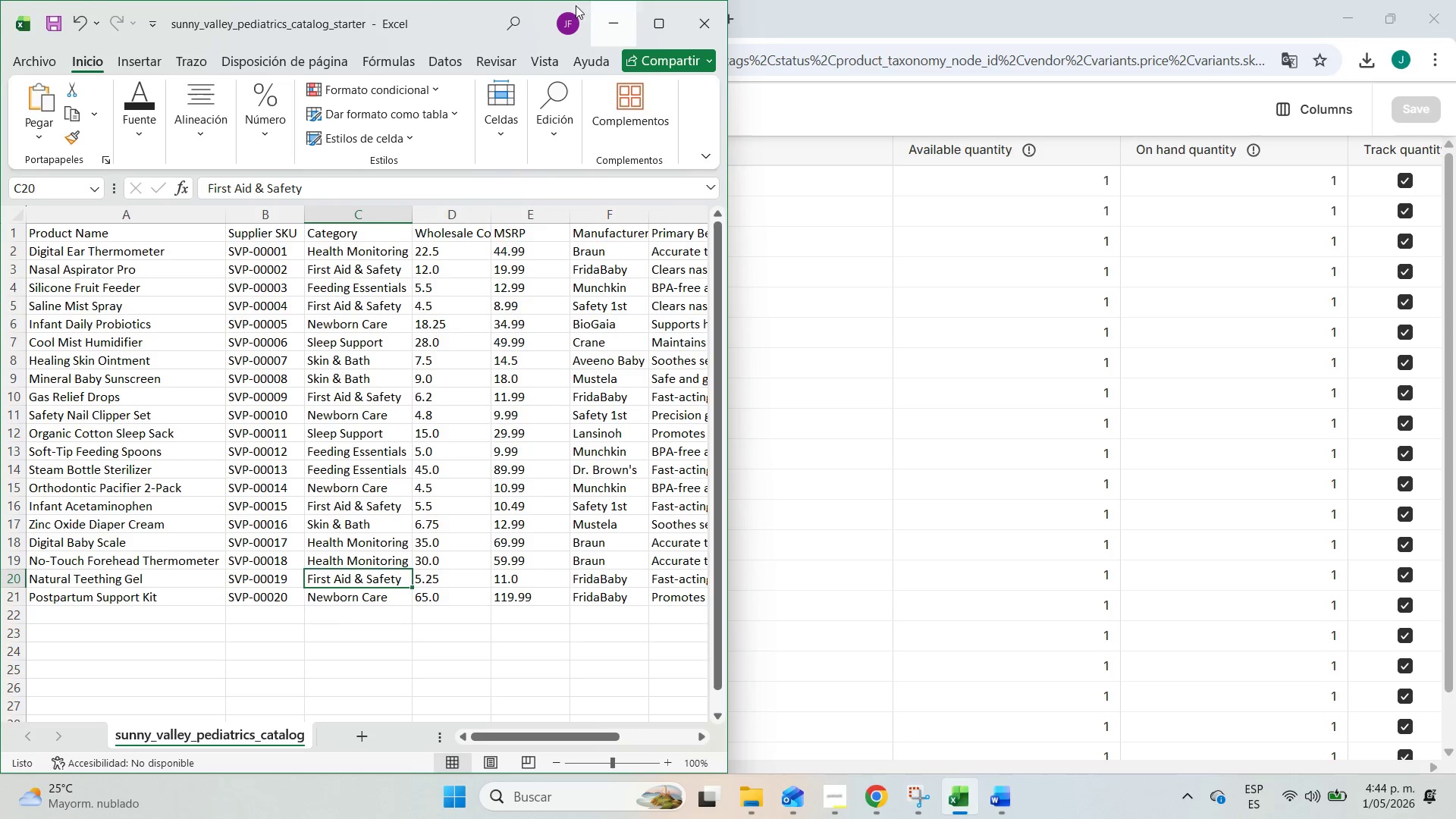 
left_click([403, 11])
 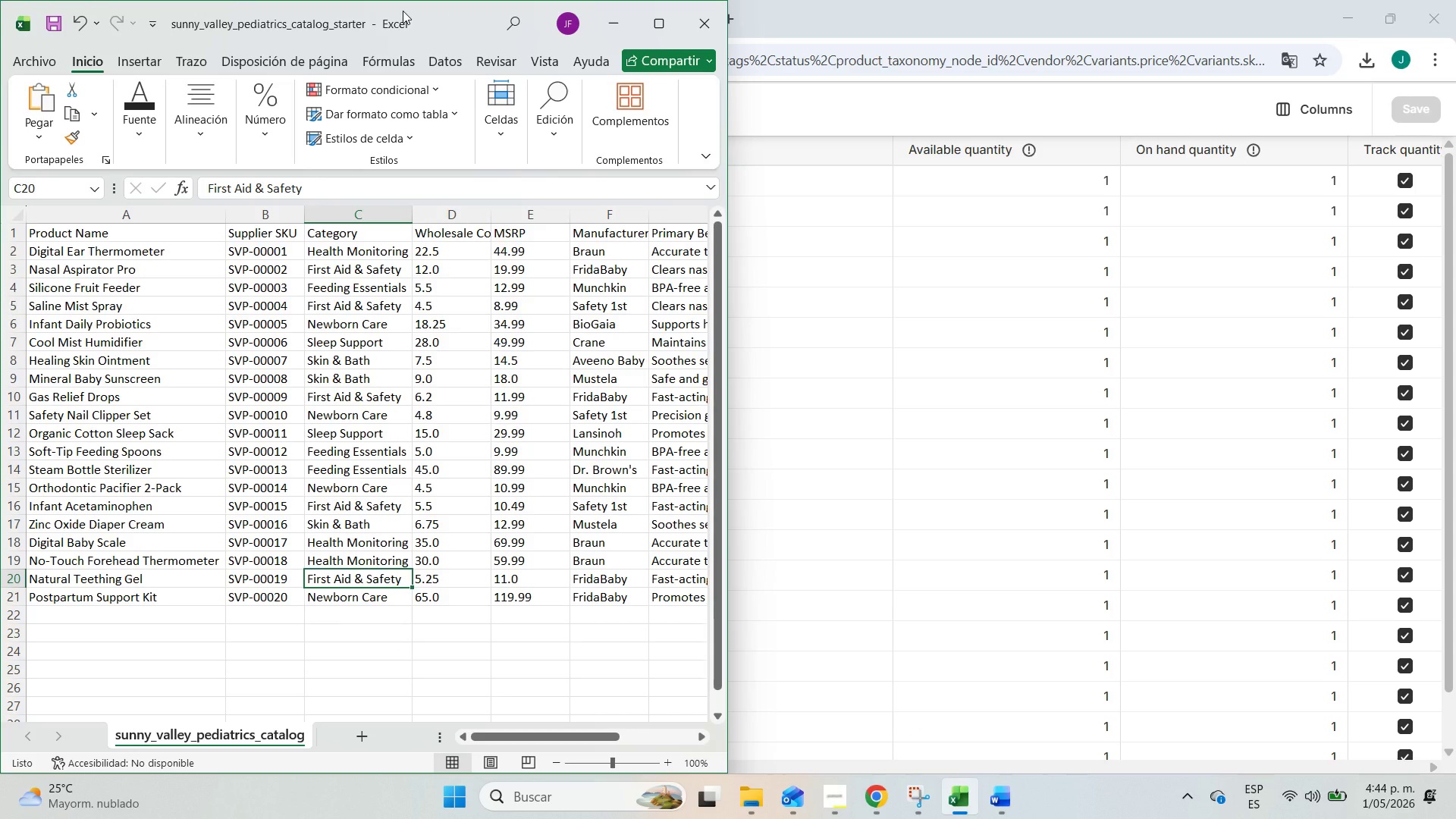 
key(Meta+MetaLeft)
 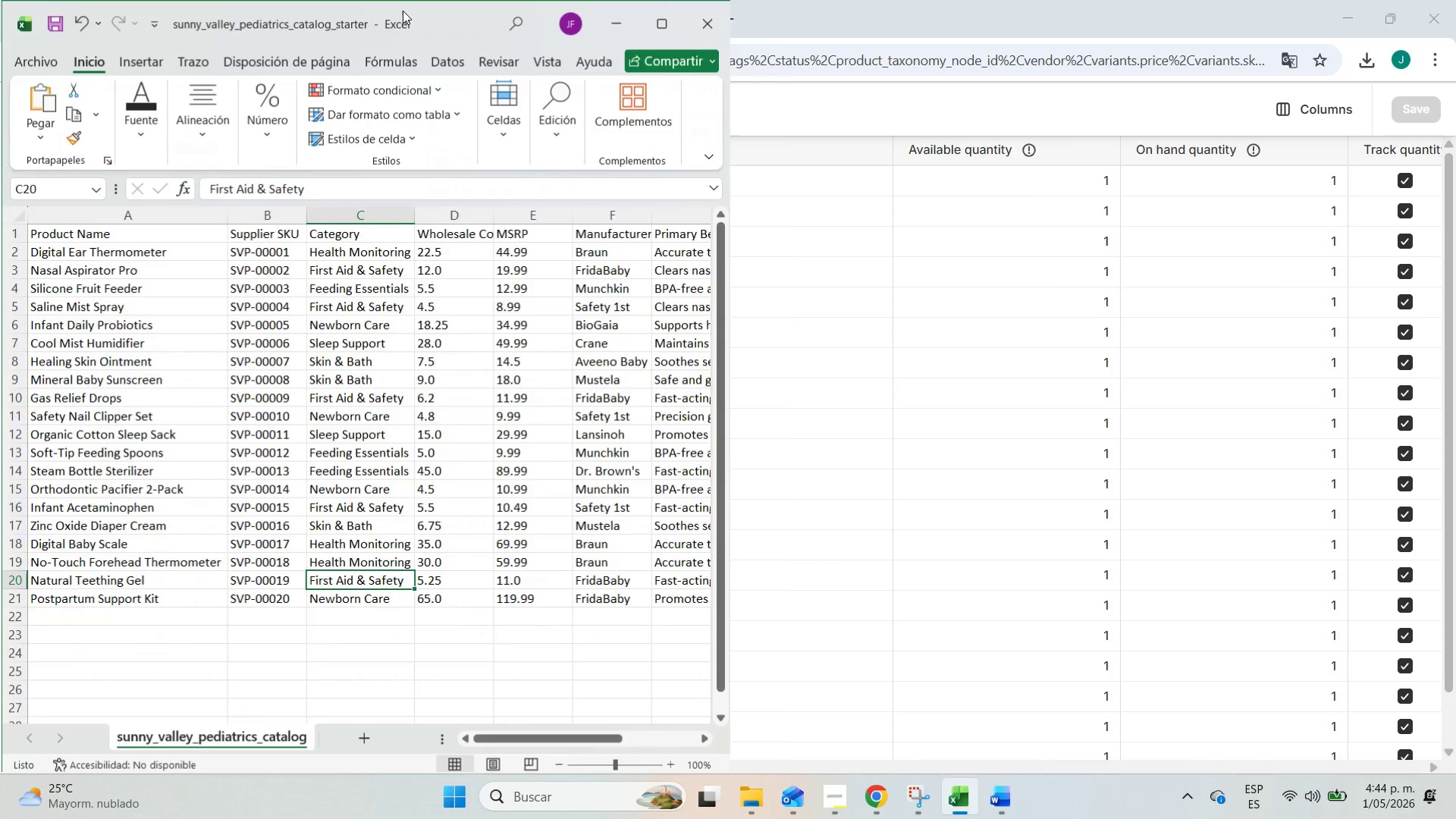 
key(Meta+ArrowRight)
 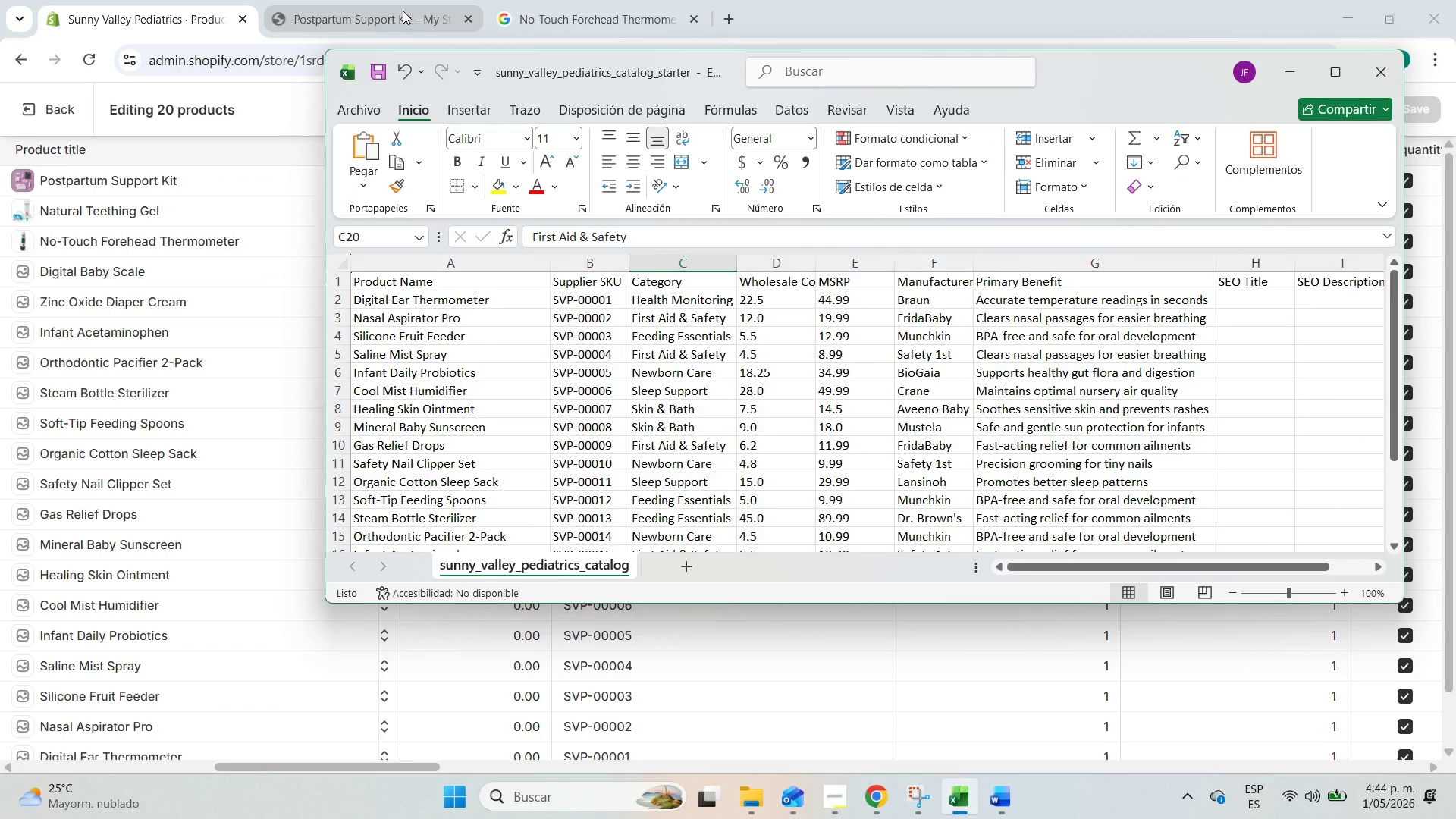 
key(Meta+MetaLeft)
 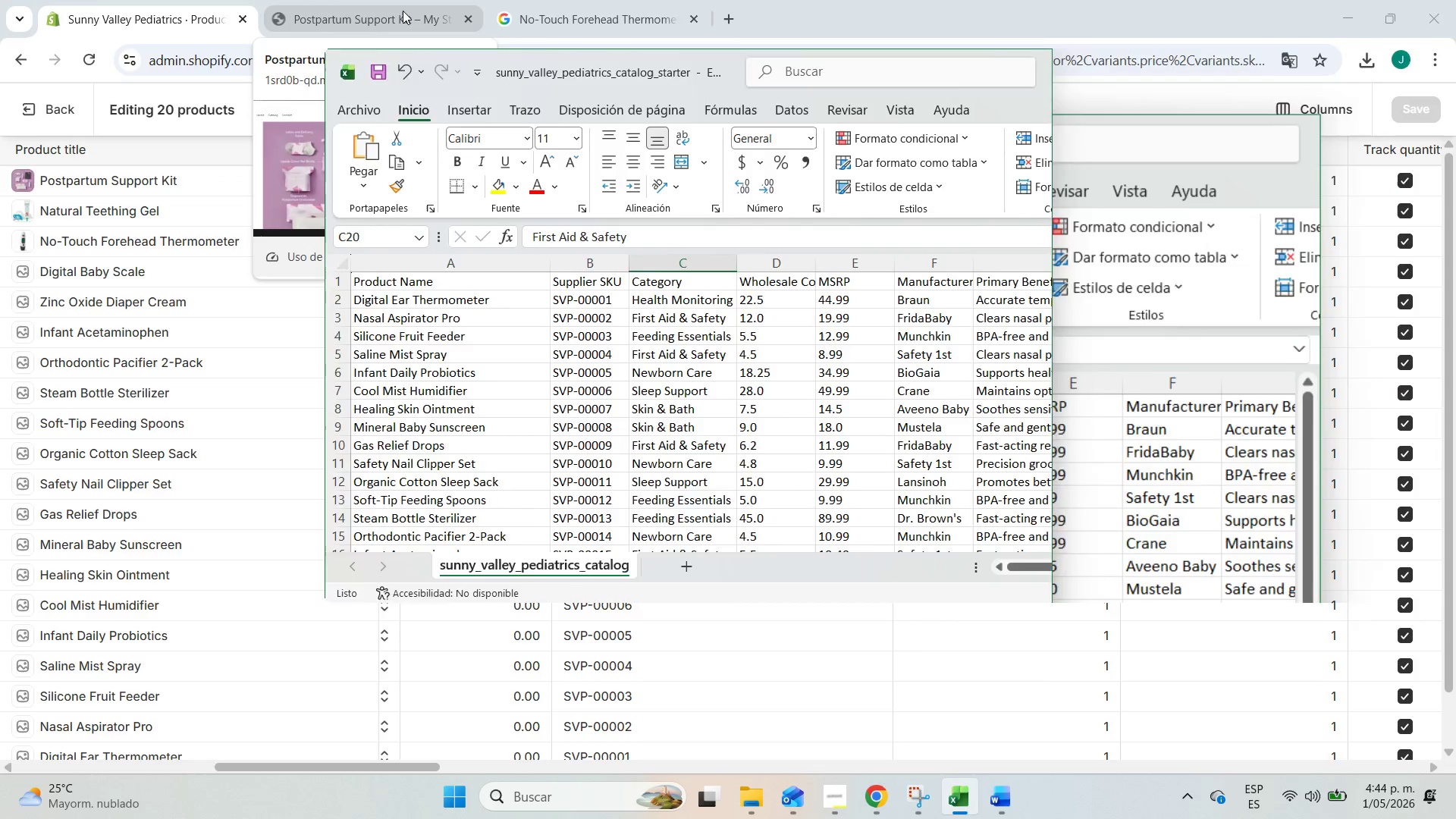 
key(Meta+ArrowRight)
 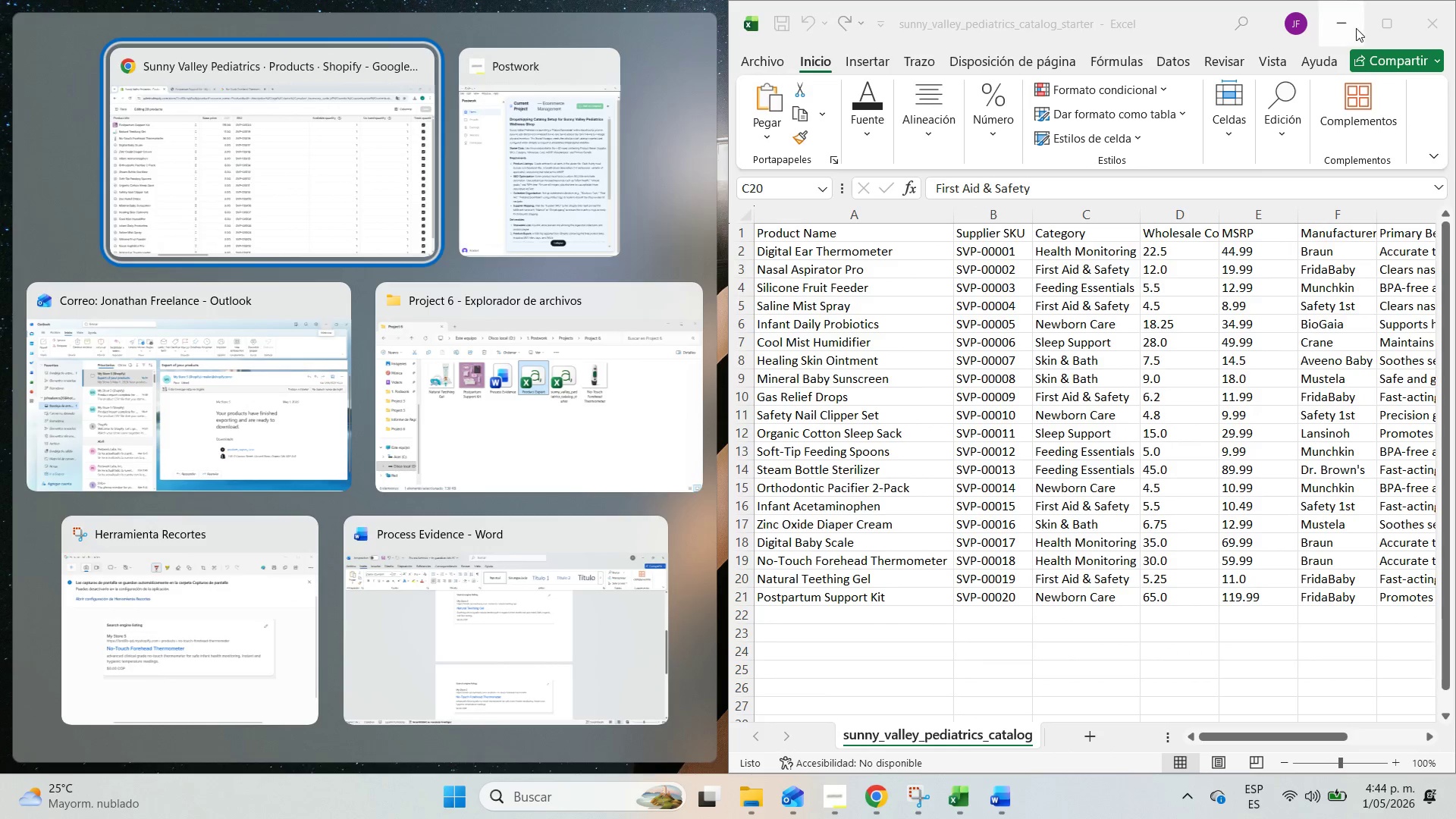 
left_click([1354, 28])
 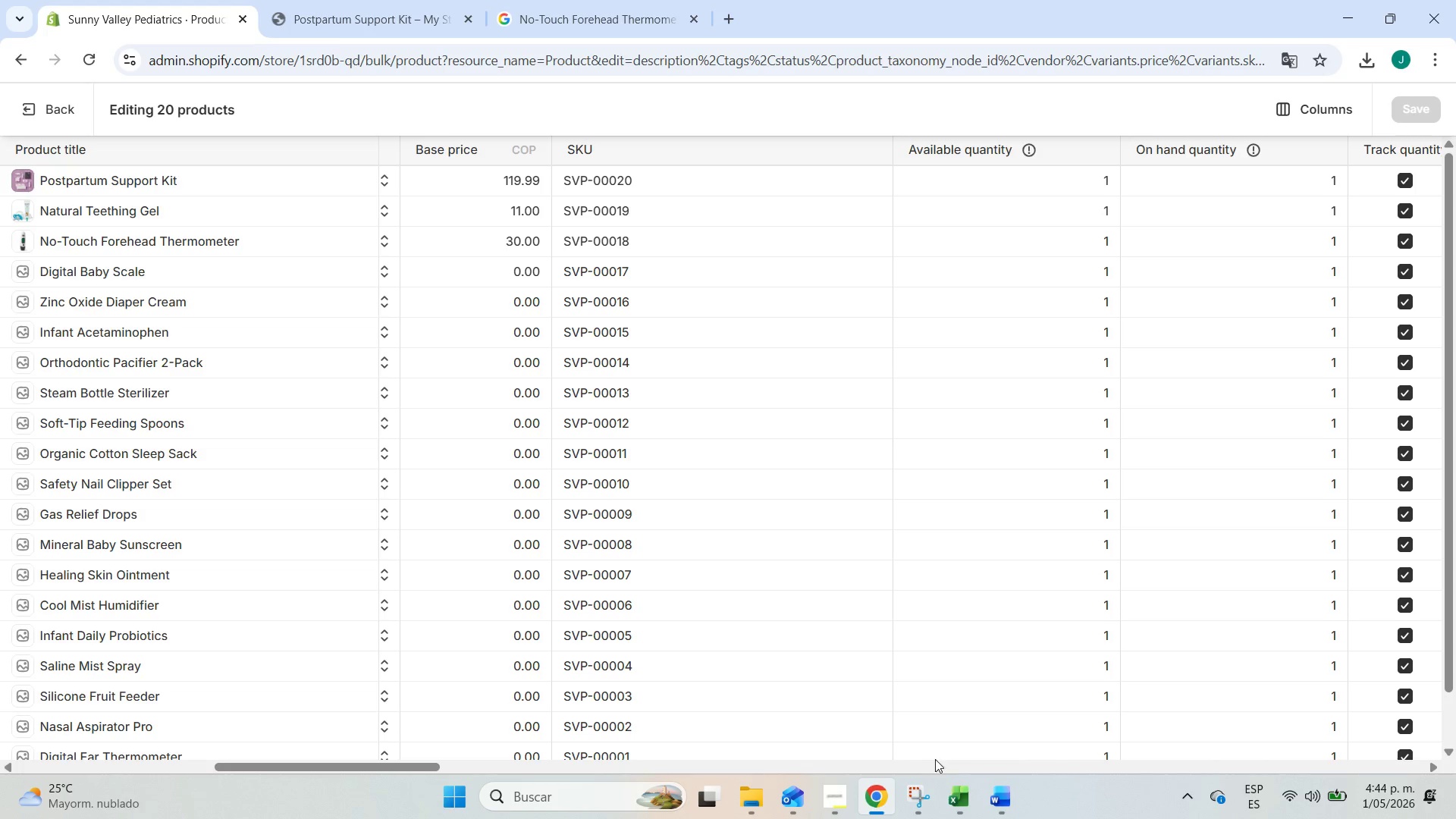 
left_click([962, 793])
 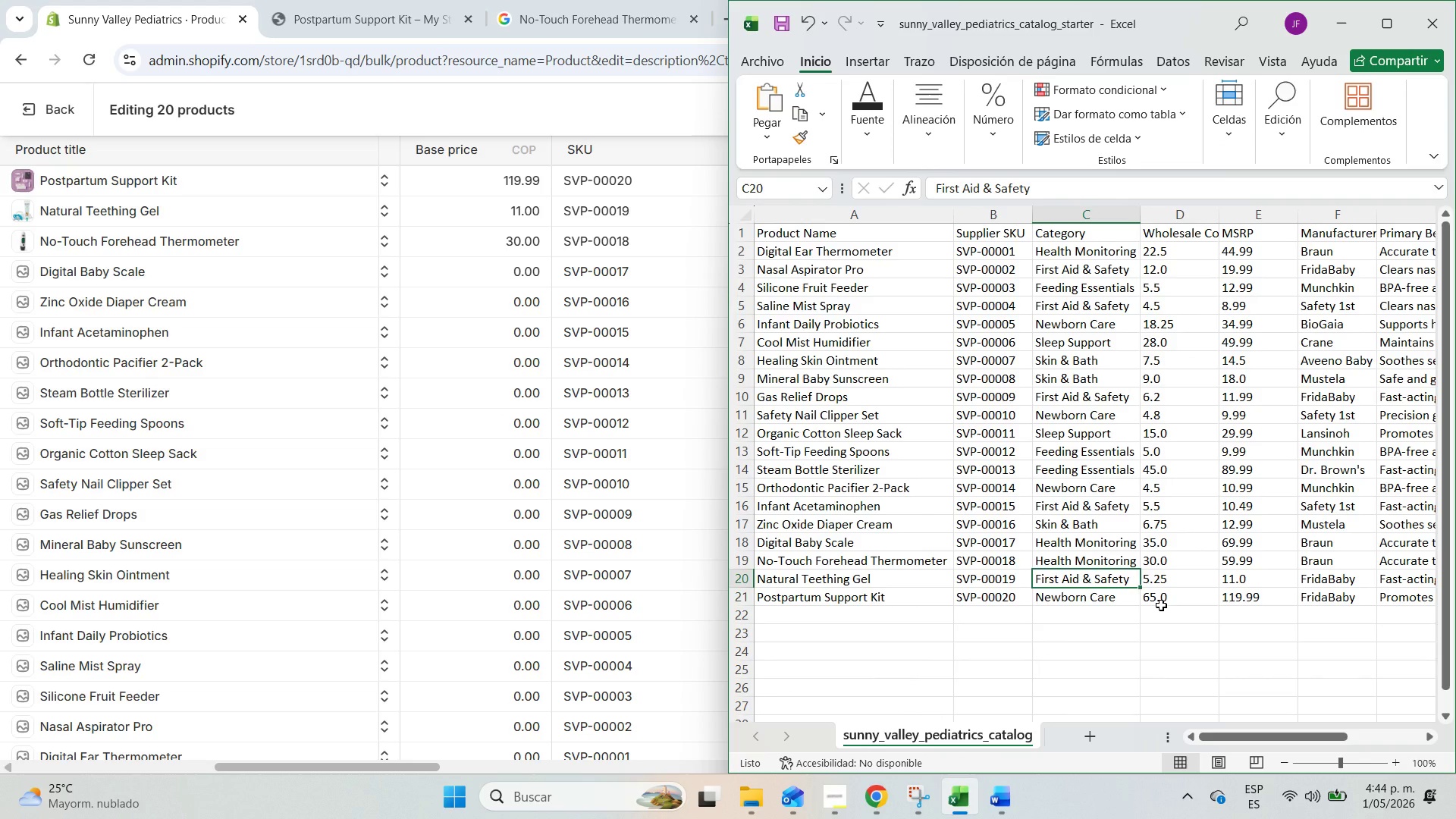 
left_click([1244, 600])
 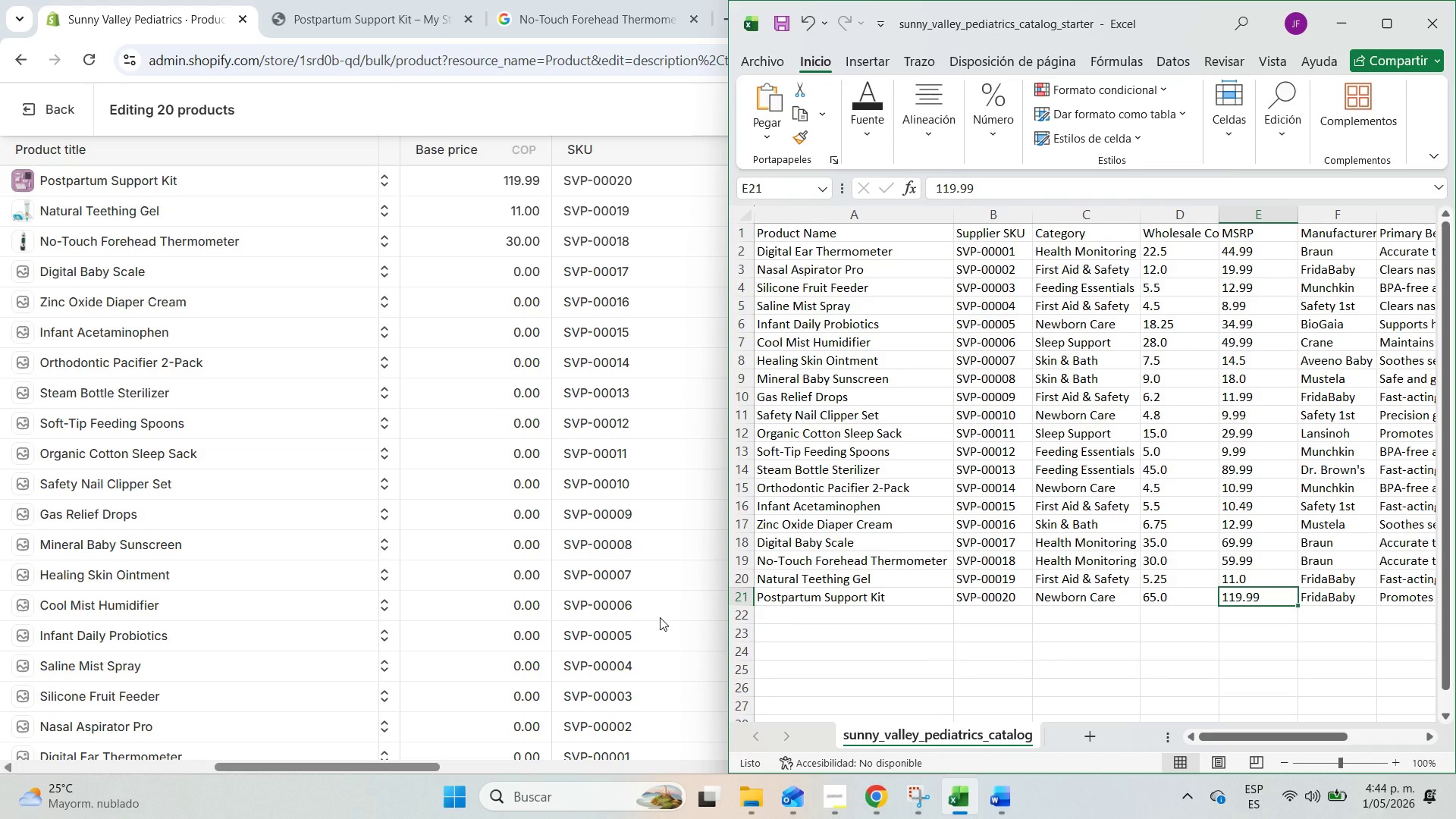 
wait(8.58)
 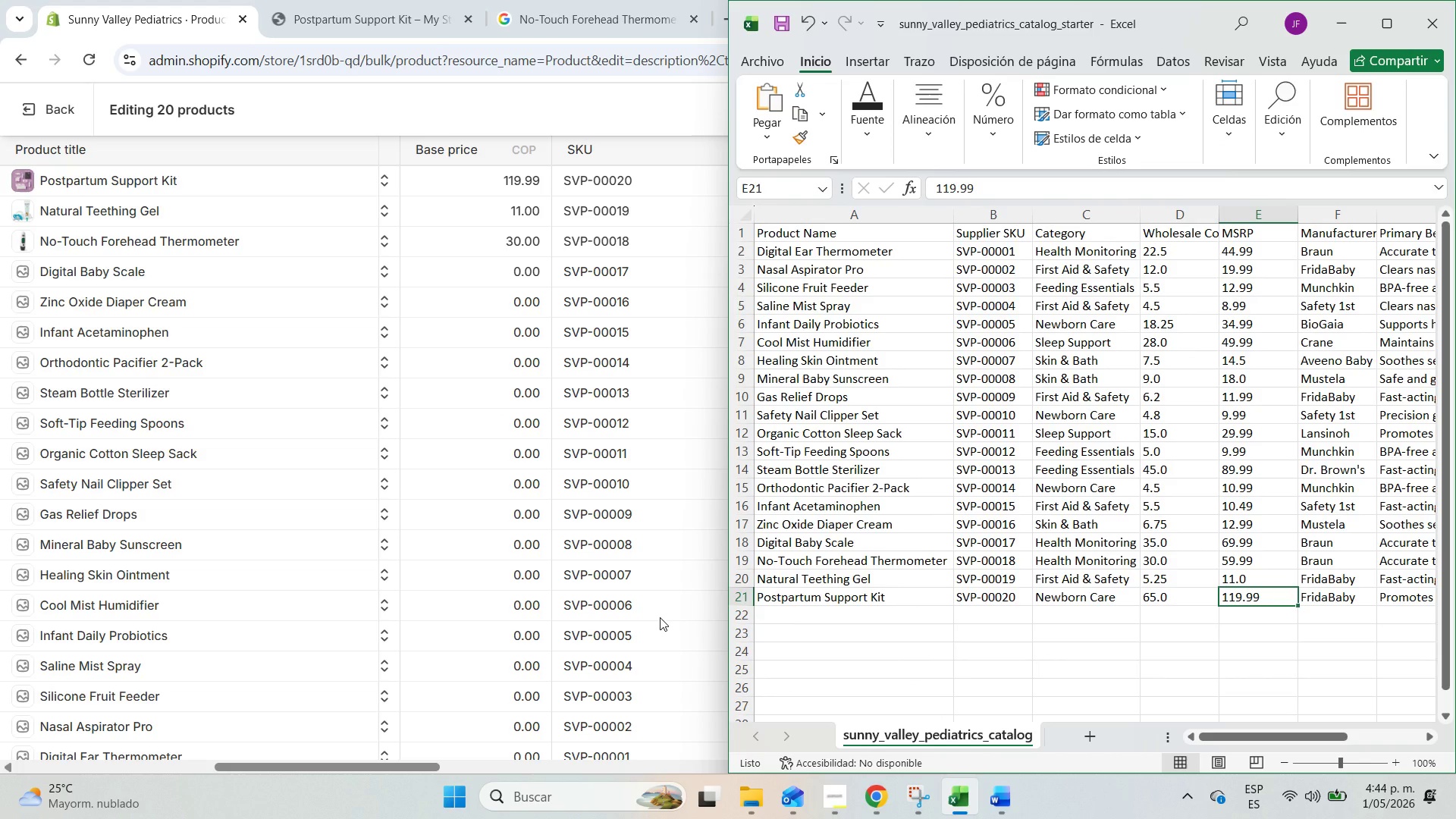 
left_click([1238, 544])
 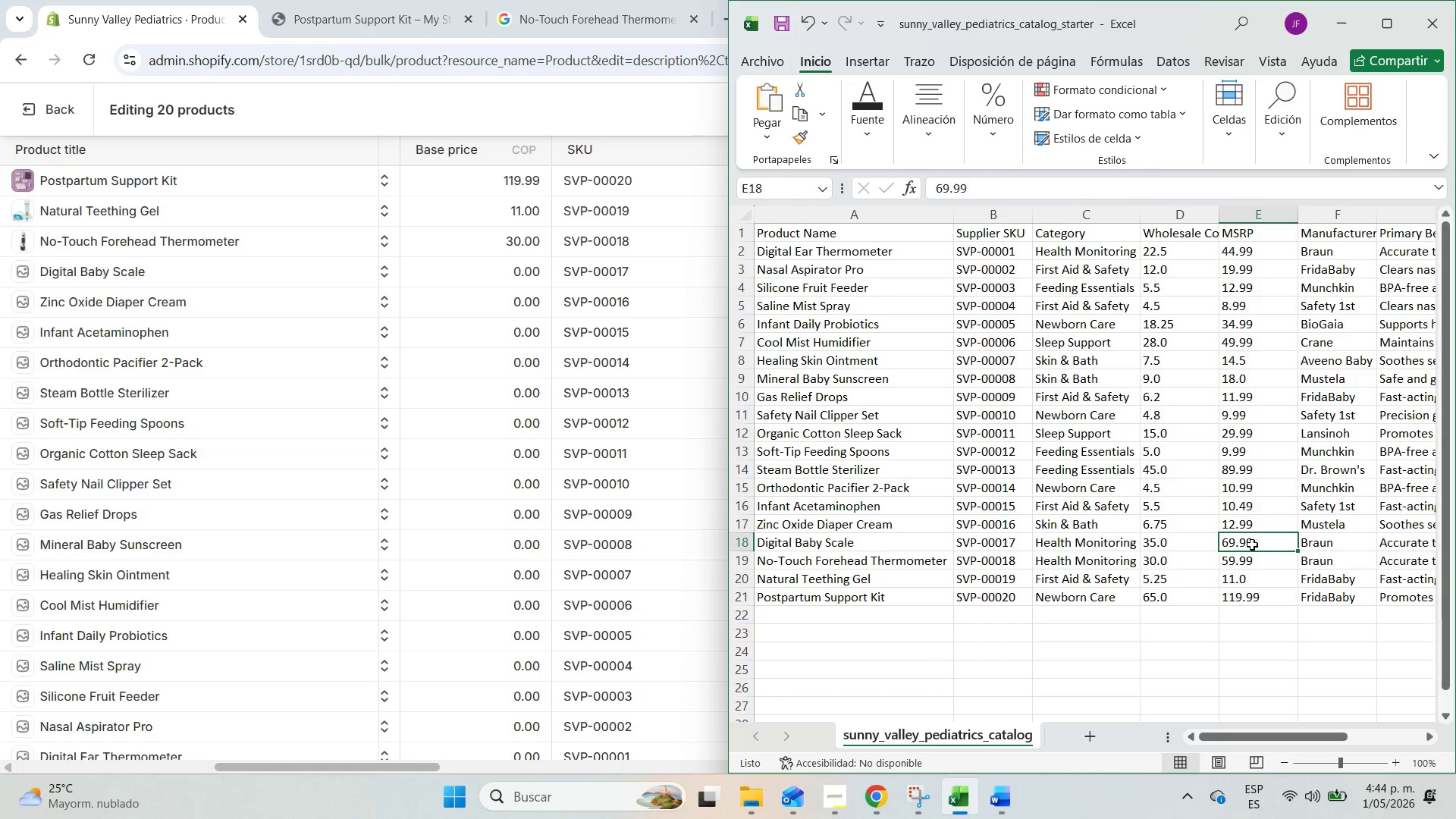 
key(Control+C)
 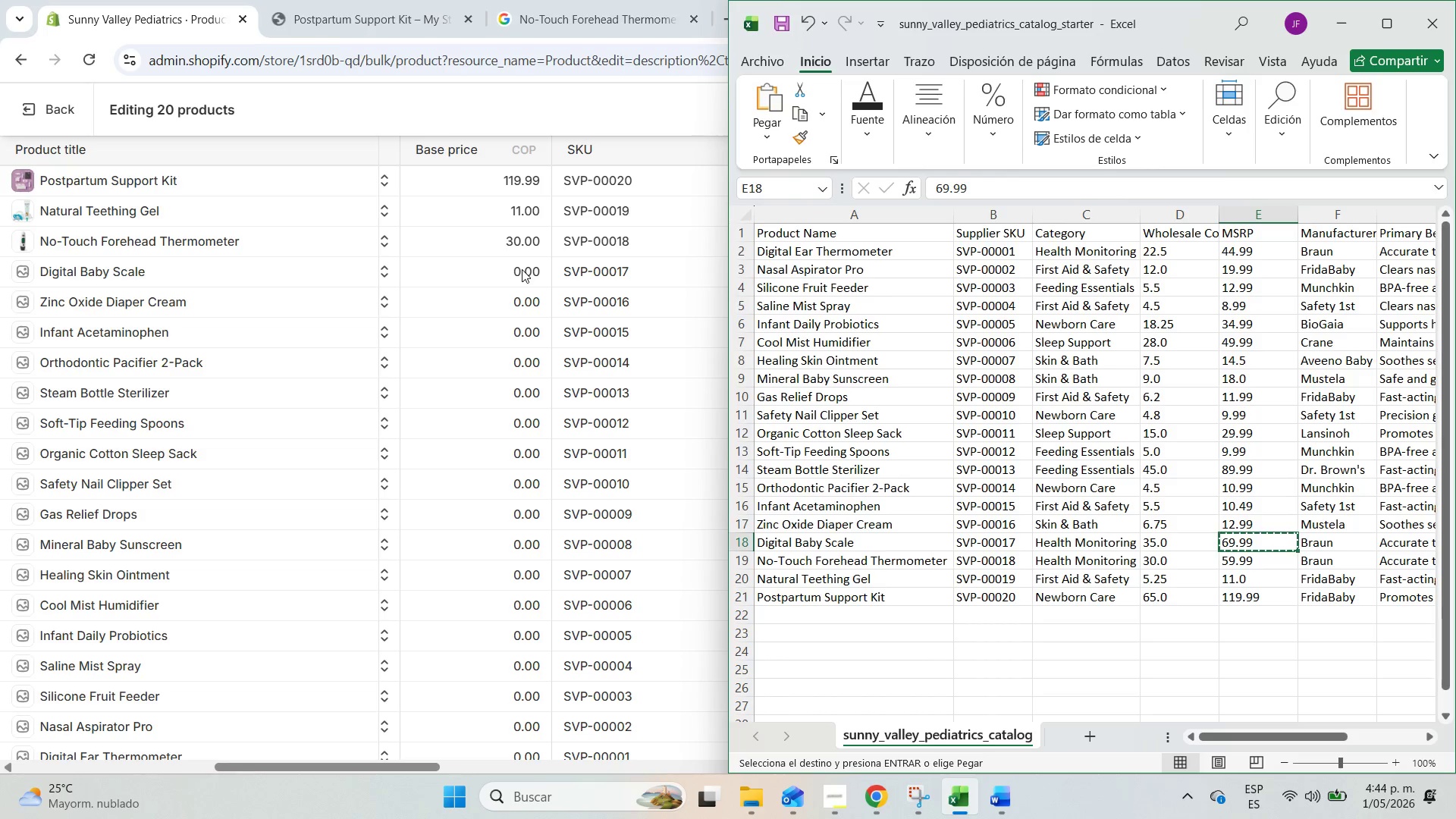 
left_click([522, 269])
 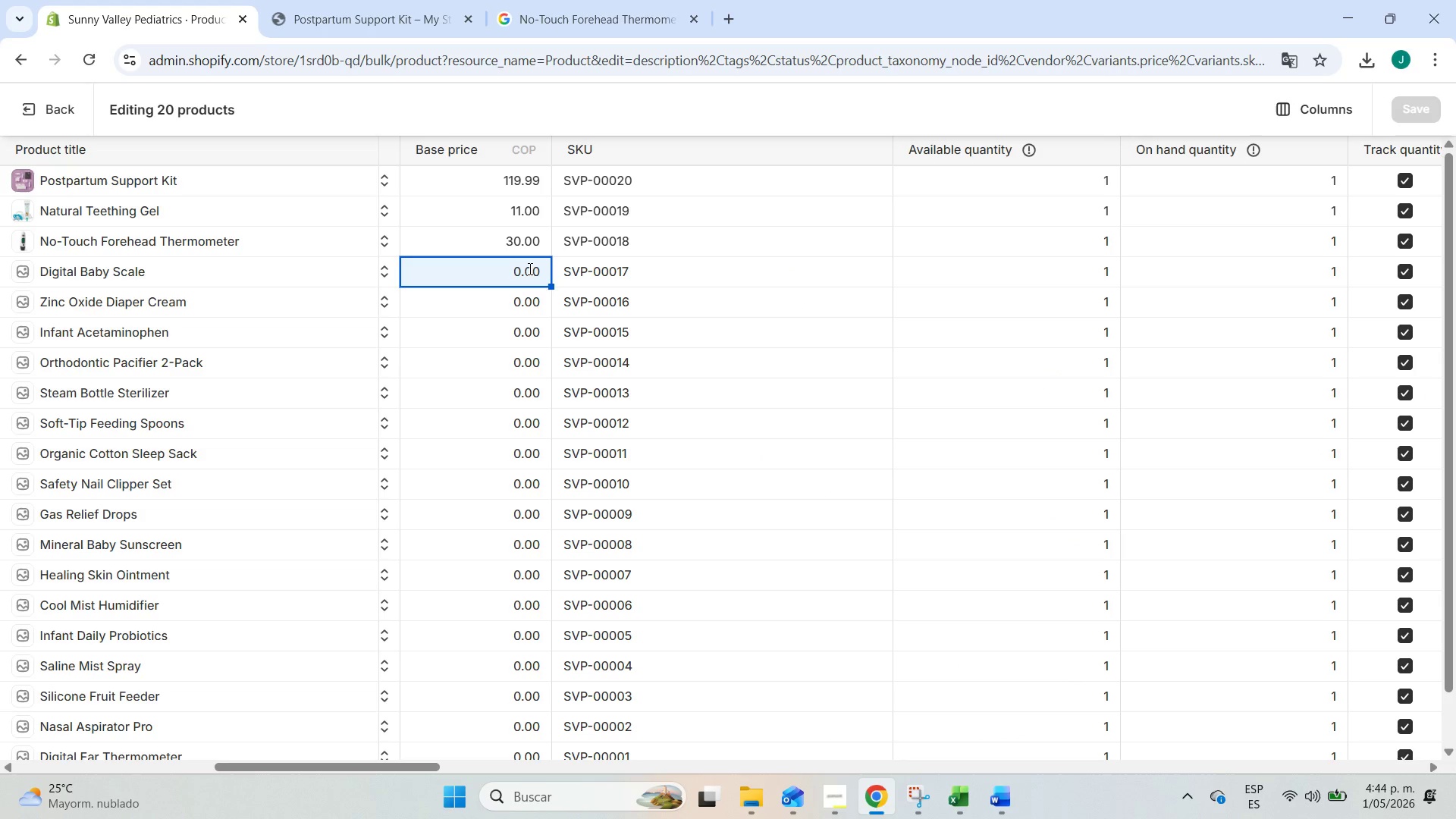 
double_click([529, 268])
 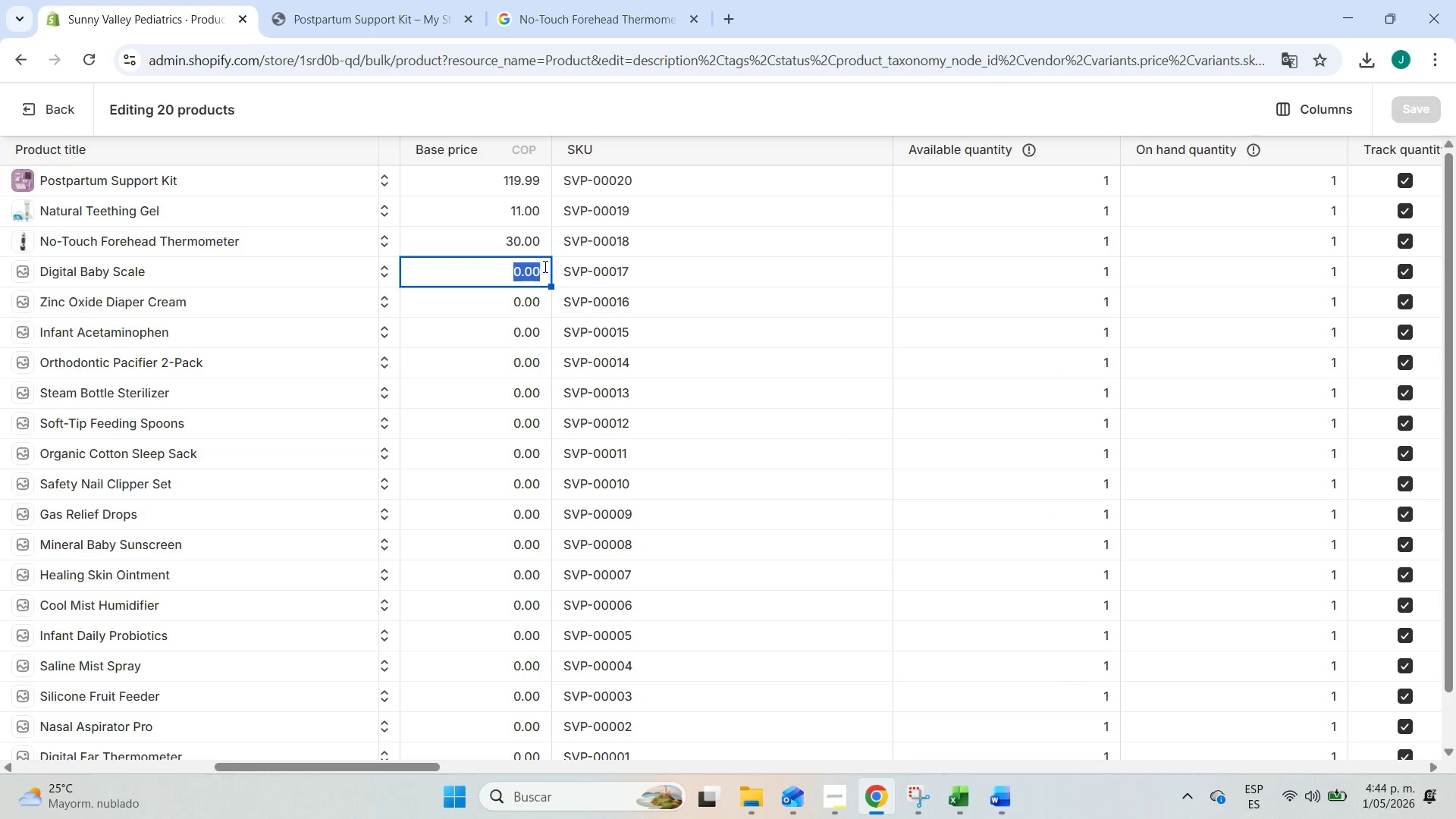 
key(Control+ControlLeft)
 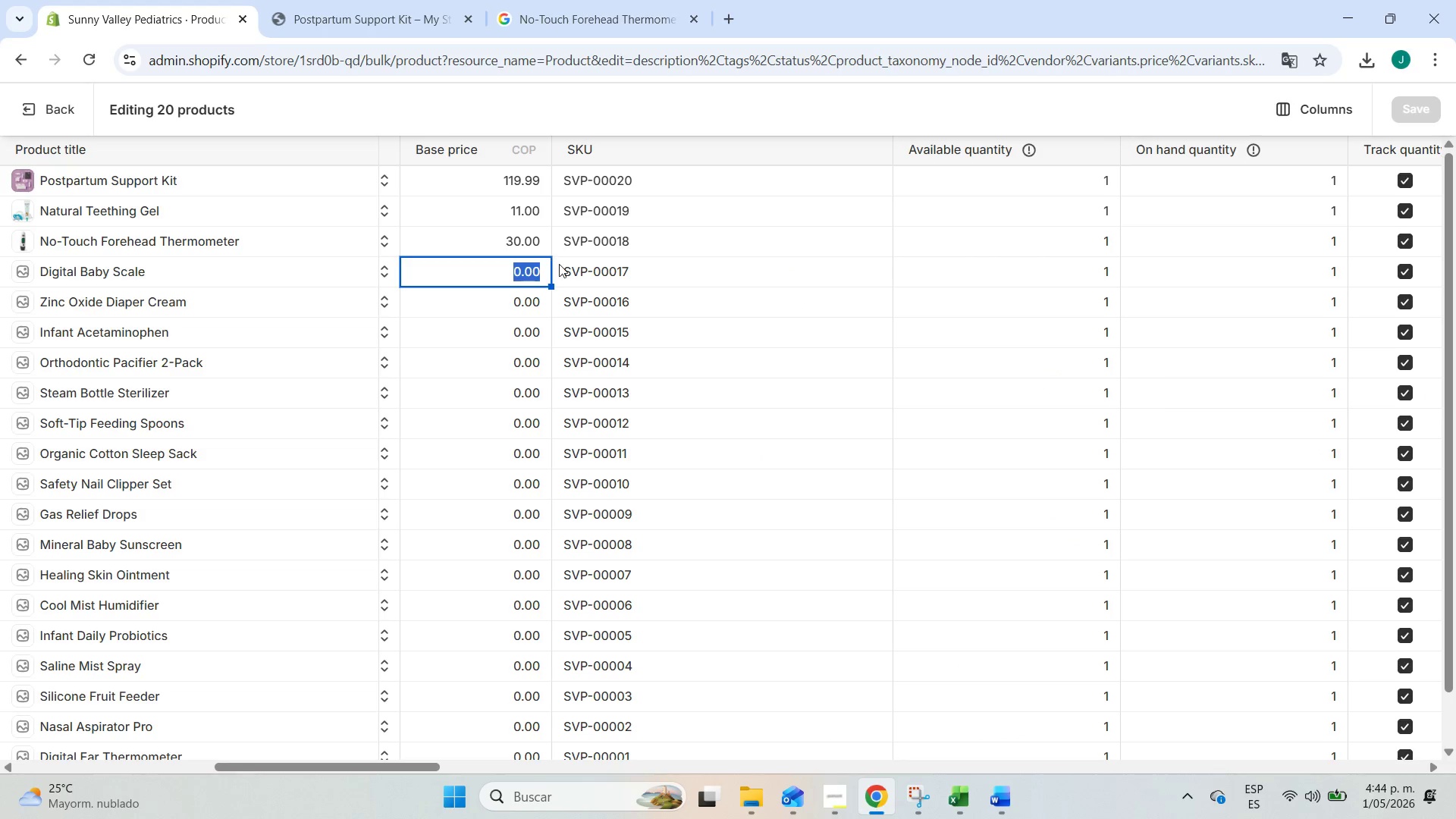 
key(Control+V)
 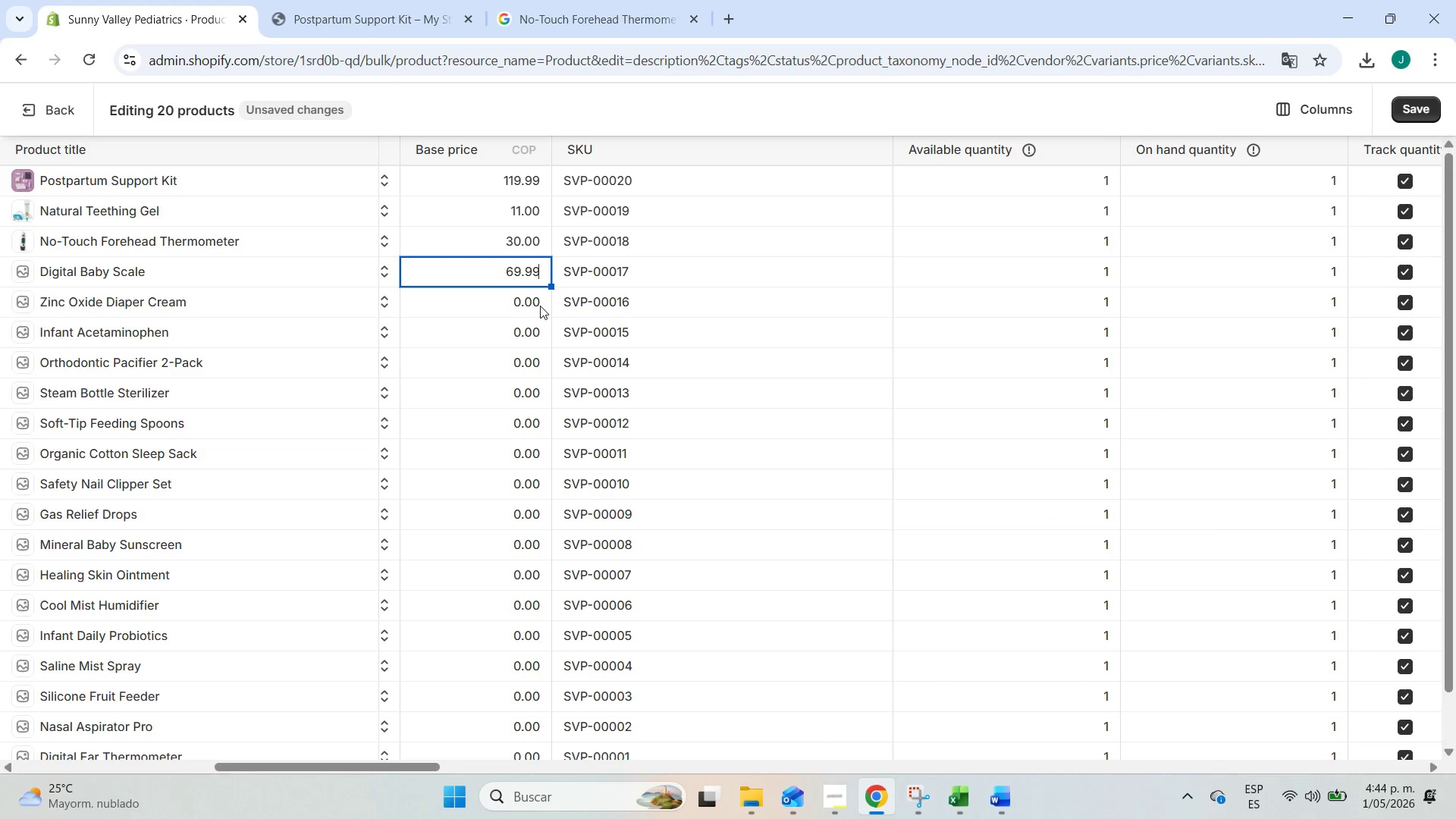 
left_click([539, 306])
 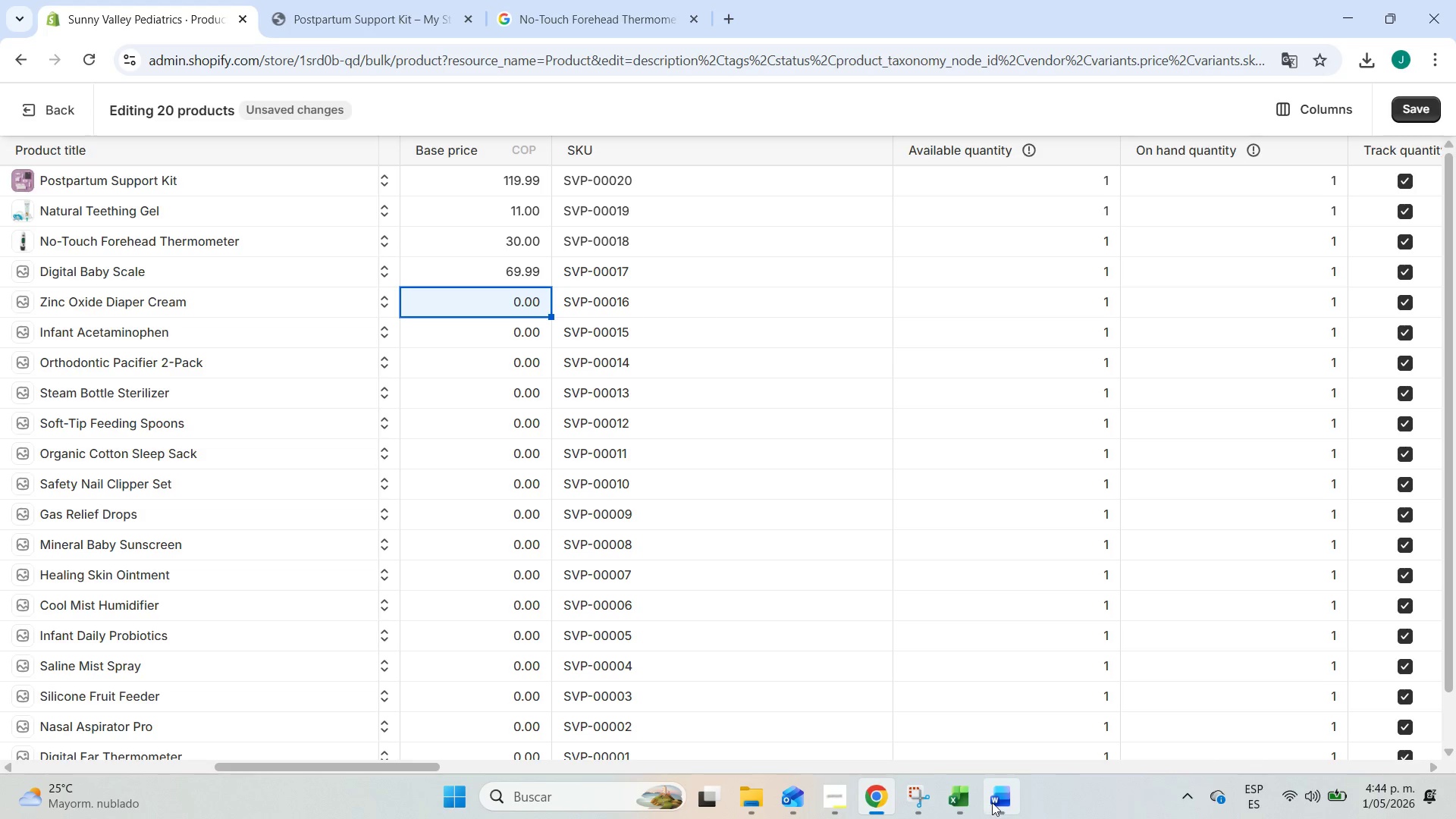 
left_click([965, 799])
 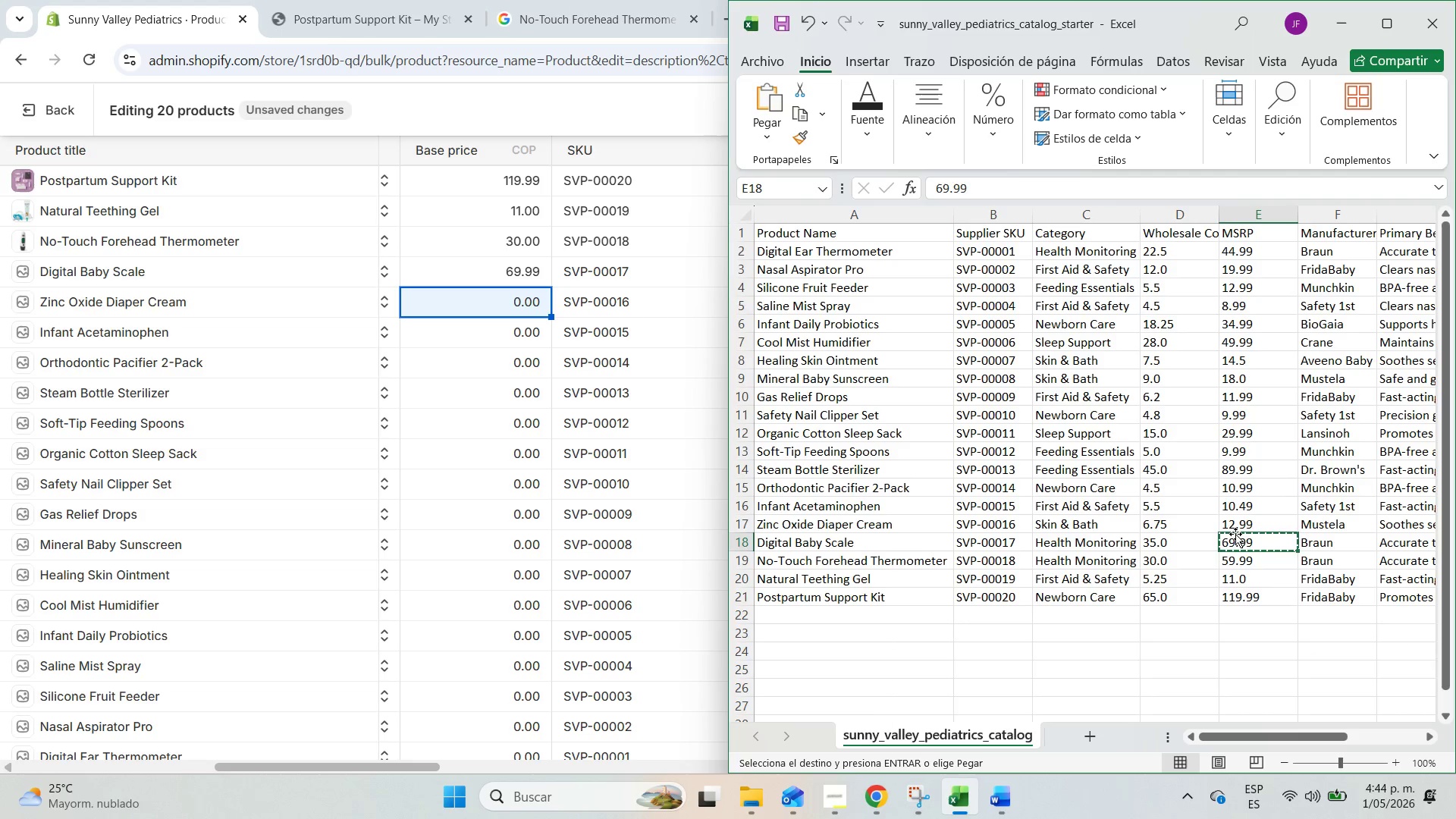 
left_click([1240, 523])
 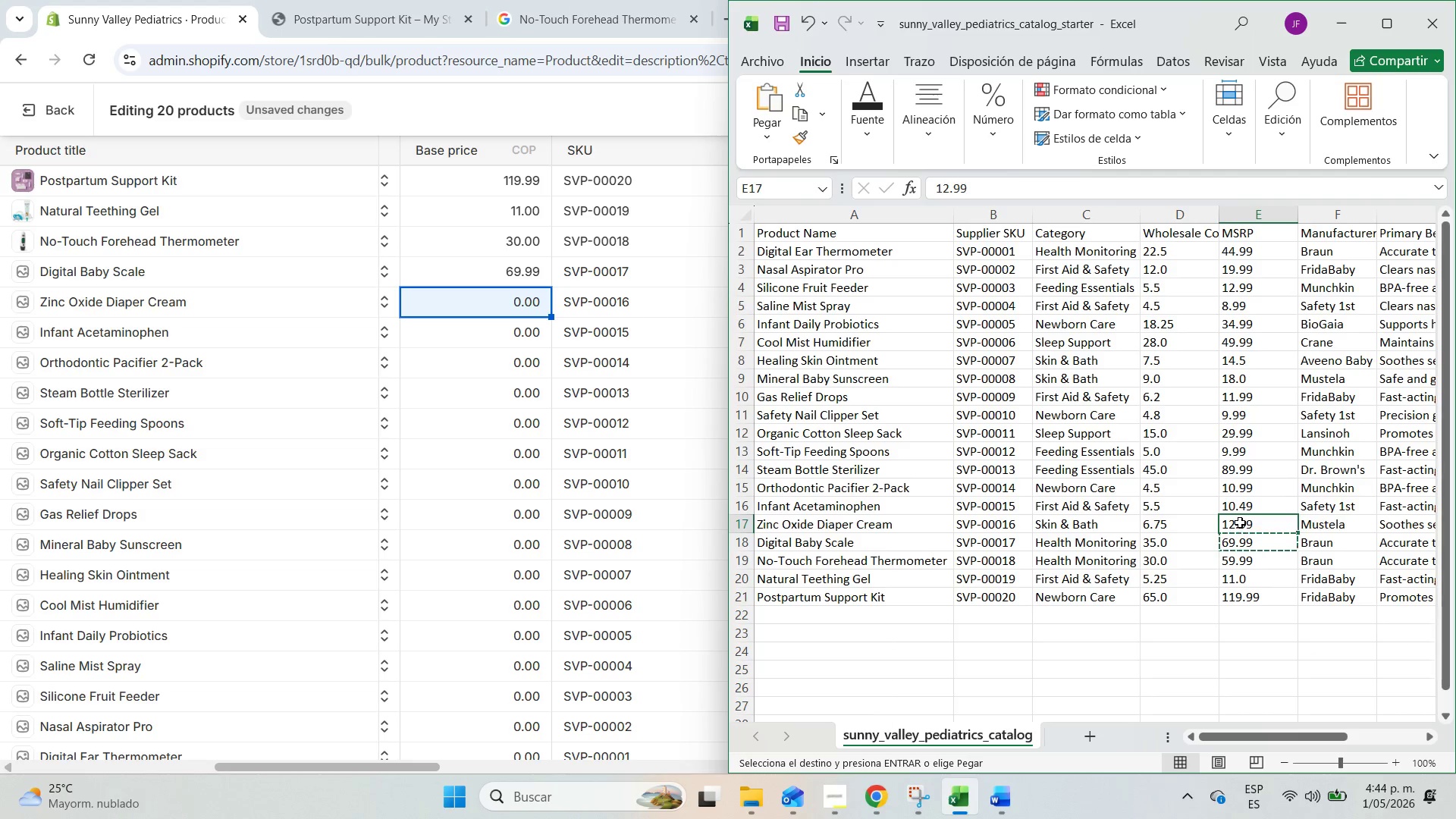 
key(Control+C)
 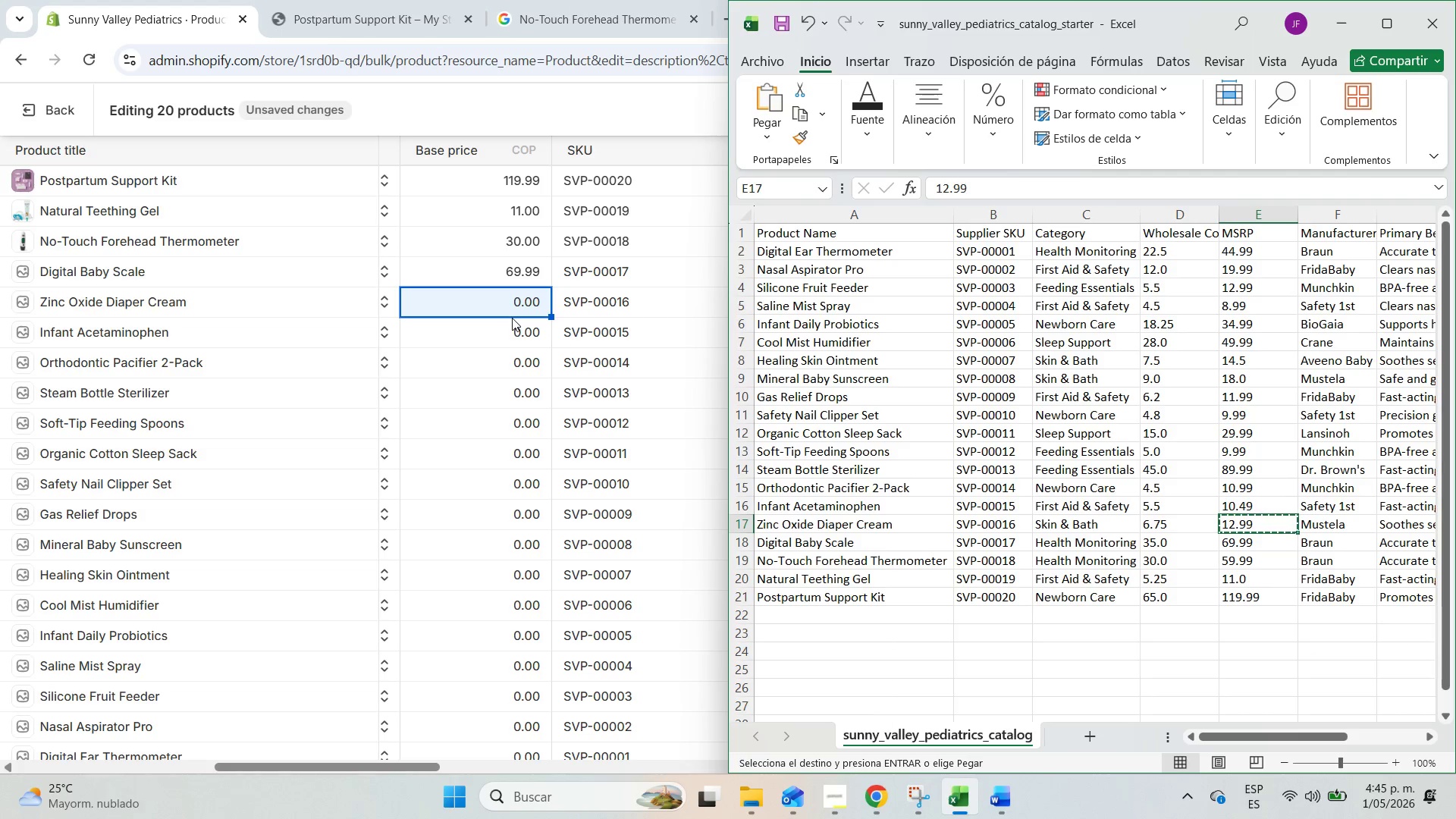 
wait(6.45)
 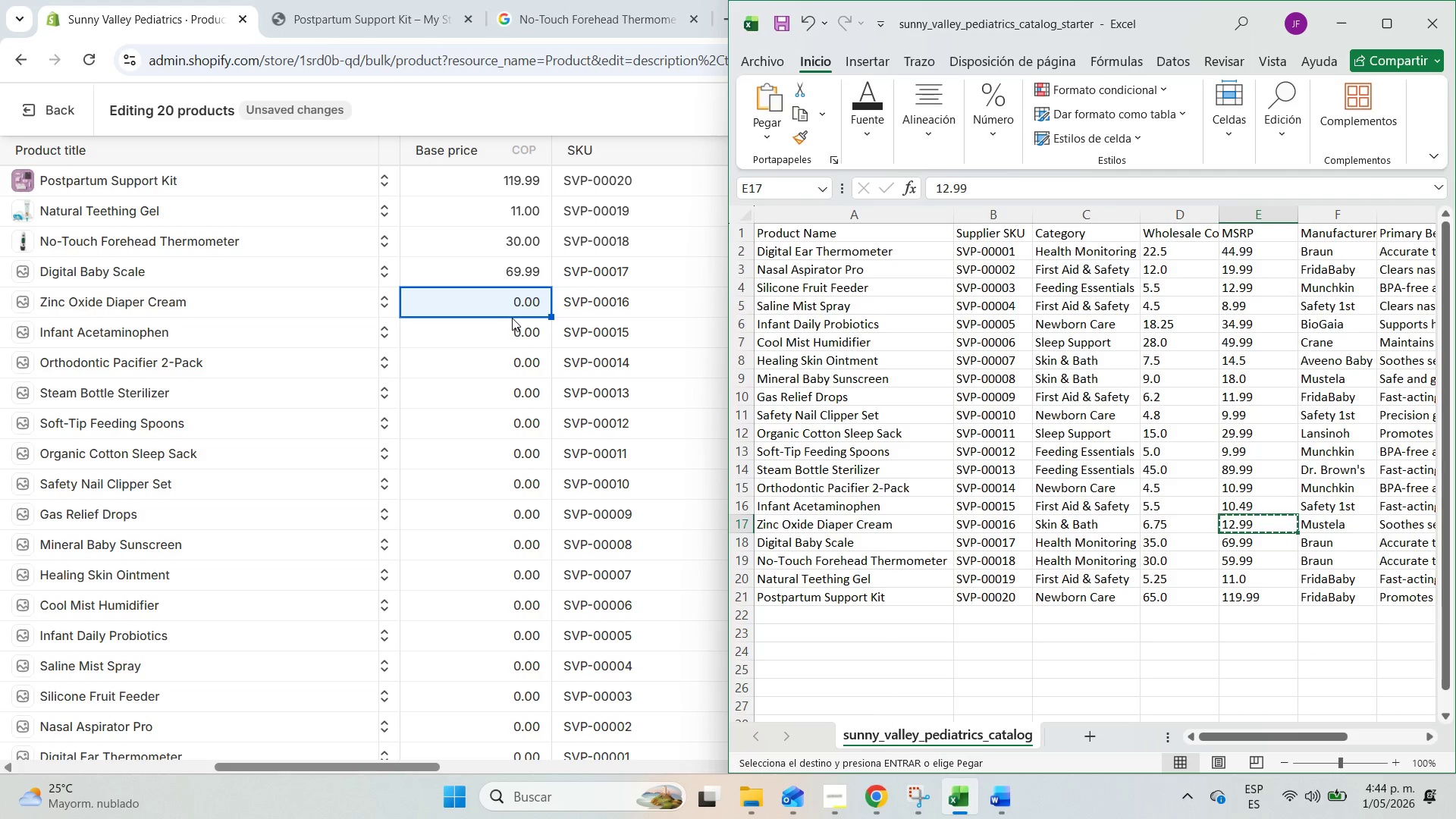 
left_click([512, 304])
 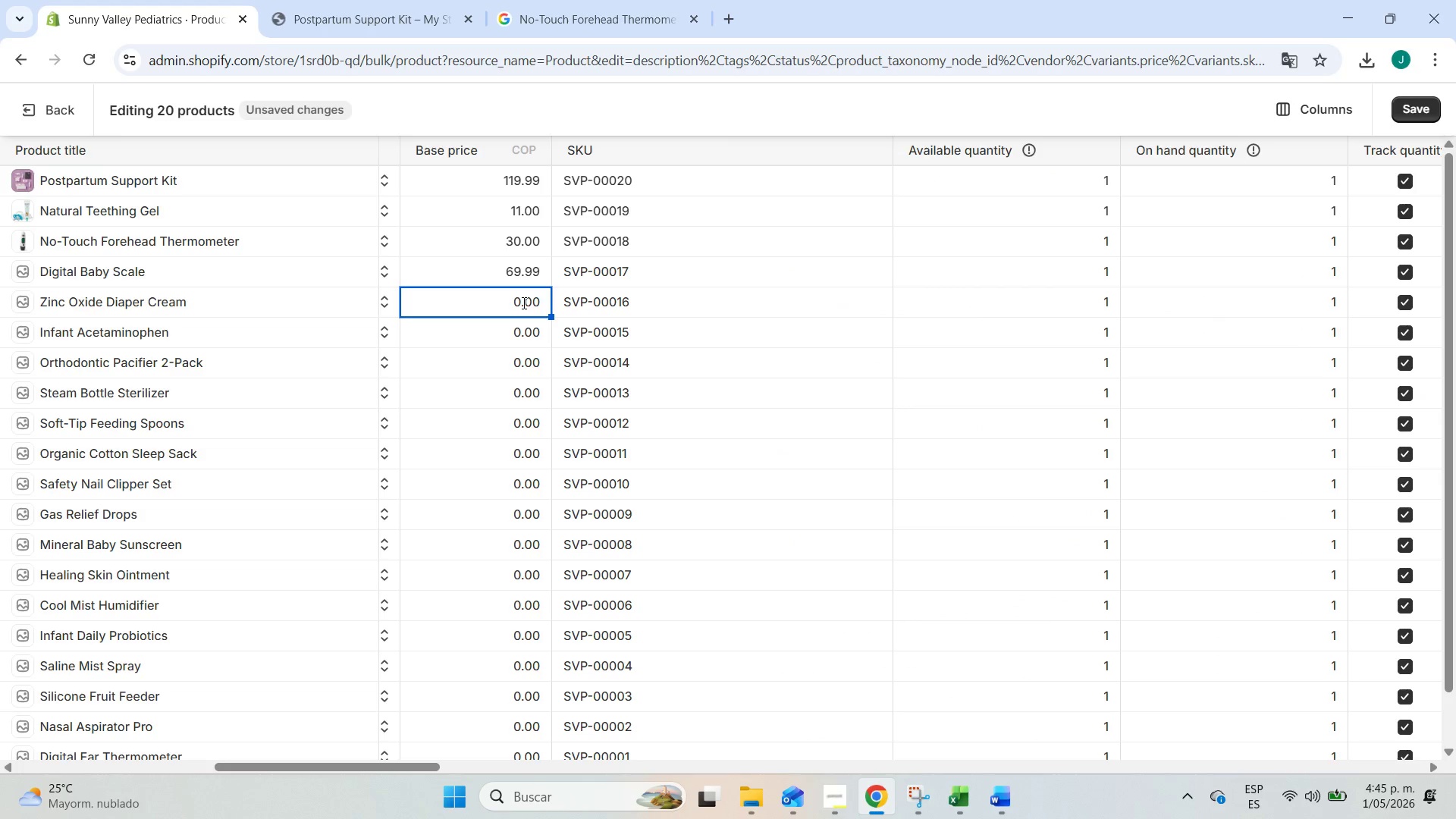 
double_click([522, 303])
 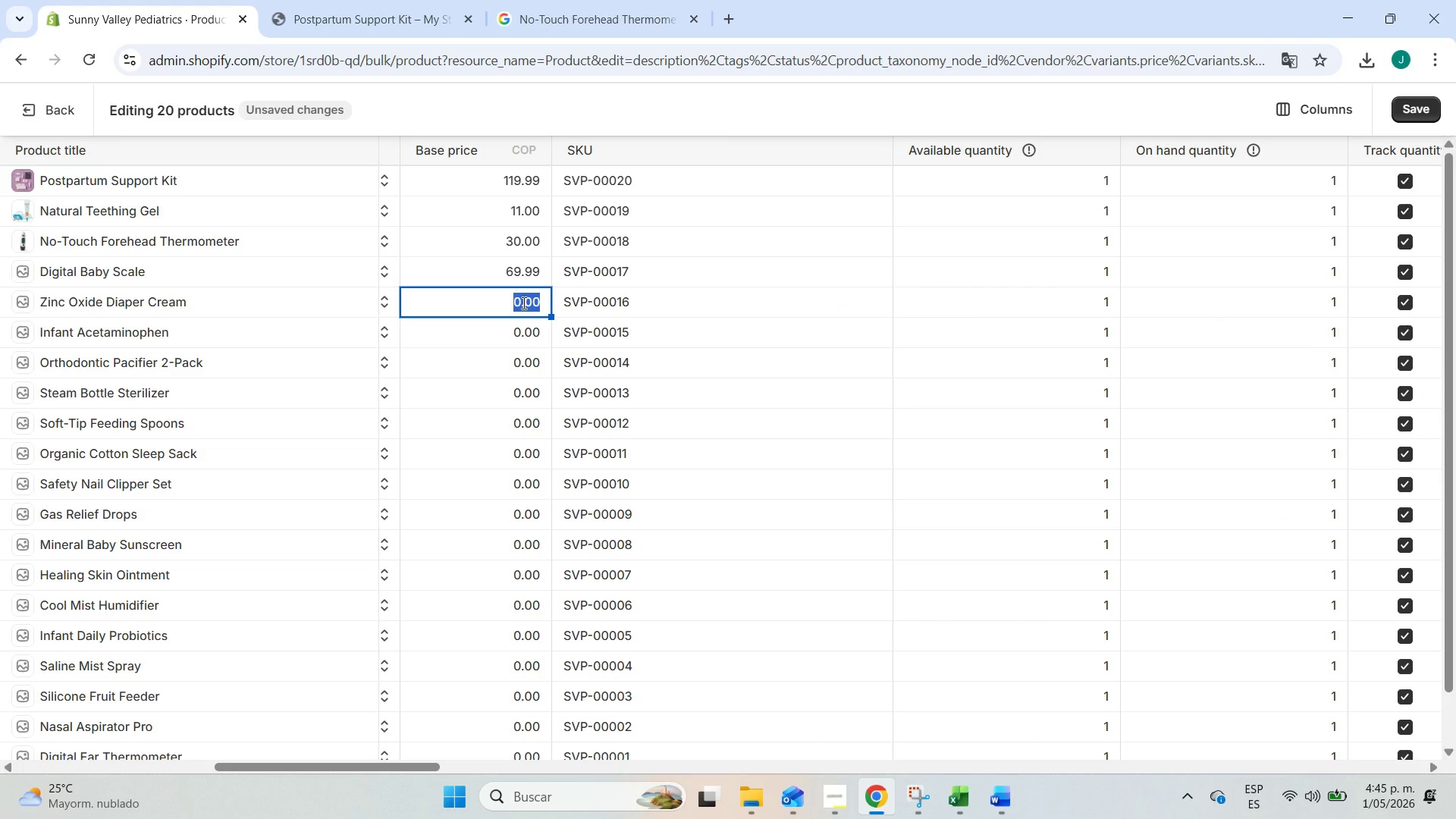 
key(Control+ControlLeft)
 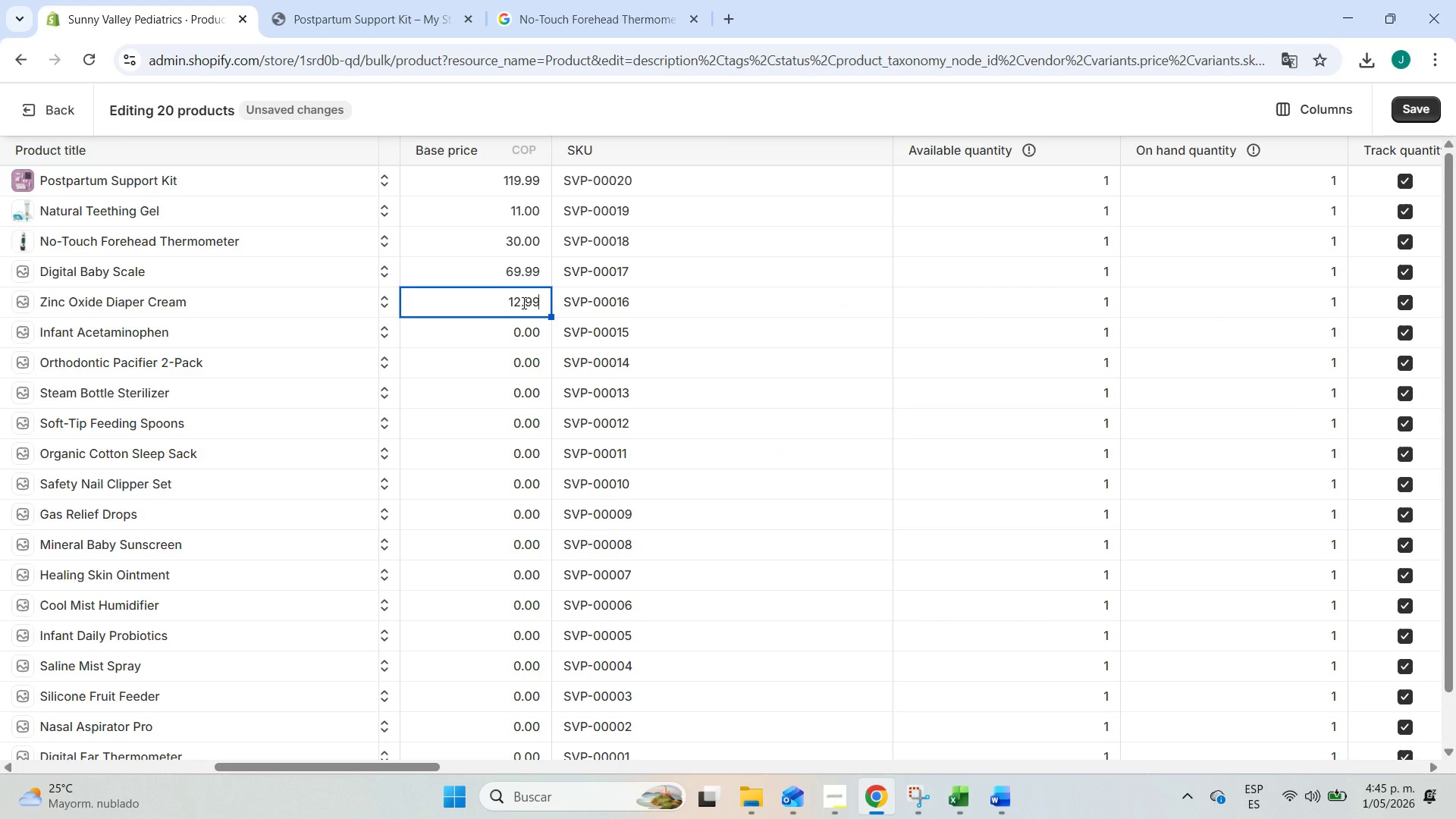 
key(Control+V)
 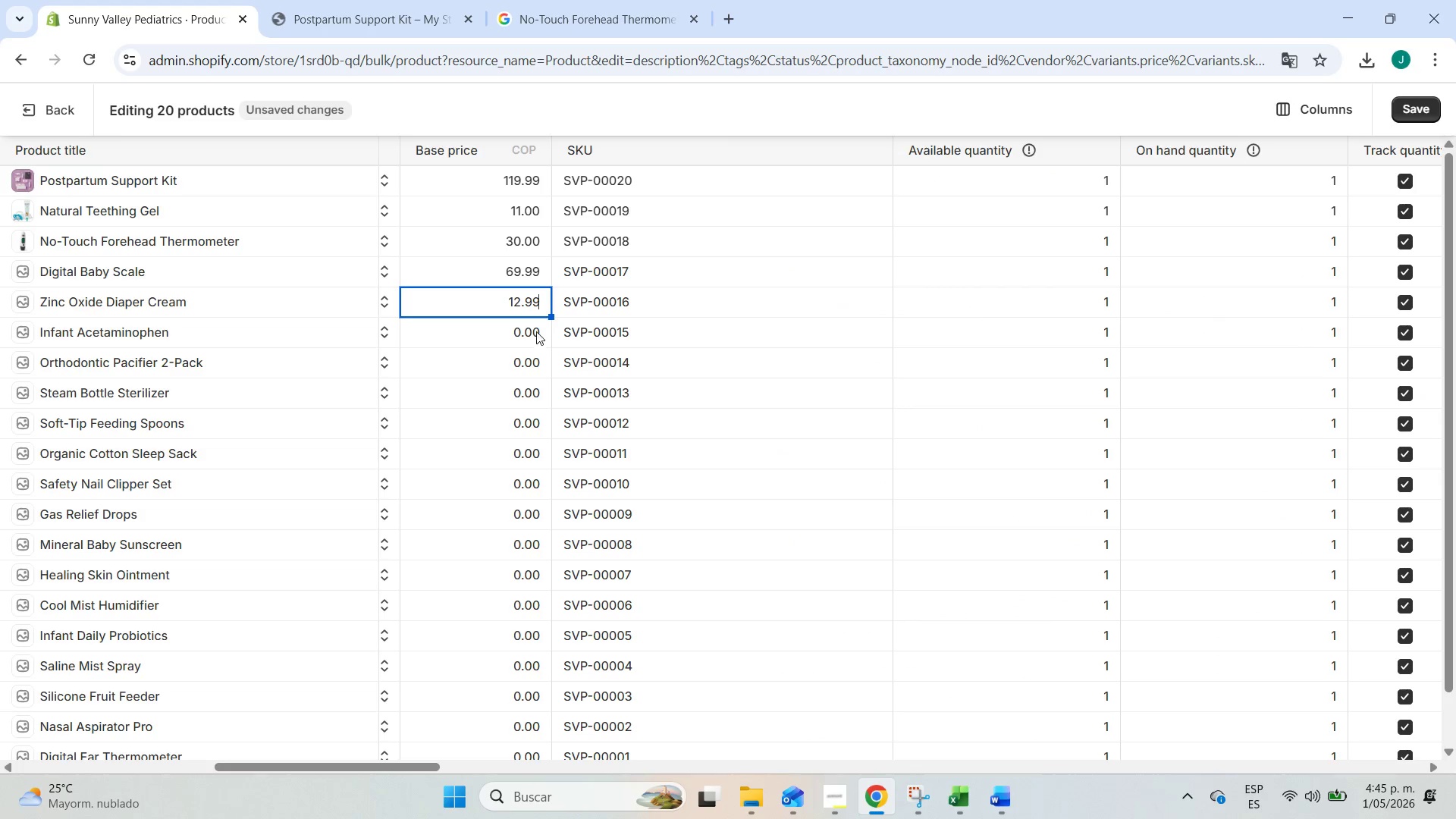 
left_click([536, 328])
 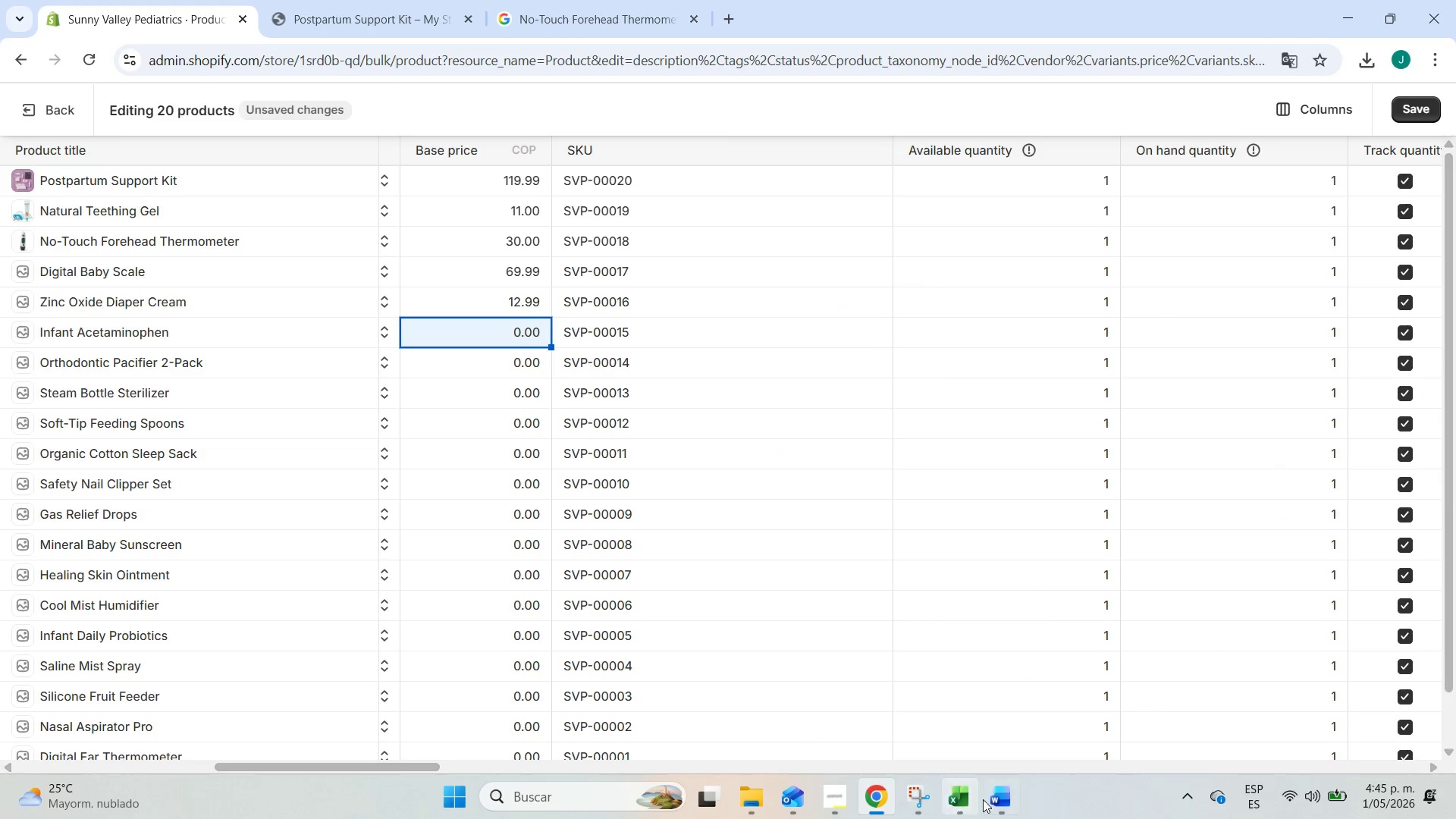 
left_click([962, 799])
 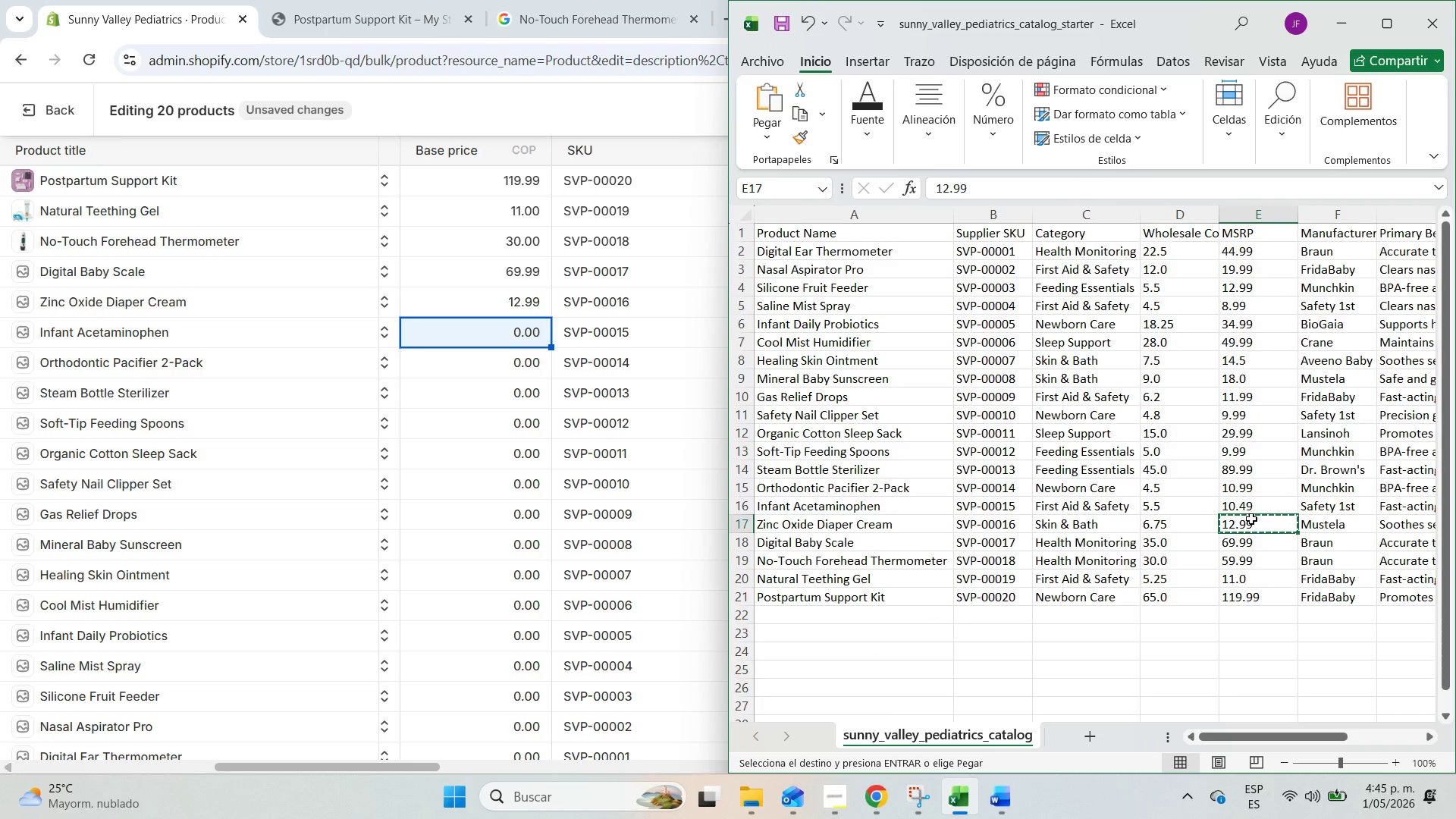 
left_click([1253, 507])
 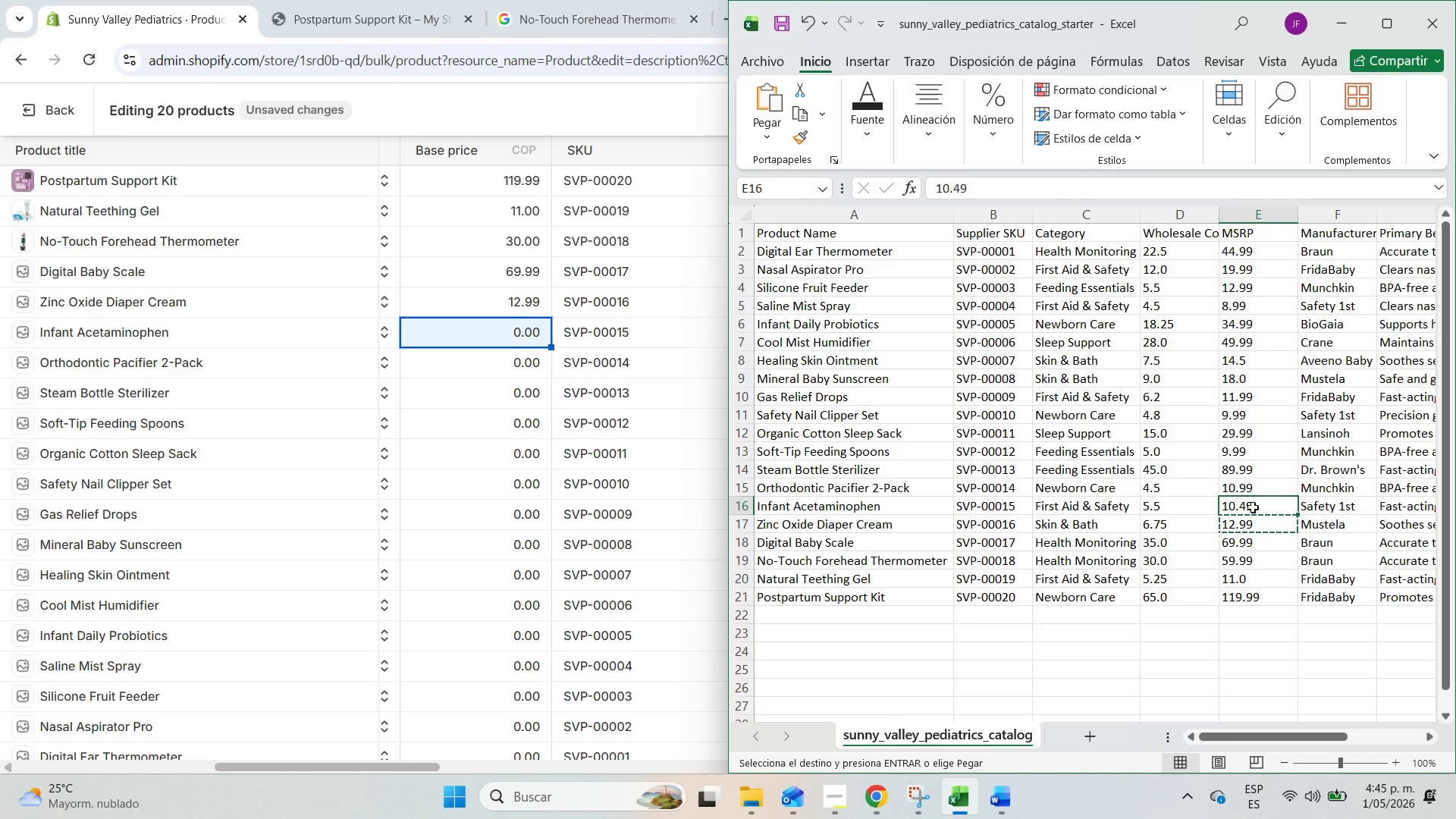 
key(Control+C)
 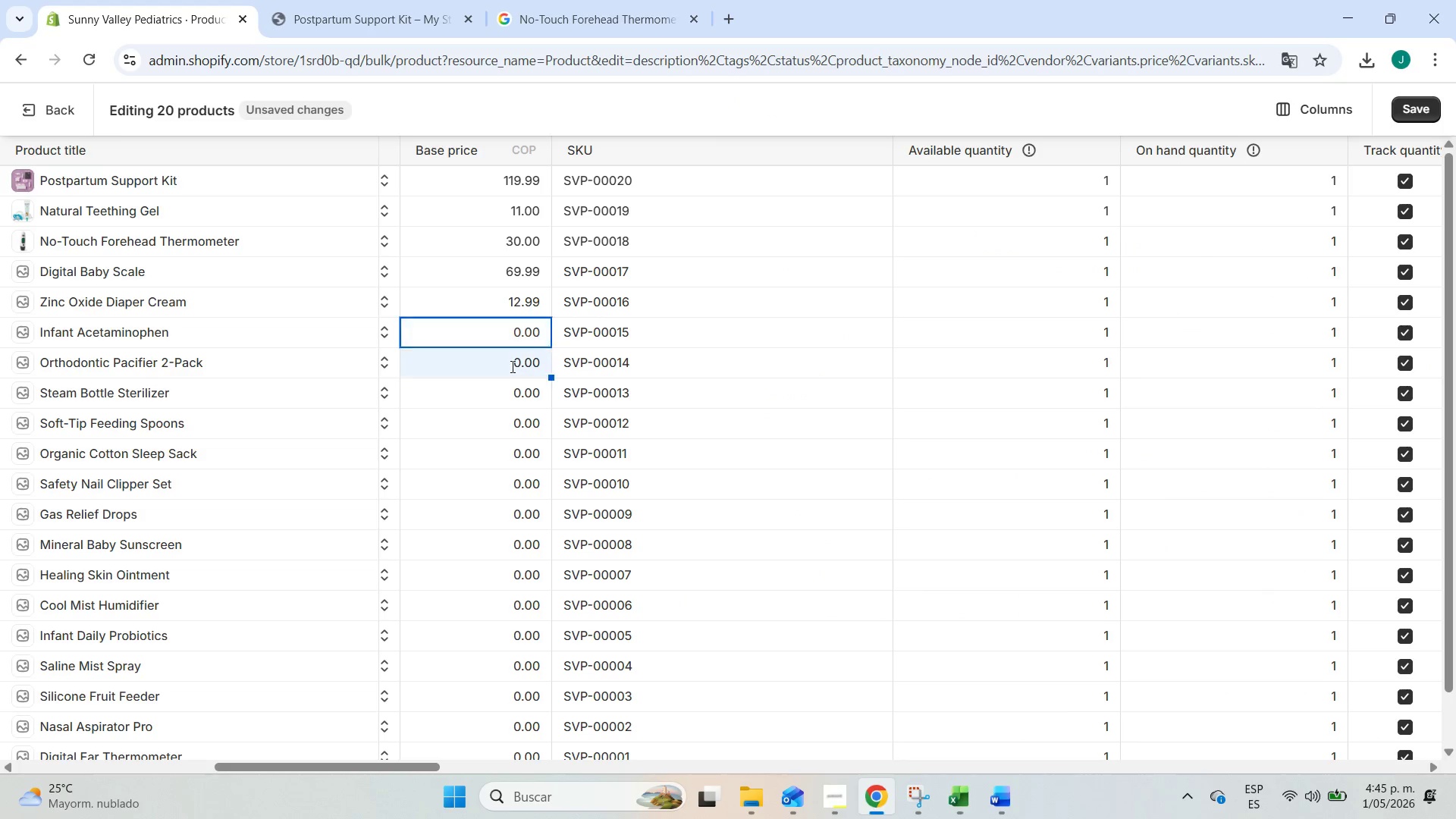 
key(Control+ControlLeft)
 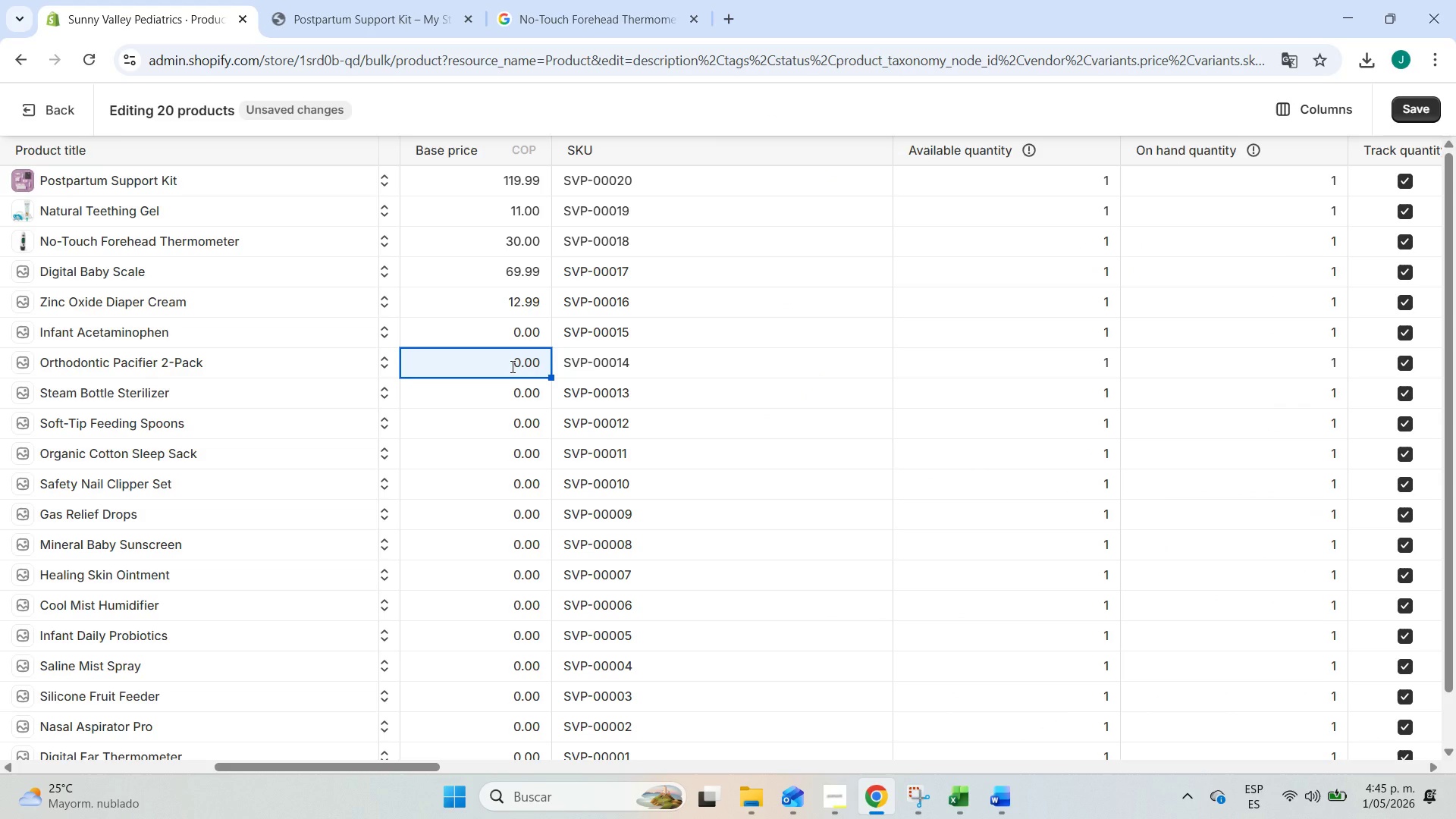 
key(Control+V)
 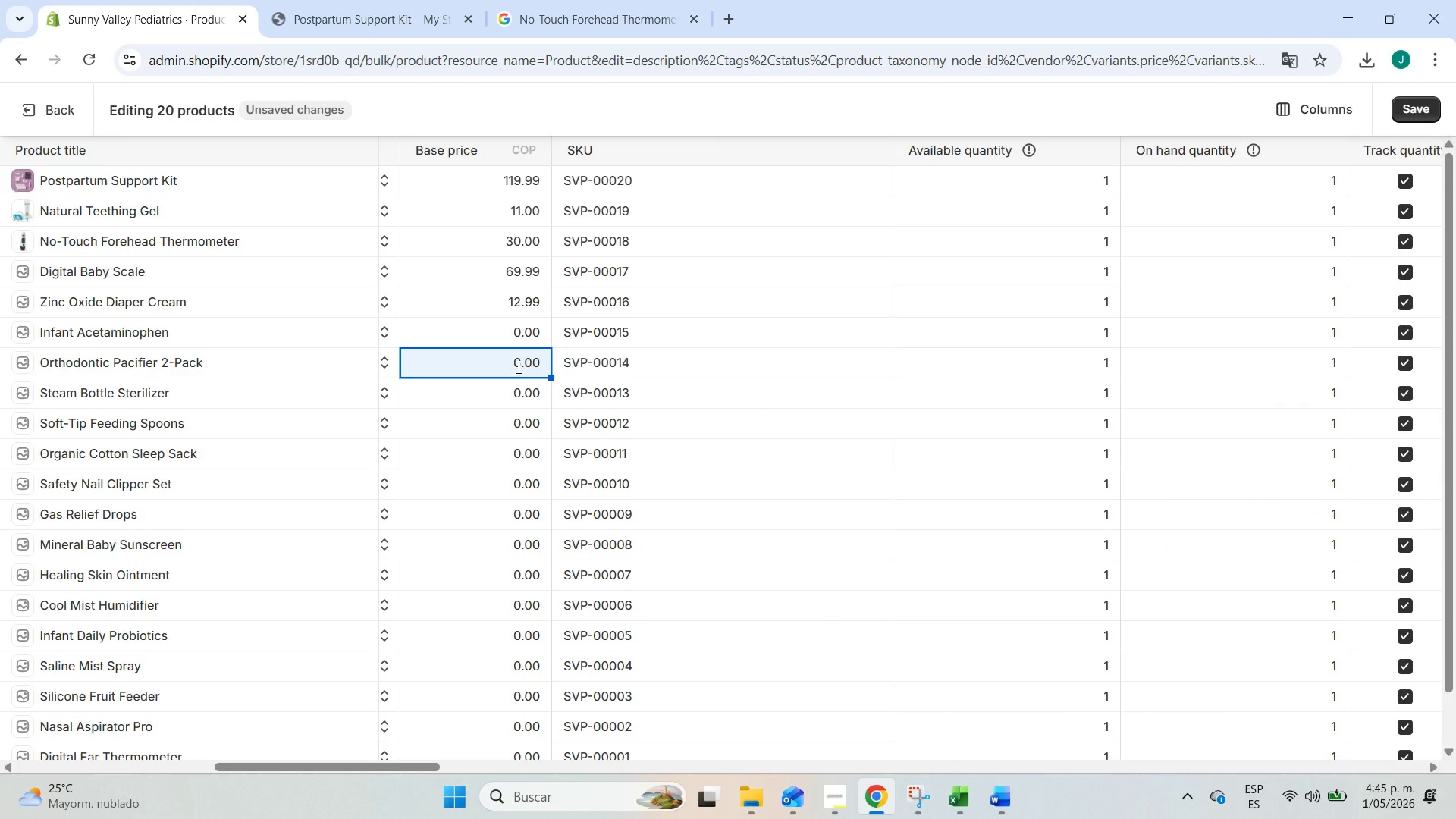 
double_click([517, 365])
 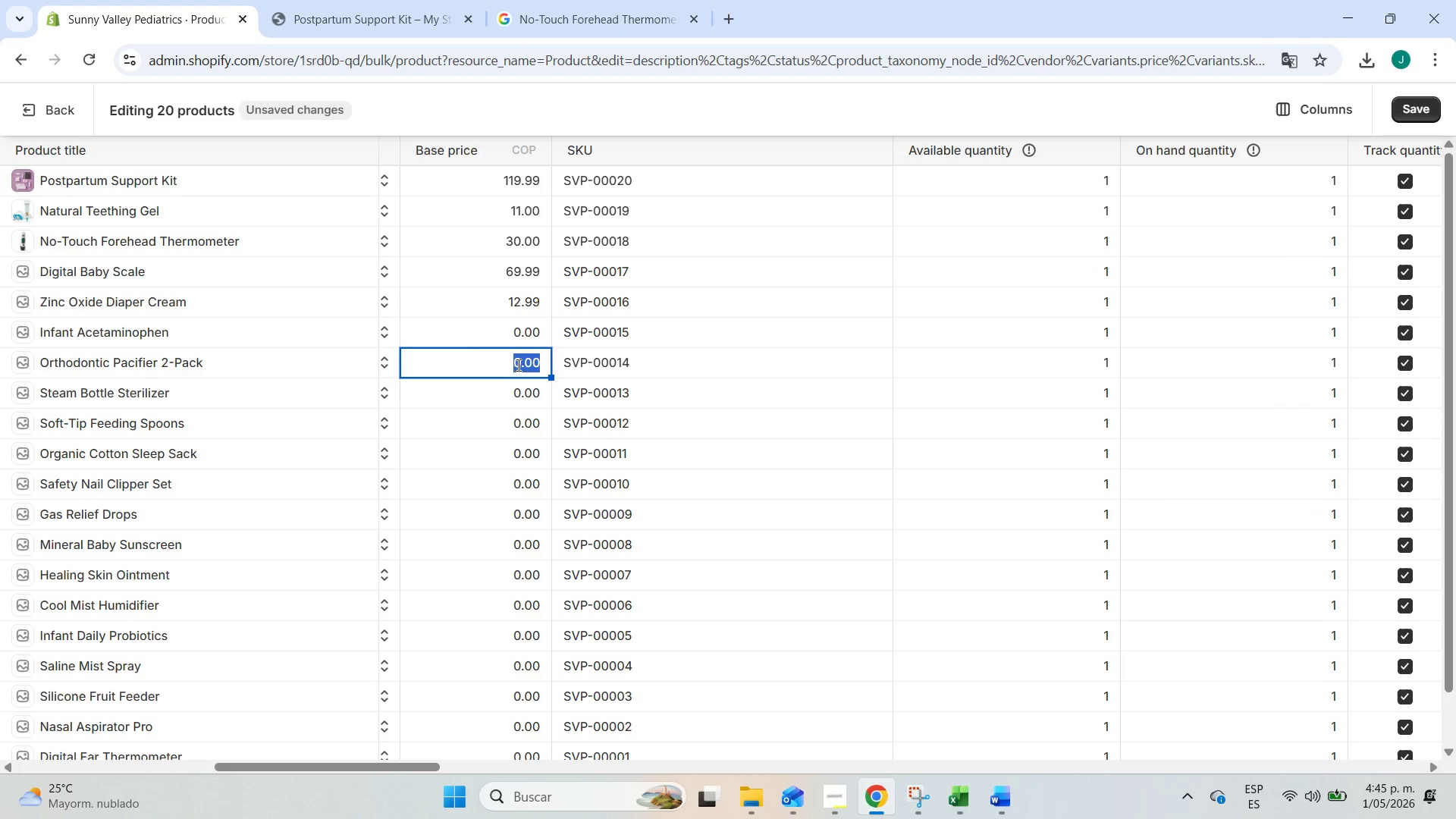 
key(Control+ControlLeft)
 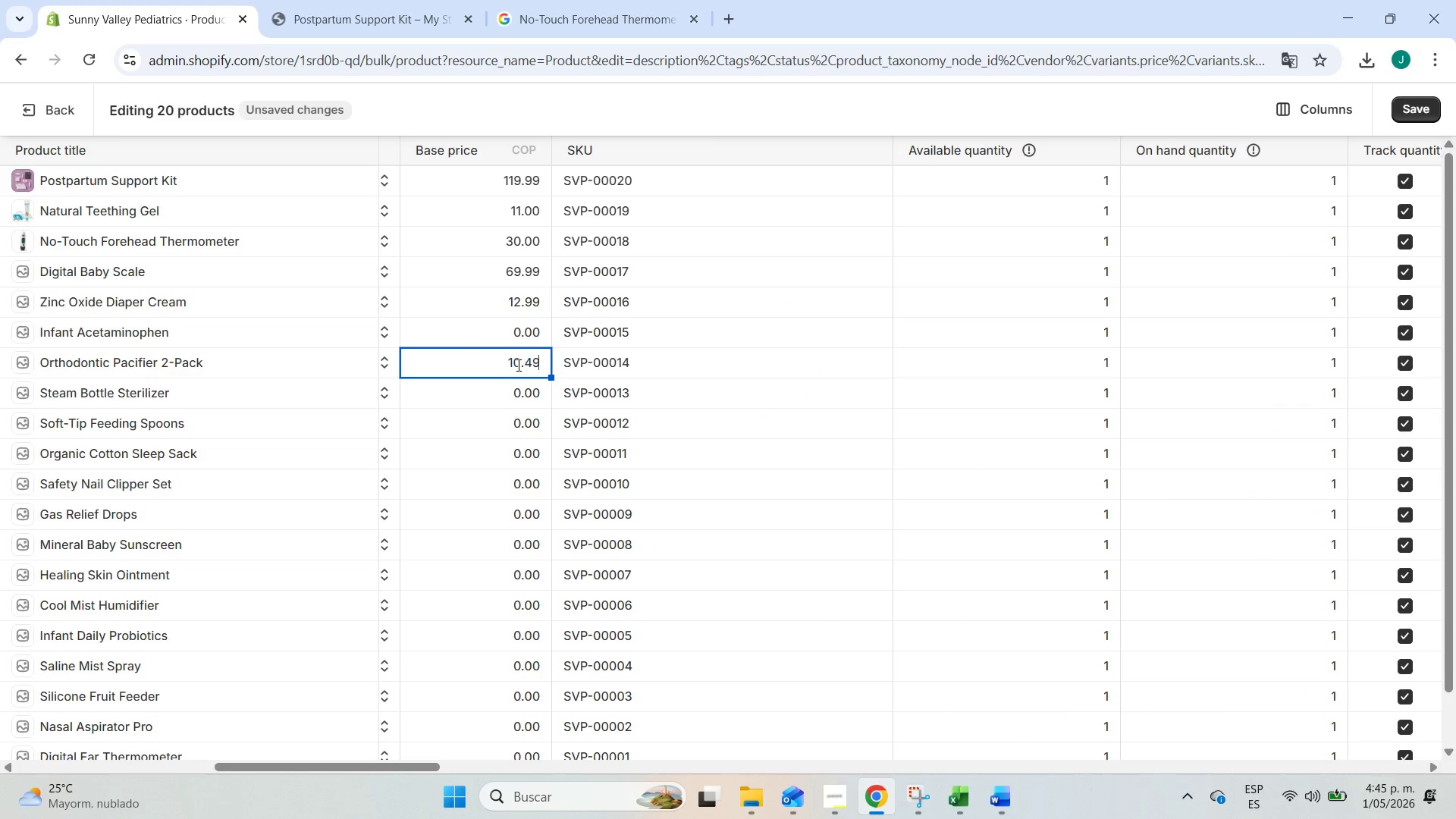 
key(Control+V)
 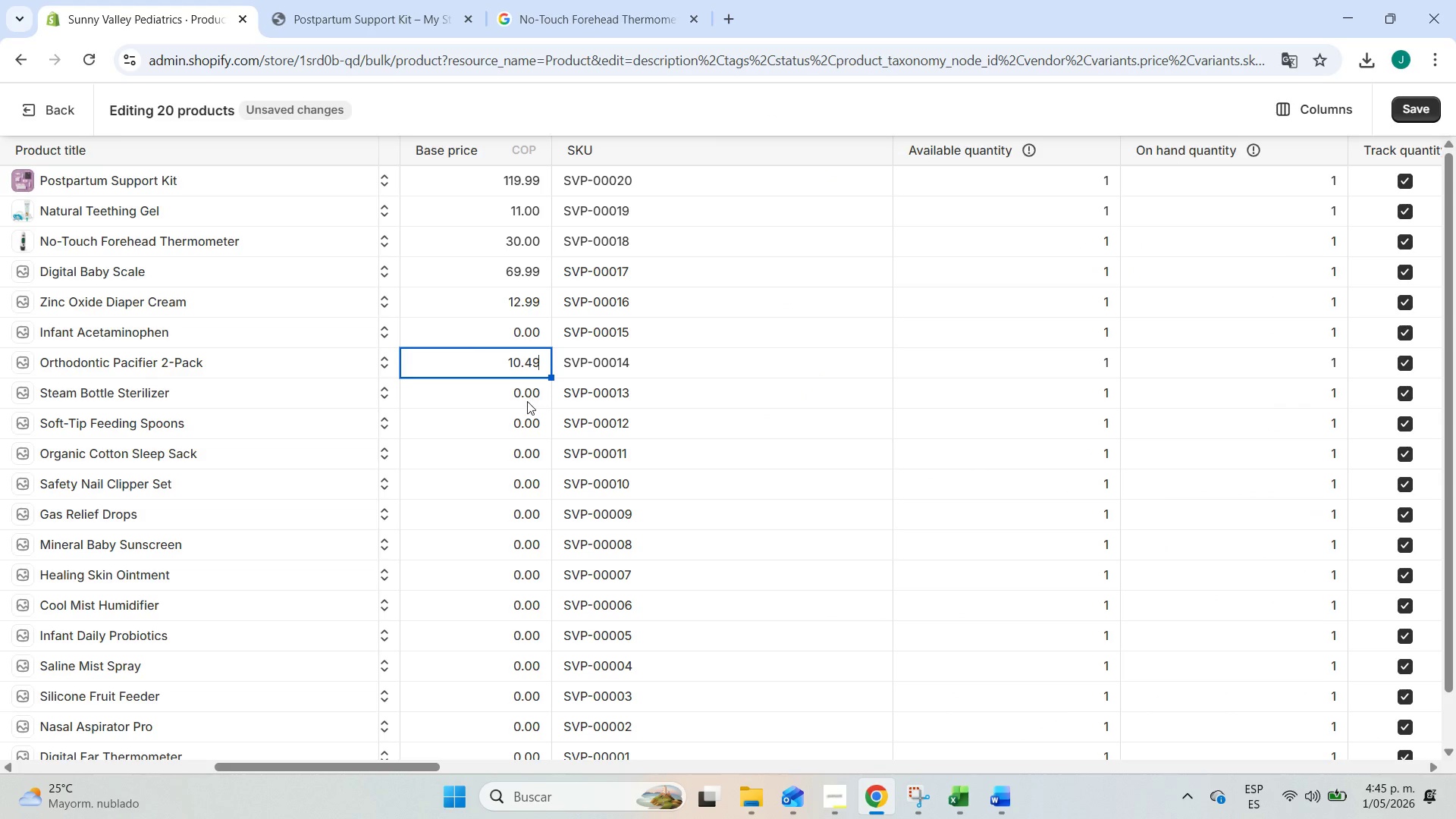 
left_click([527, 401])
 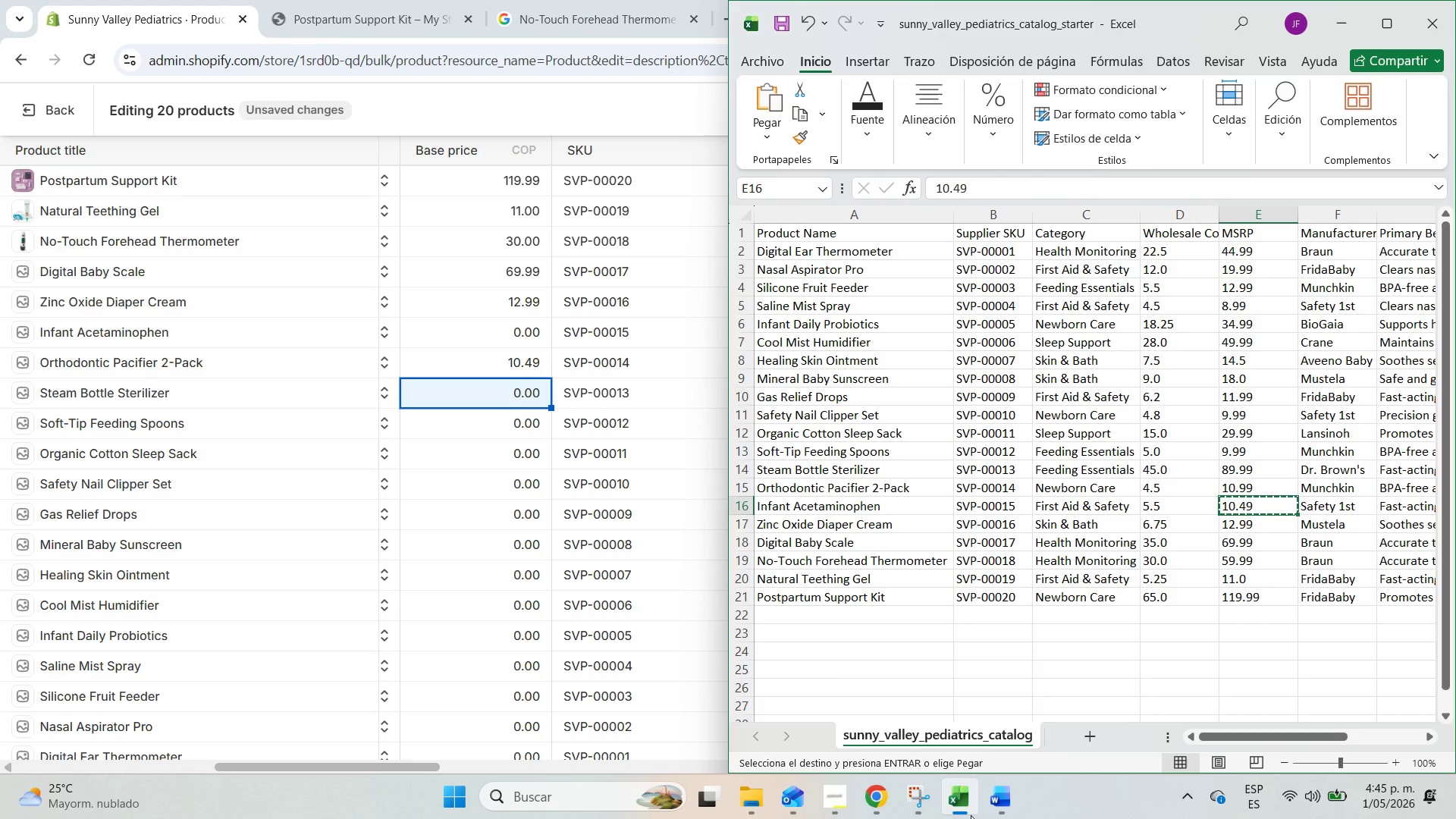 
left_click([1255, 496])
 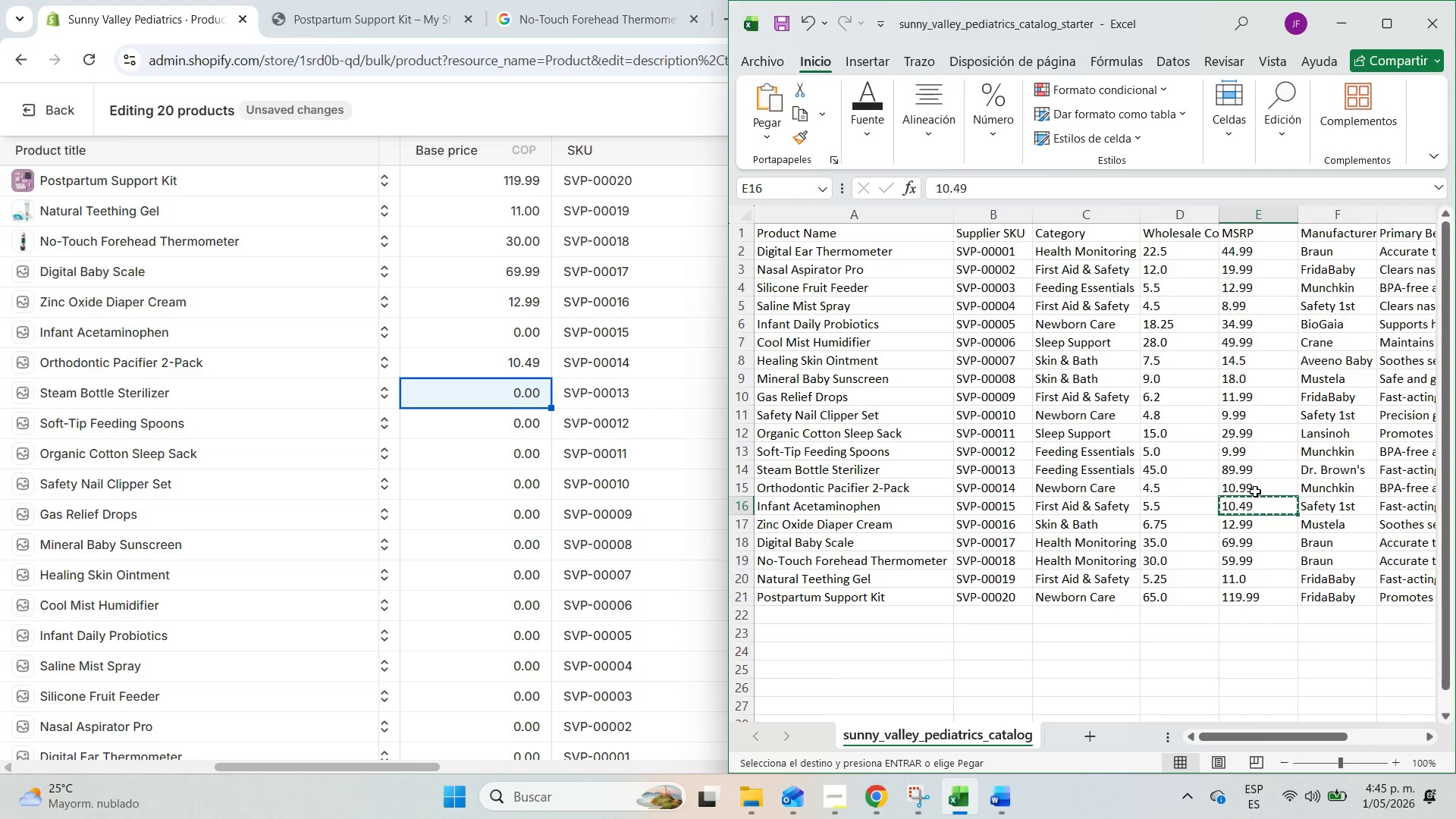 
left_click([1254, 491])
 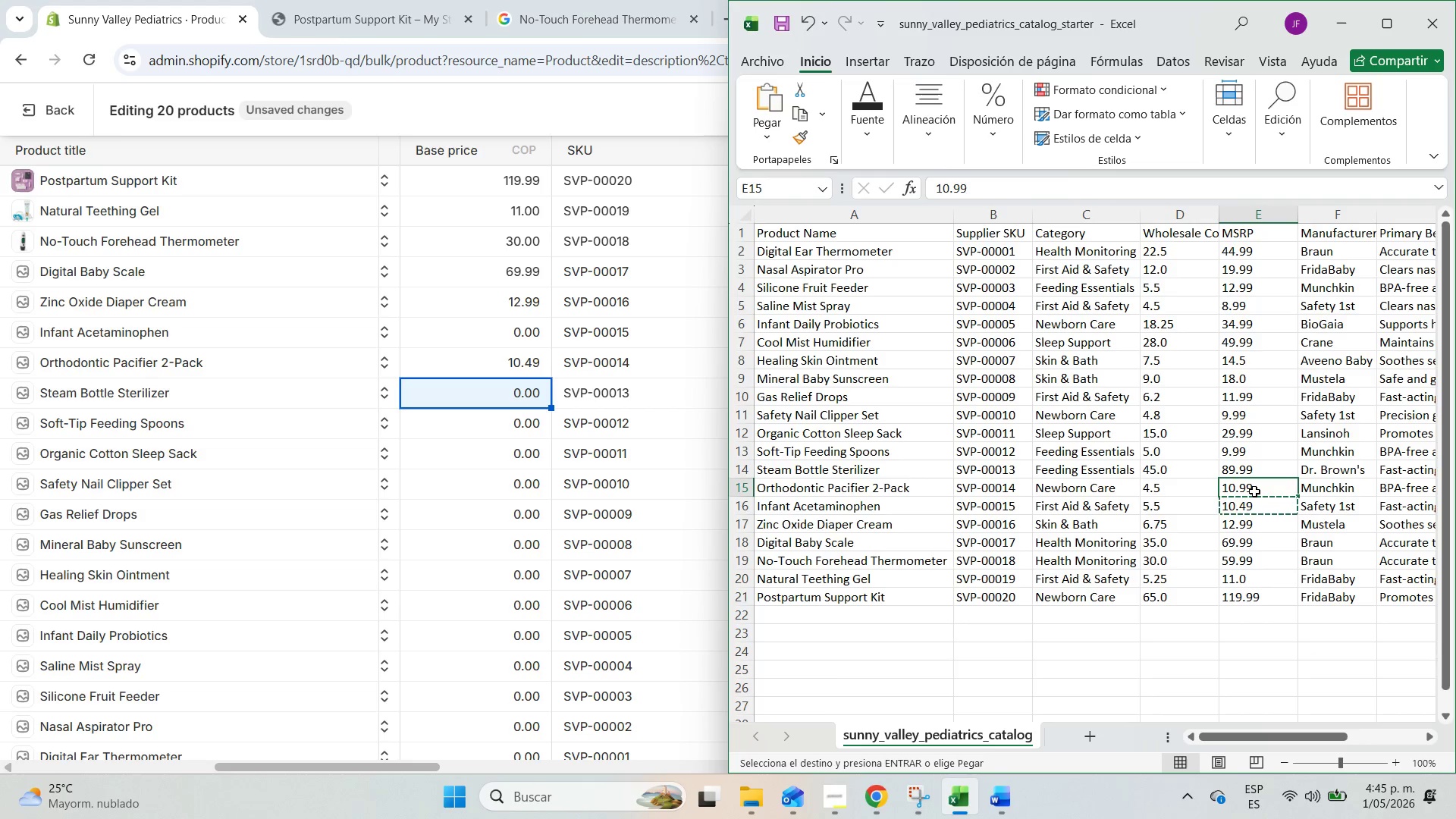 
key(Control+C)
 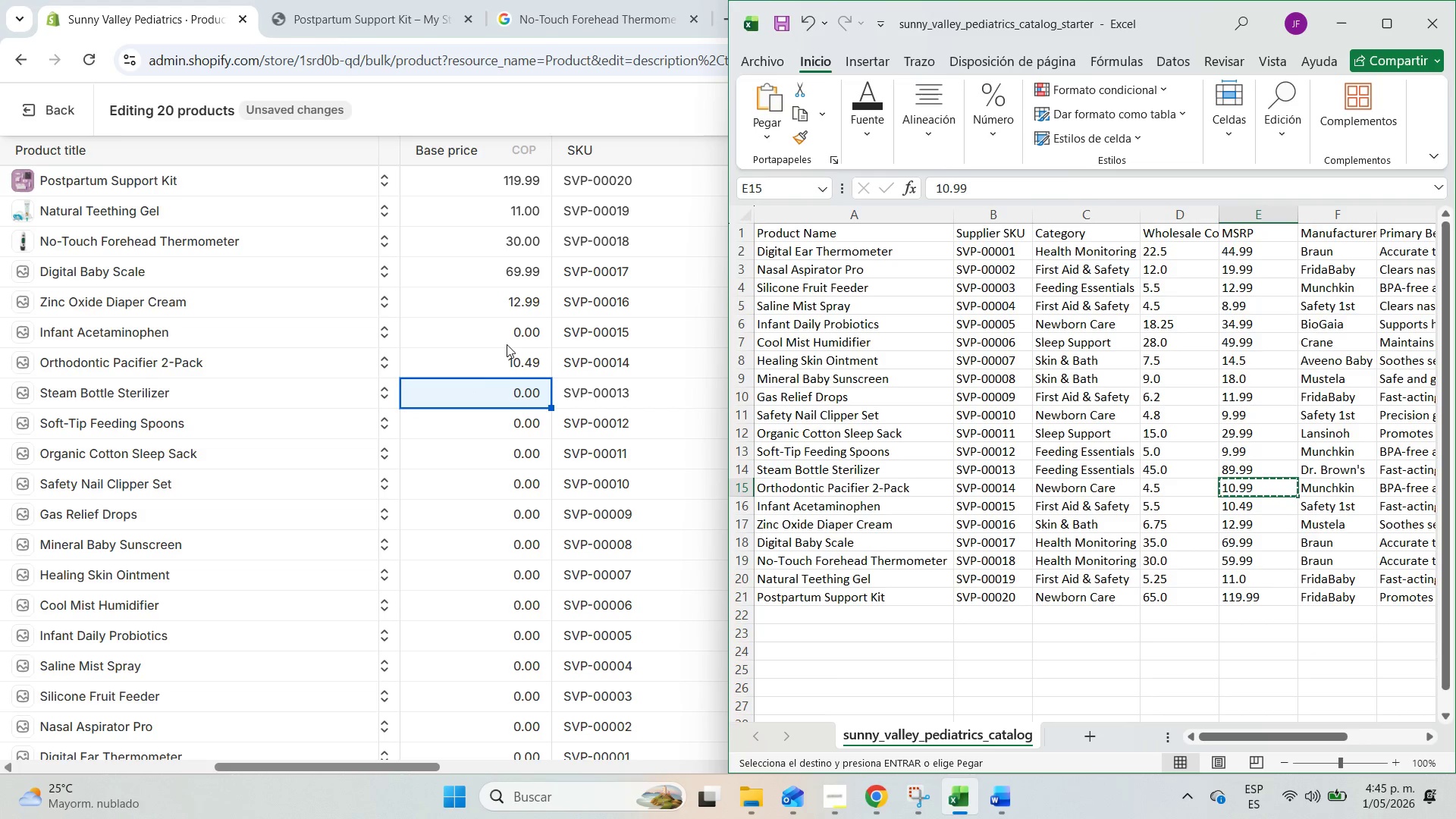 
wait(5.09)
 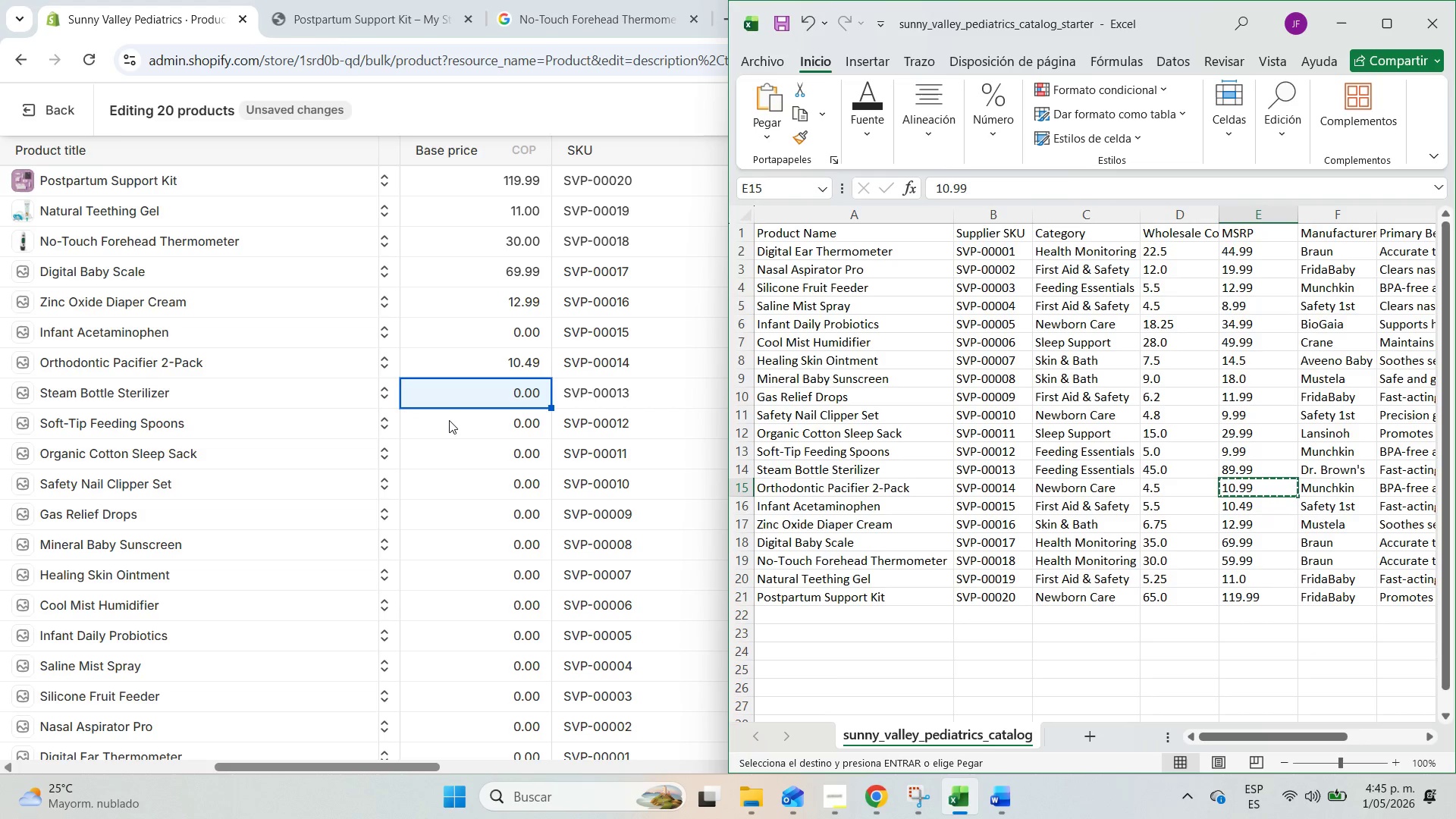 
double_click([508, 363])
 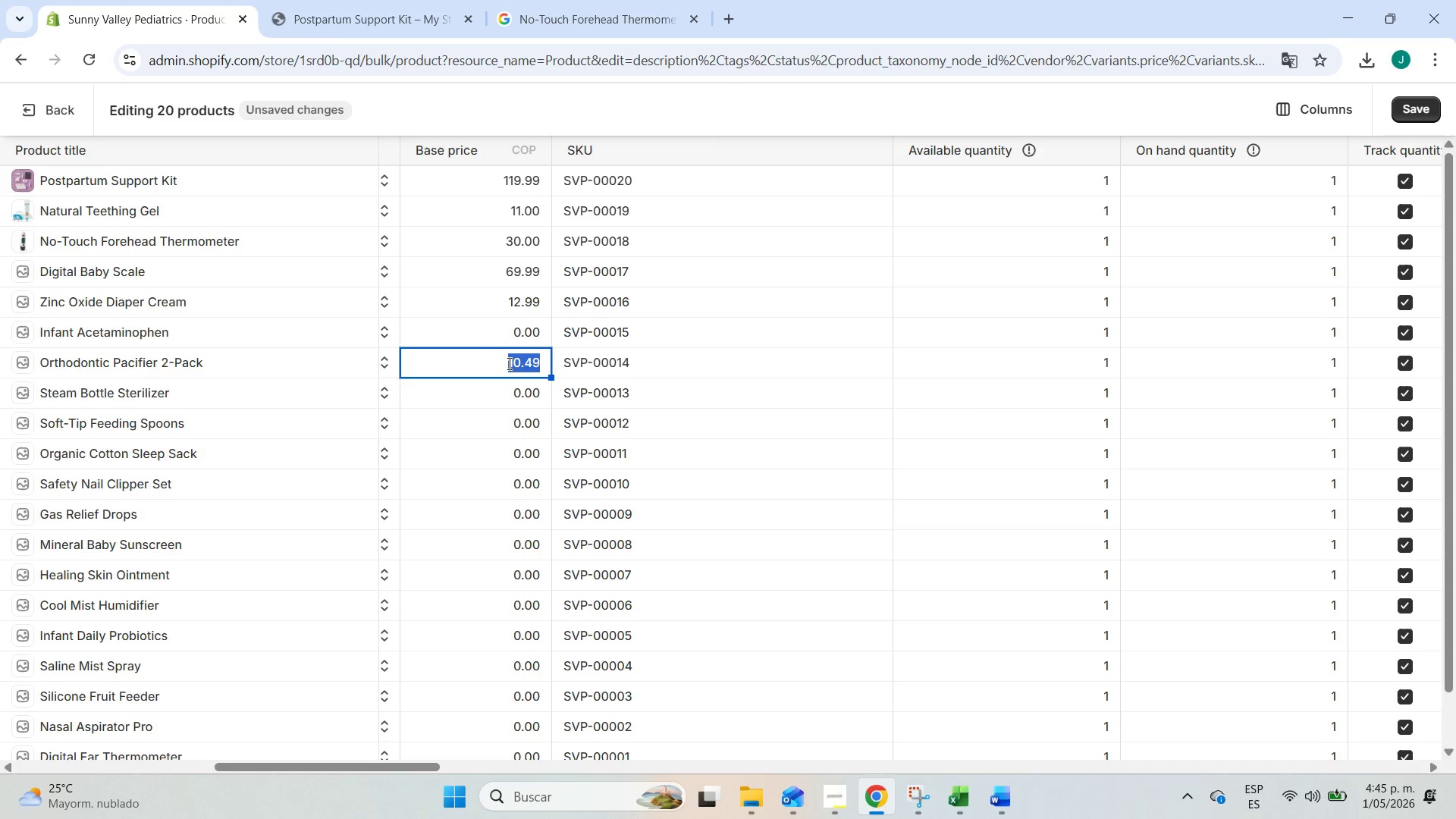 
triple_click([508, 363])
 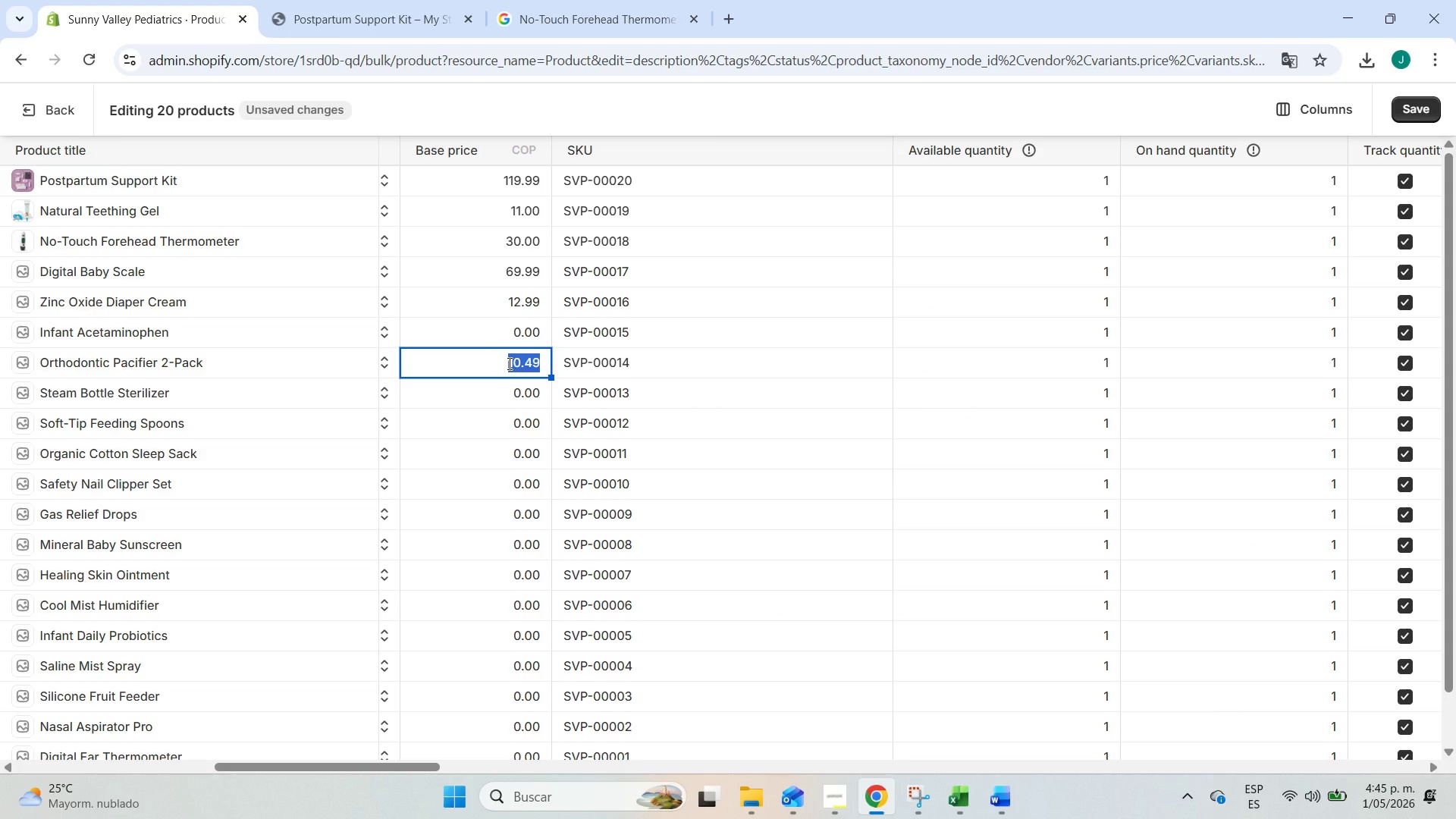 
key(Control+ControlLeft)
 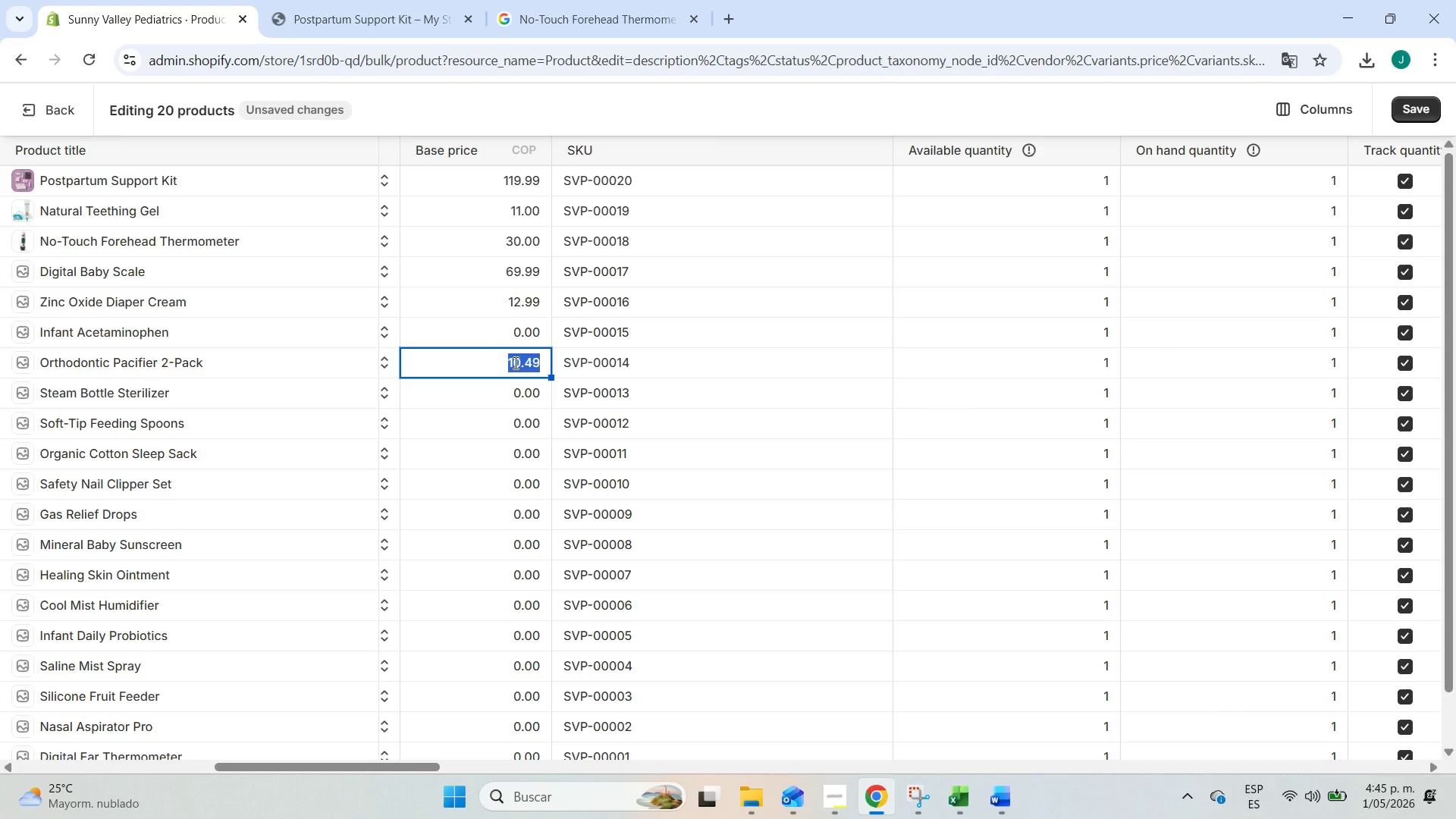 
key(Control+V)
 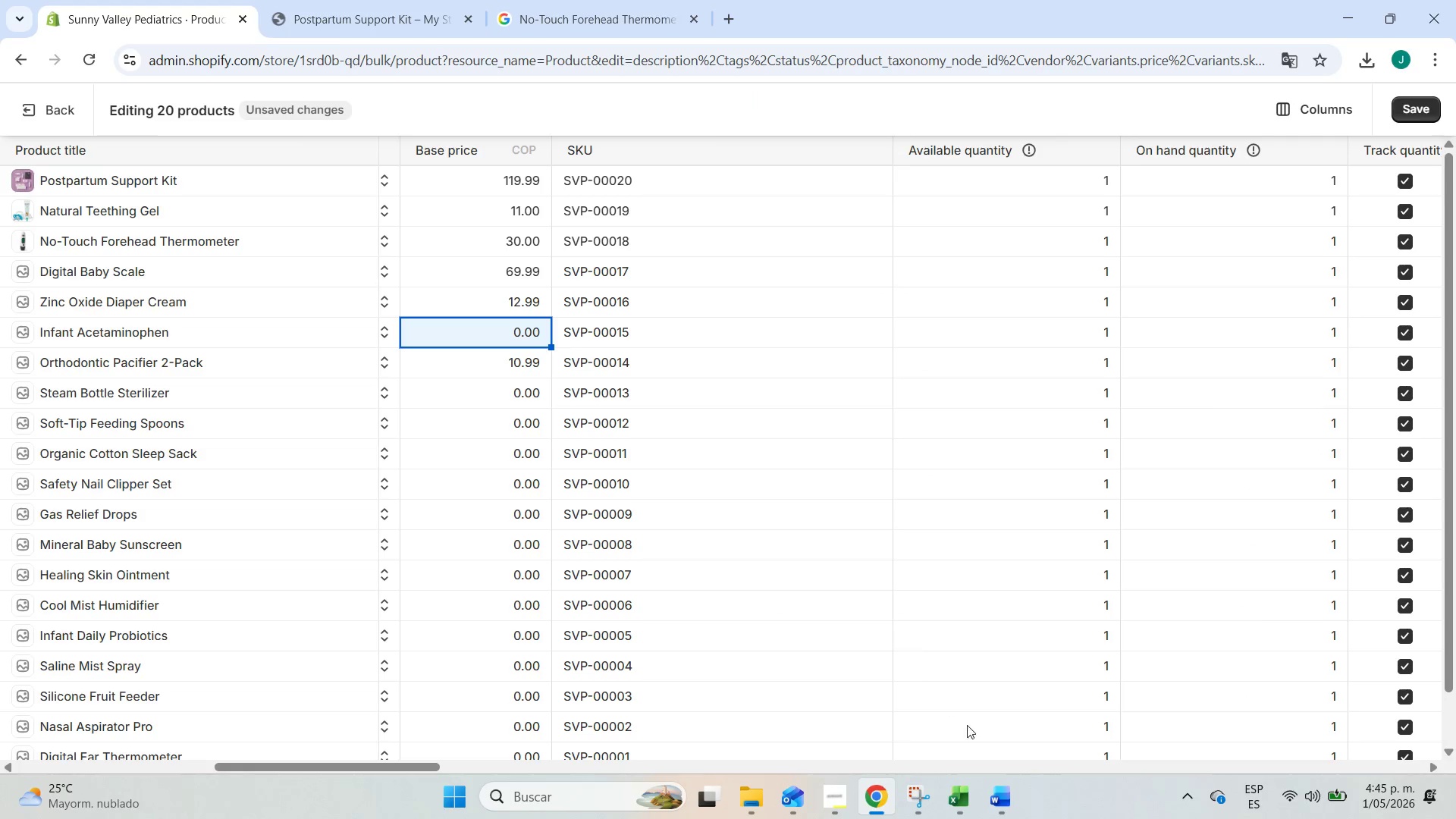 
left_click([1001, 814])
 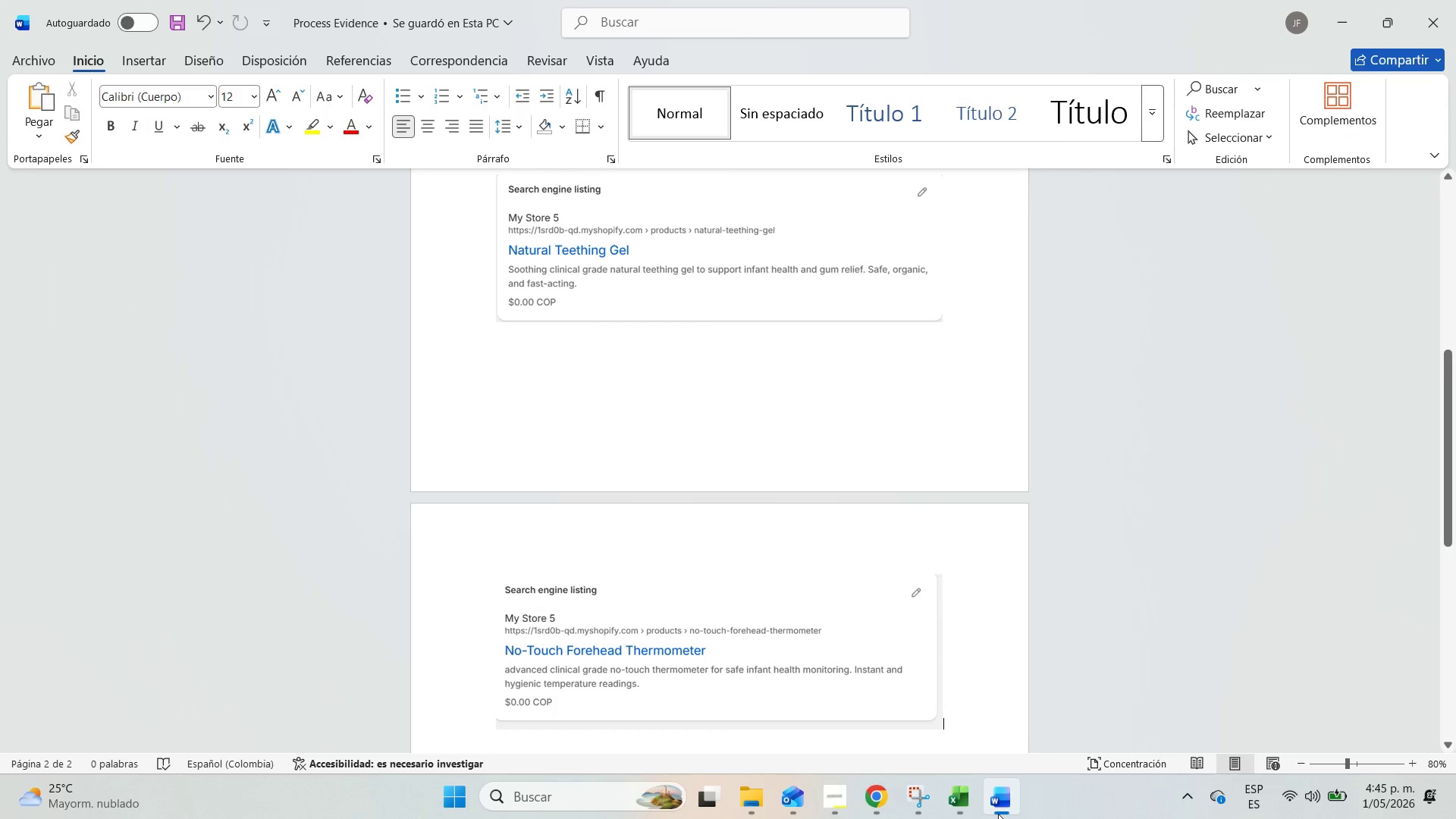 
left_click([998, 814])
 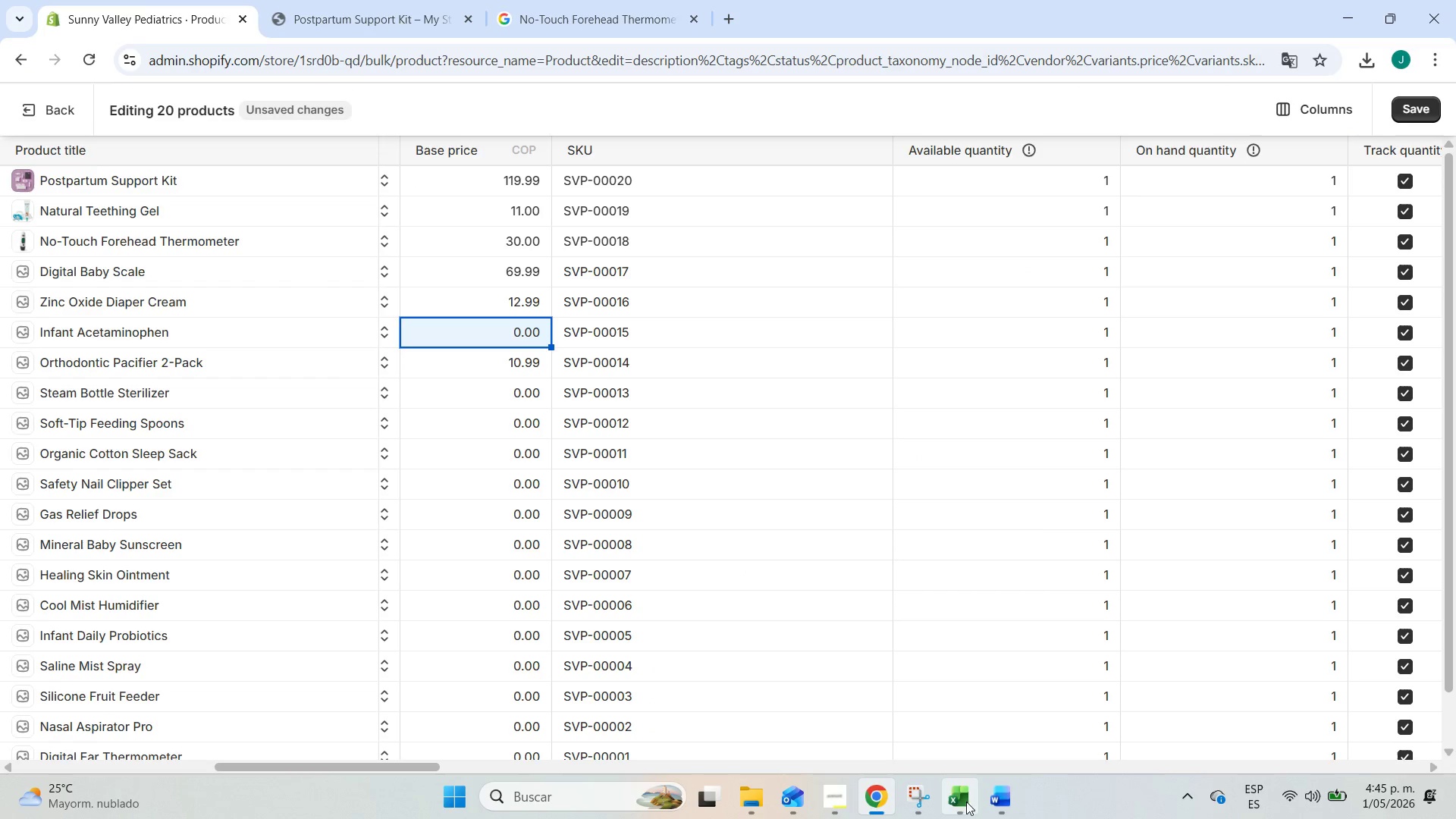 
left_click([959, 799])
 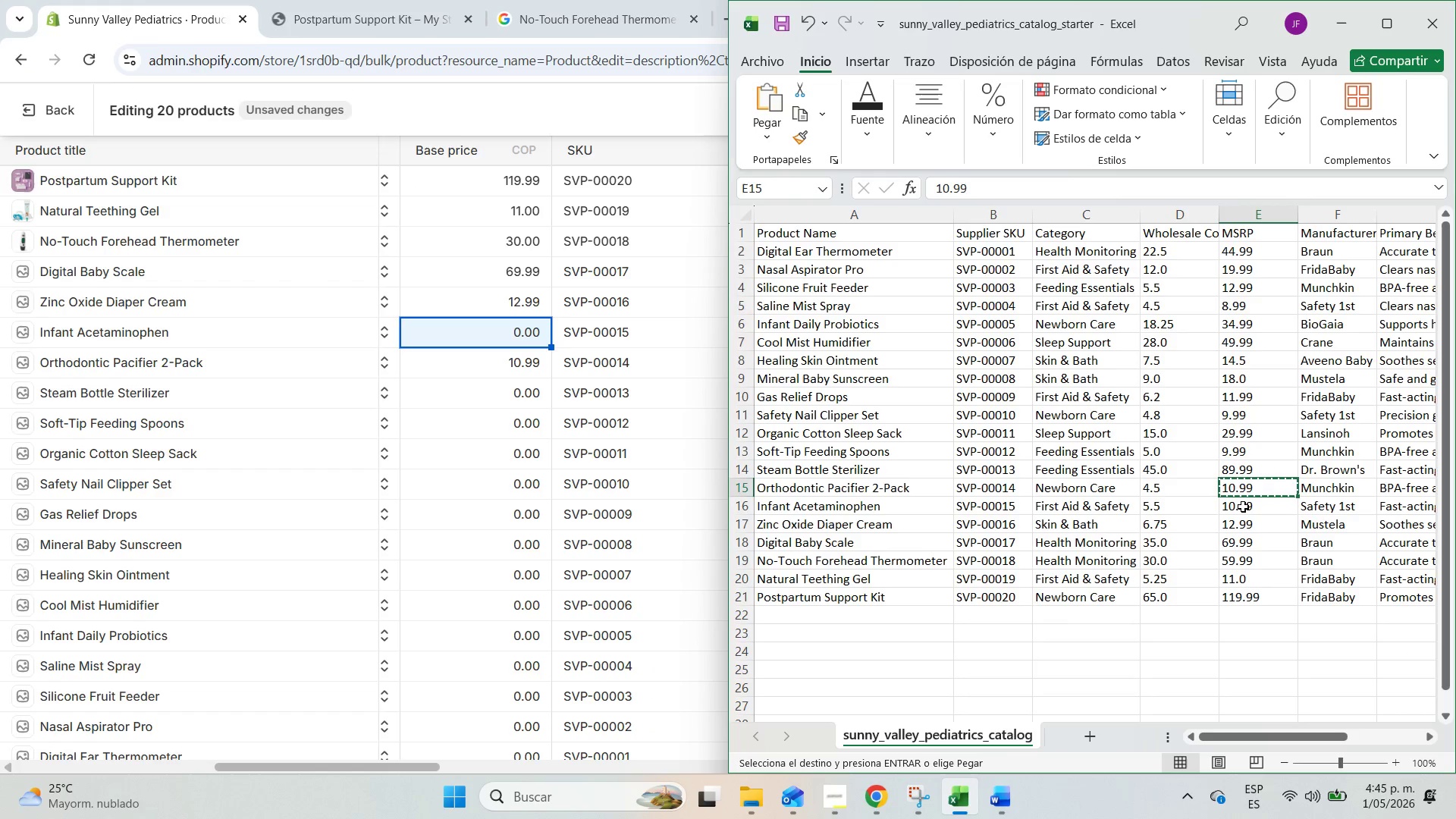 
wait(7.36)
 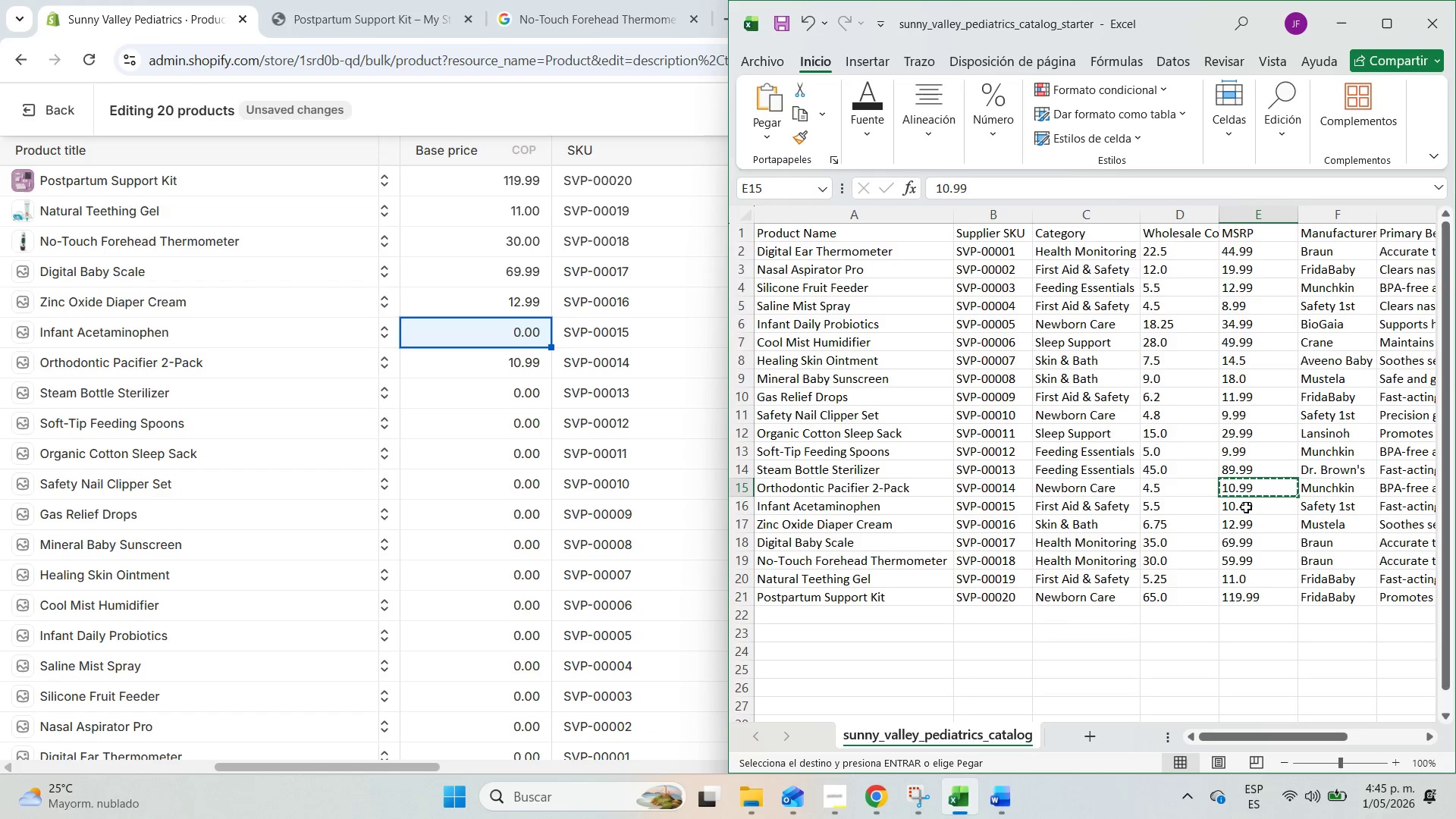 
left_click([1239, 505])
 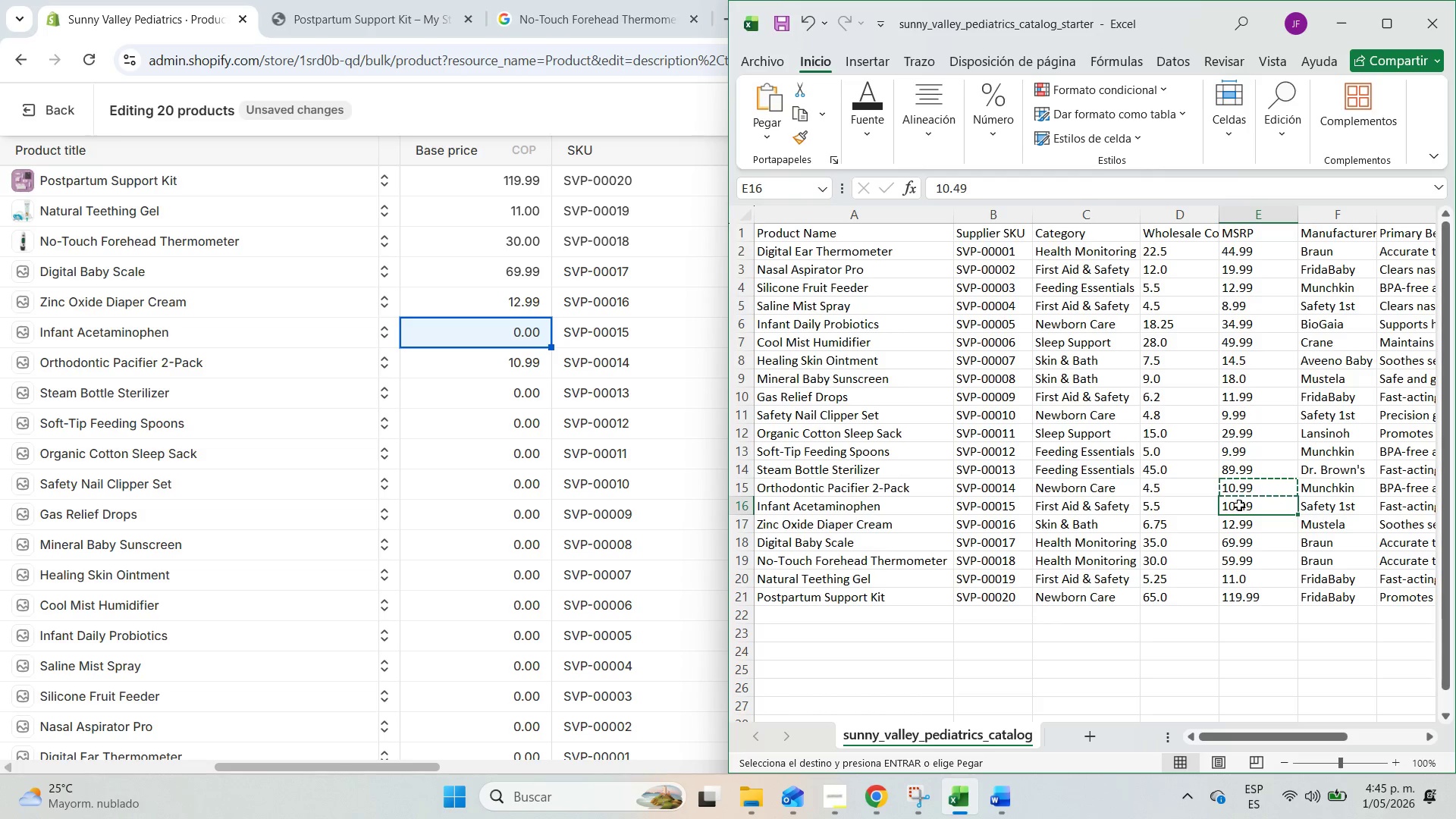 
wait(5.41)
 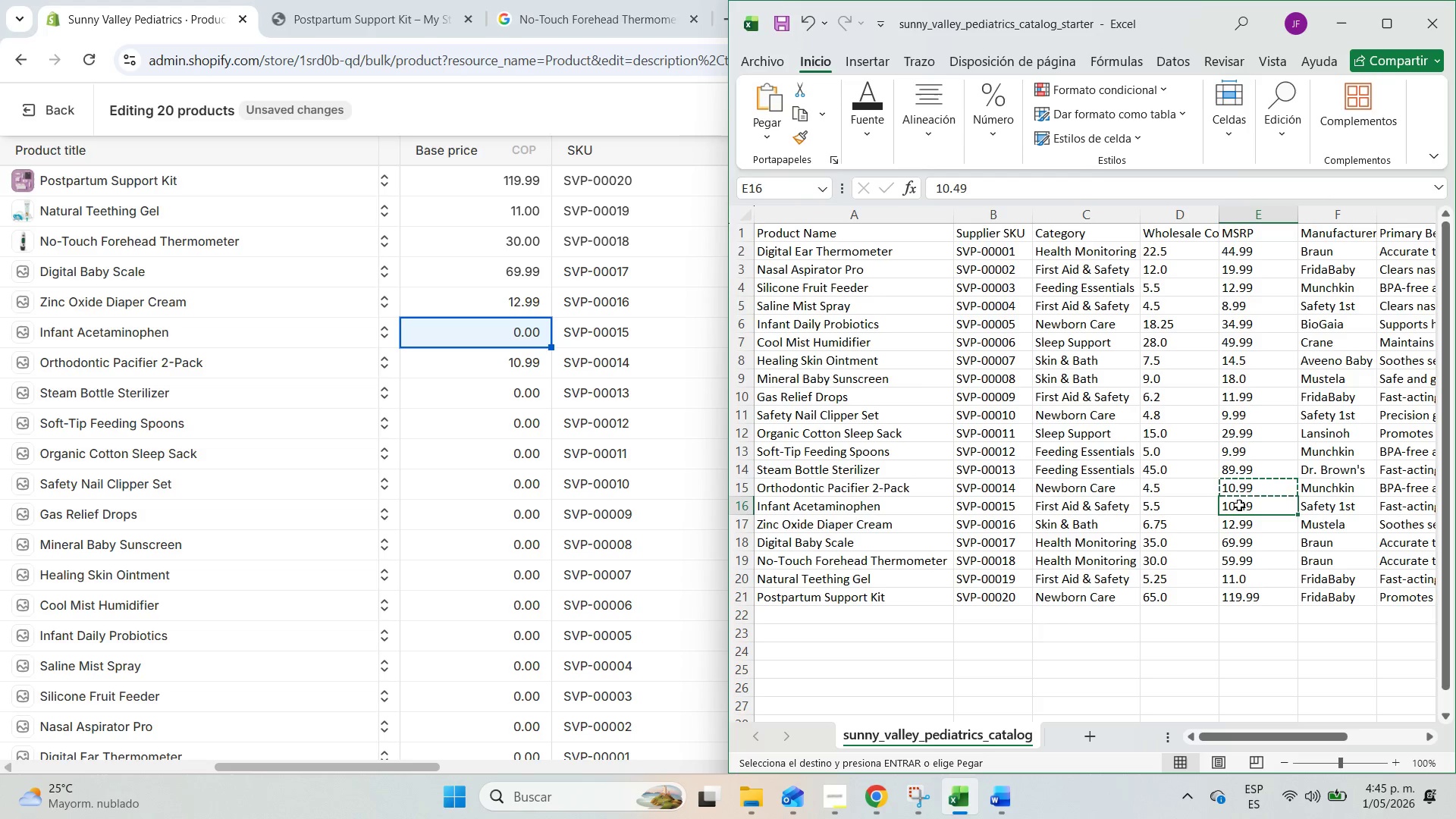 
left_click([1238, 522])
 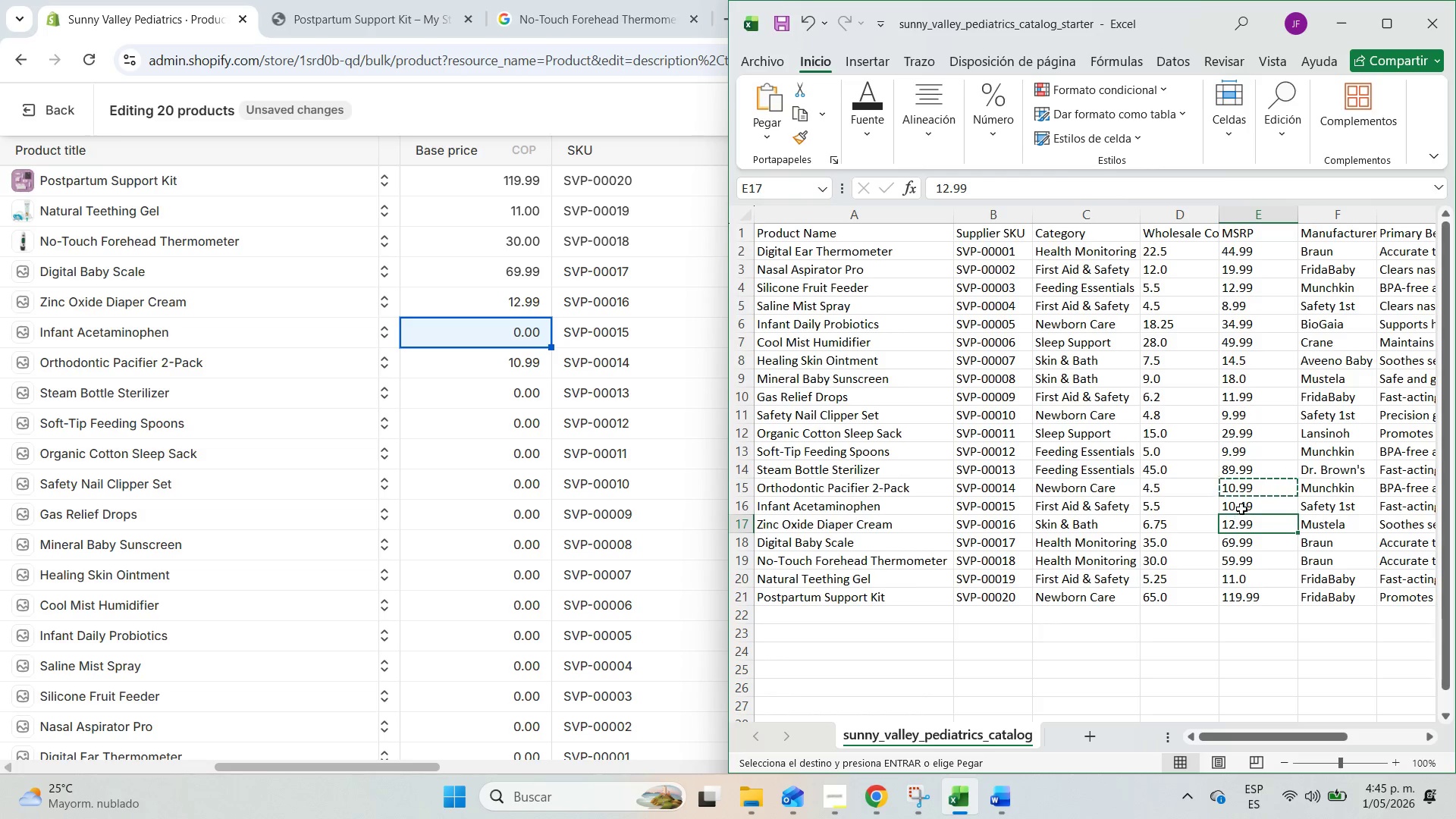 
left_click([1244, 506])
 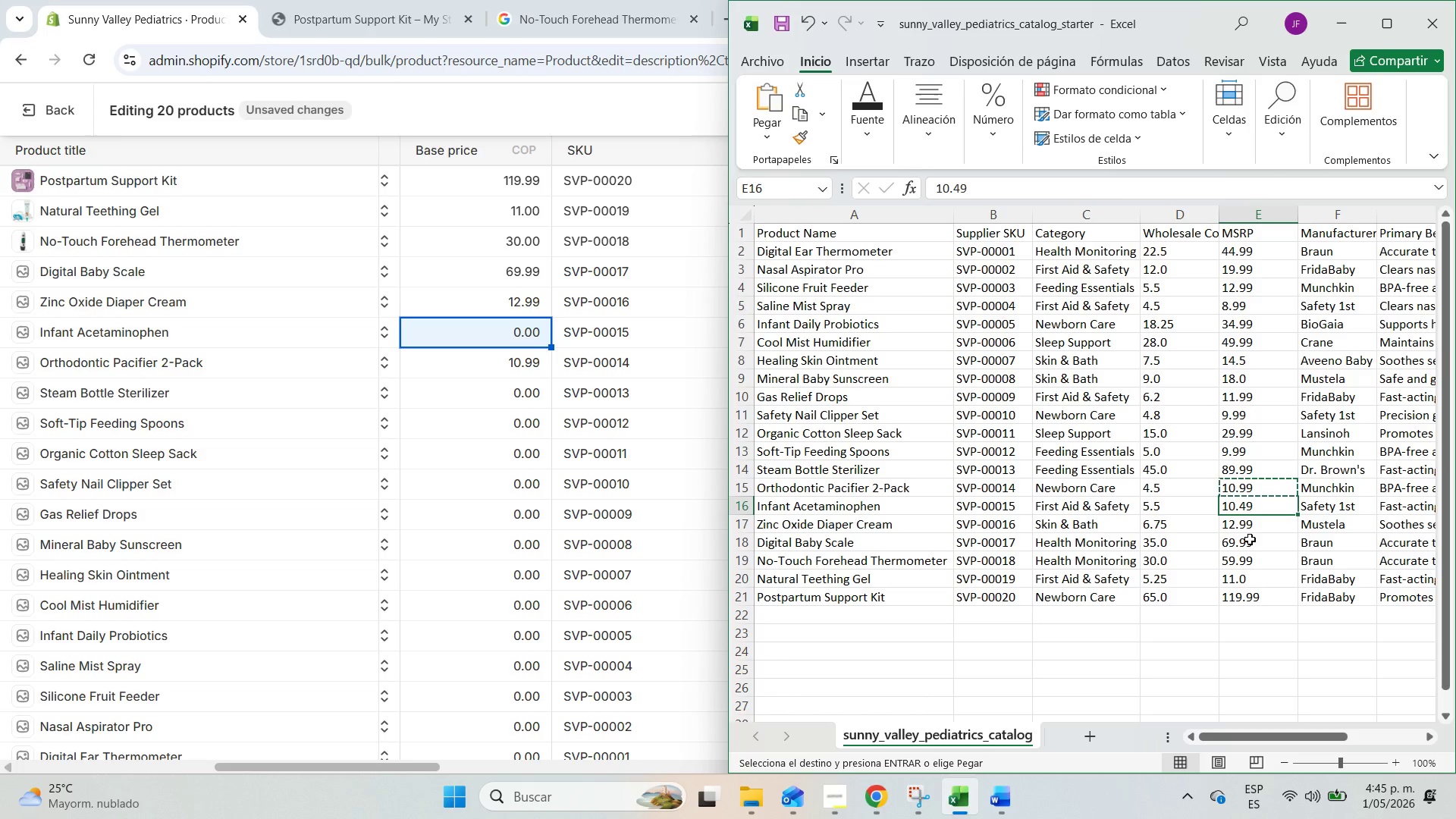 
wait(7.99)
 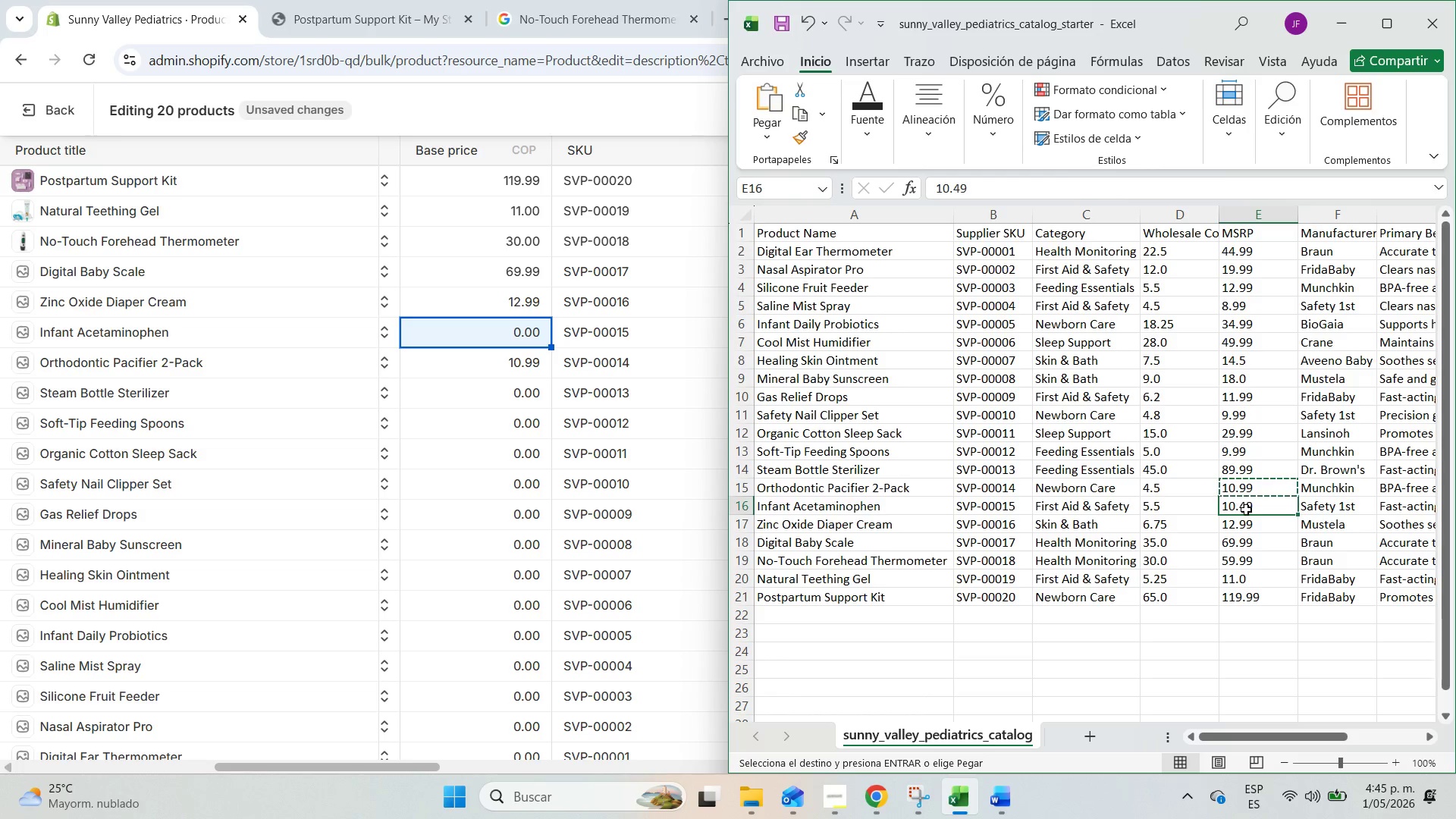 
key(Control+C)
 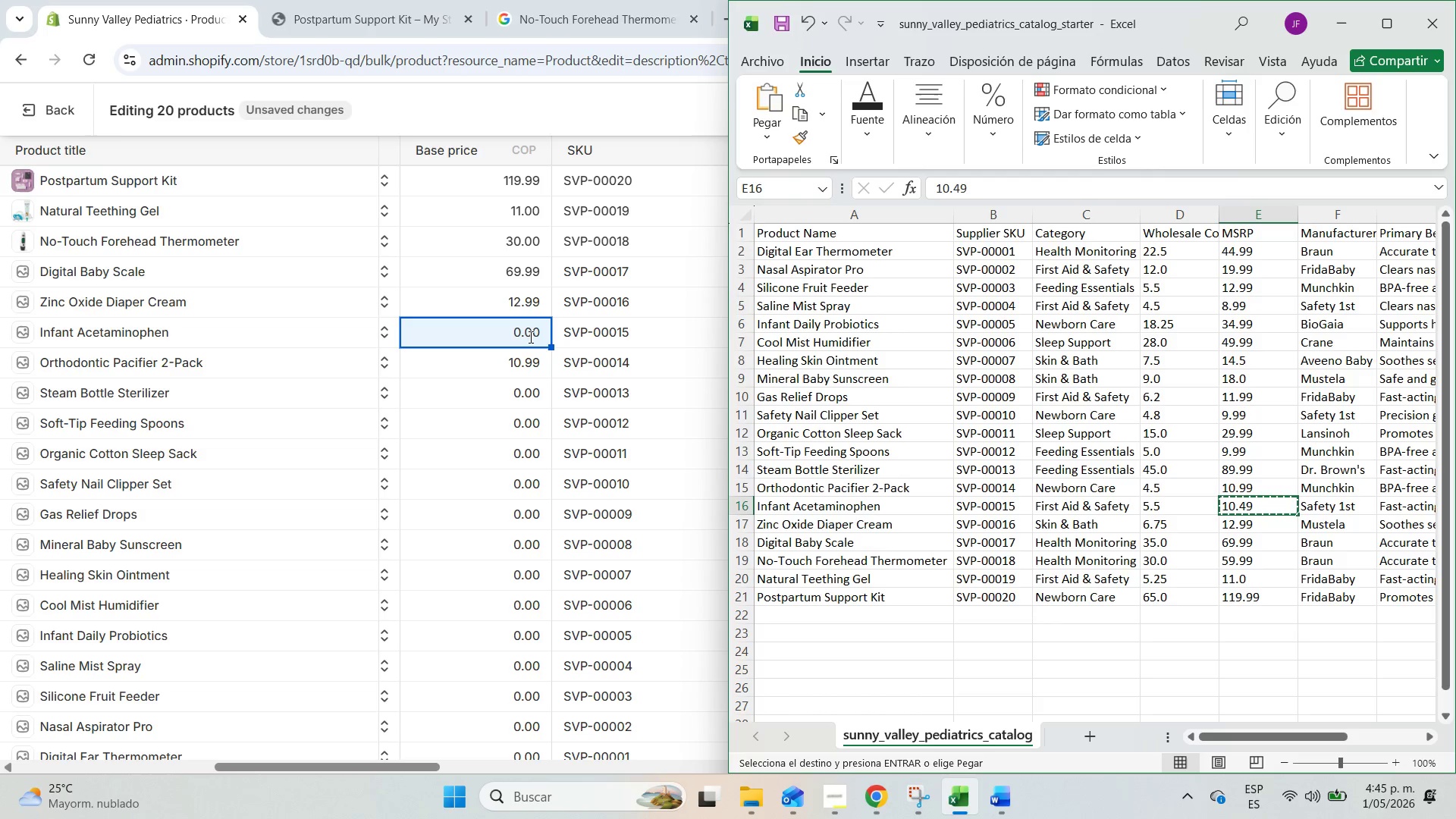 
double_click([529, 336])
 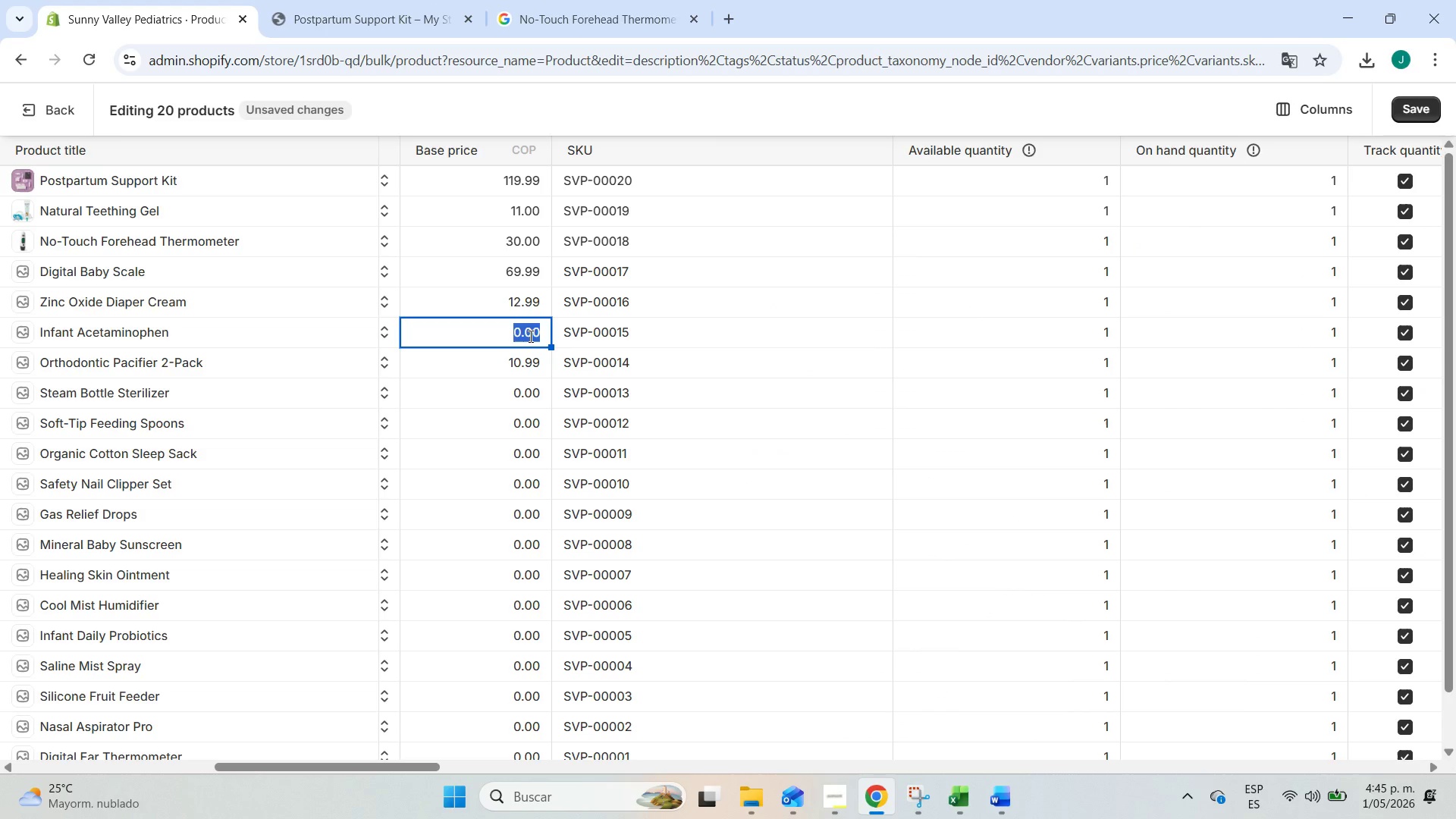 
key(Control+ControlLeft)
 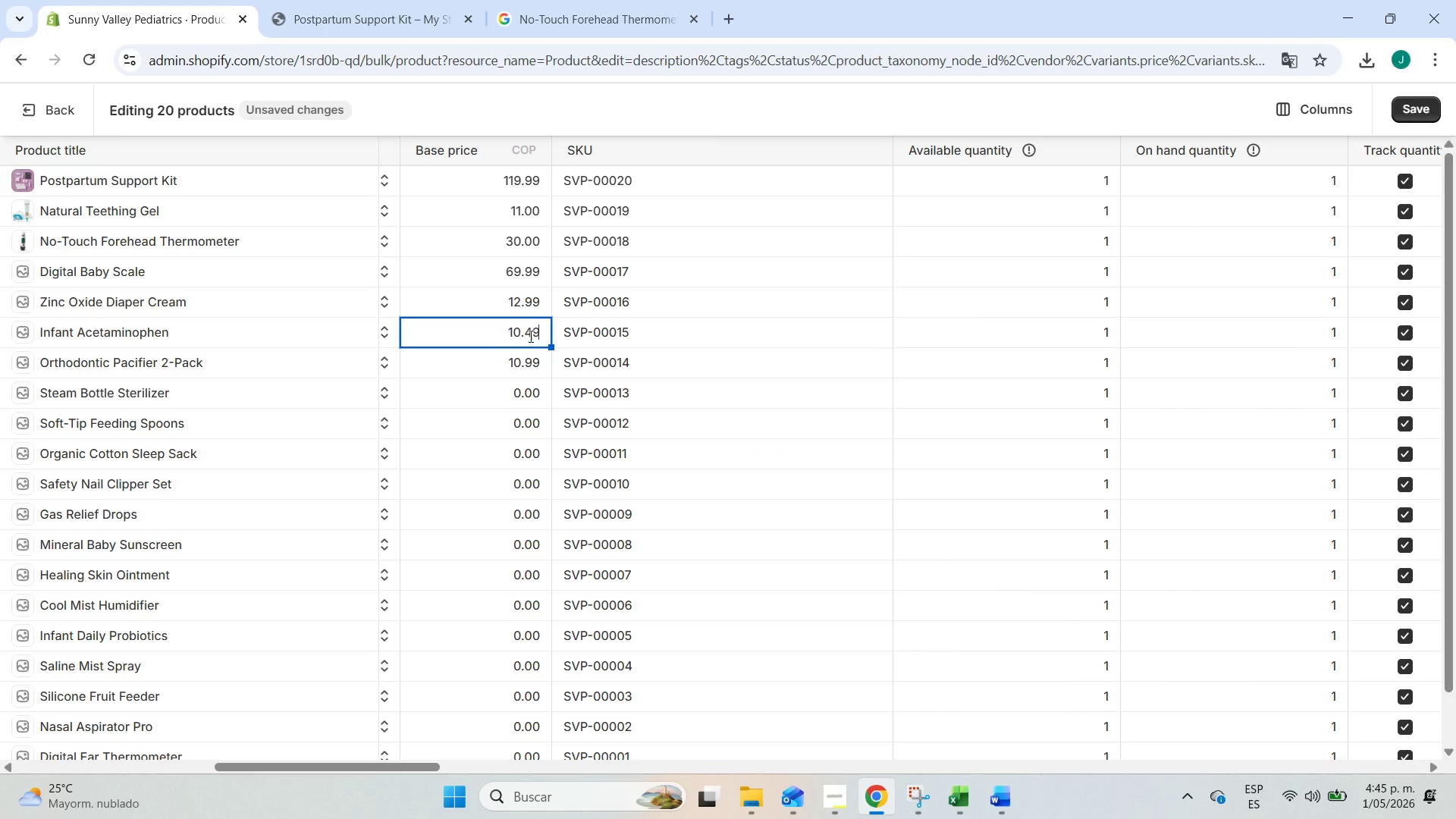 
key(Control+V)
 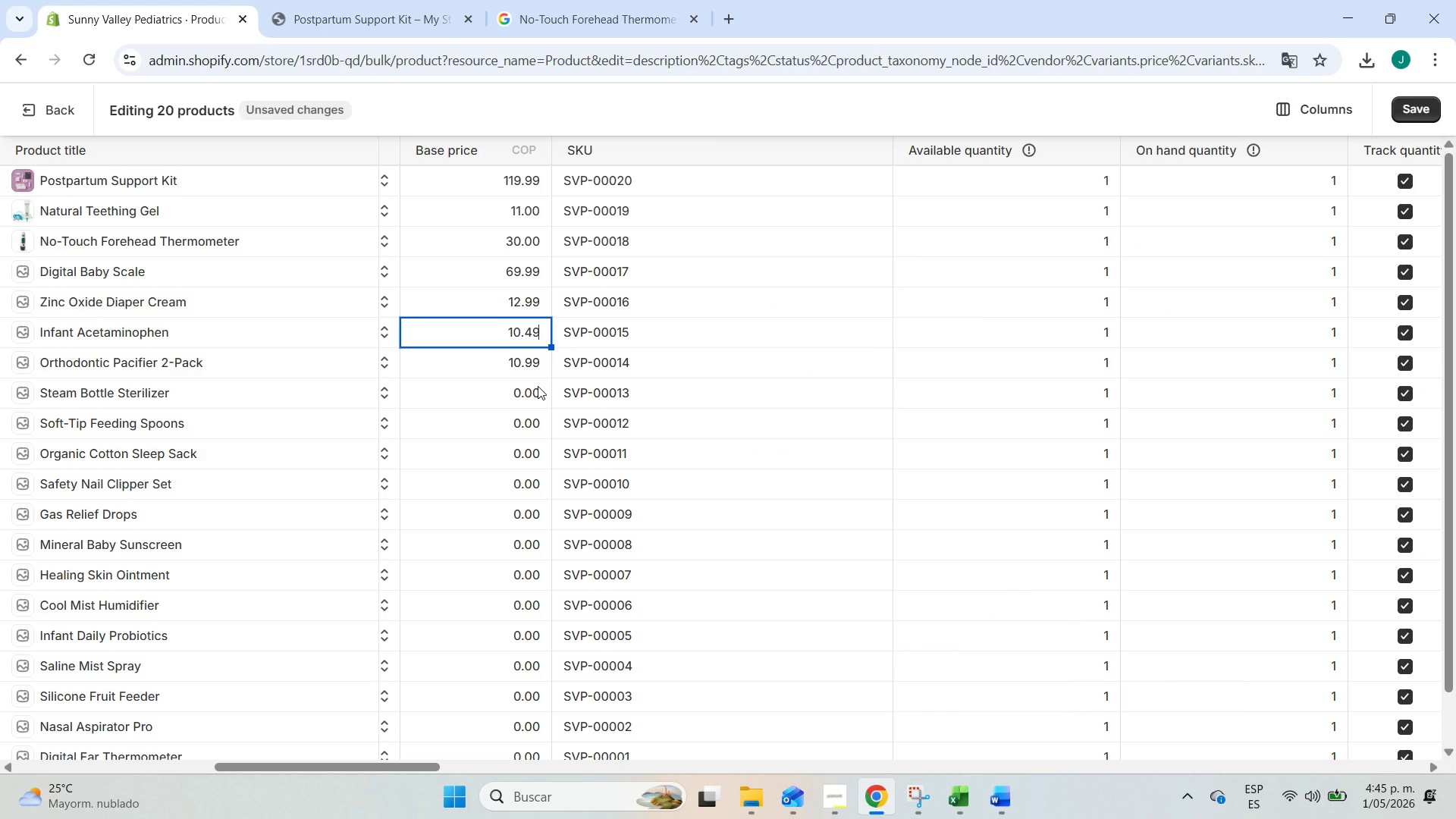 
left_click([538, 386])
 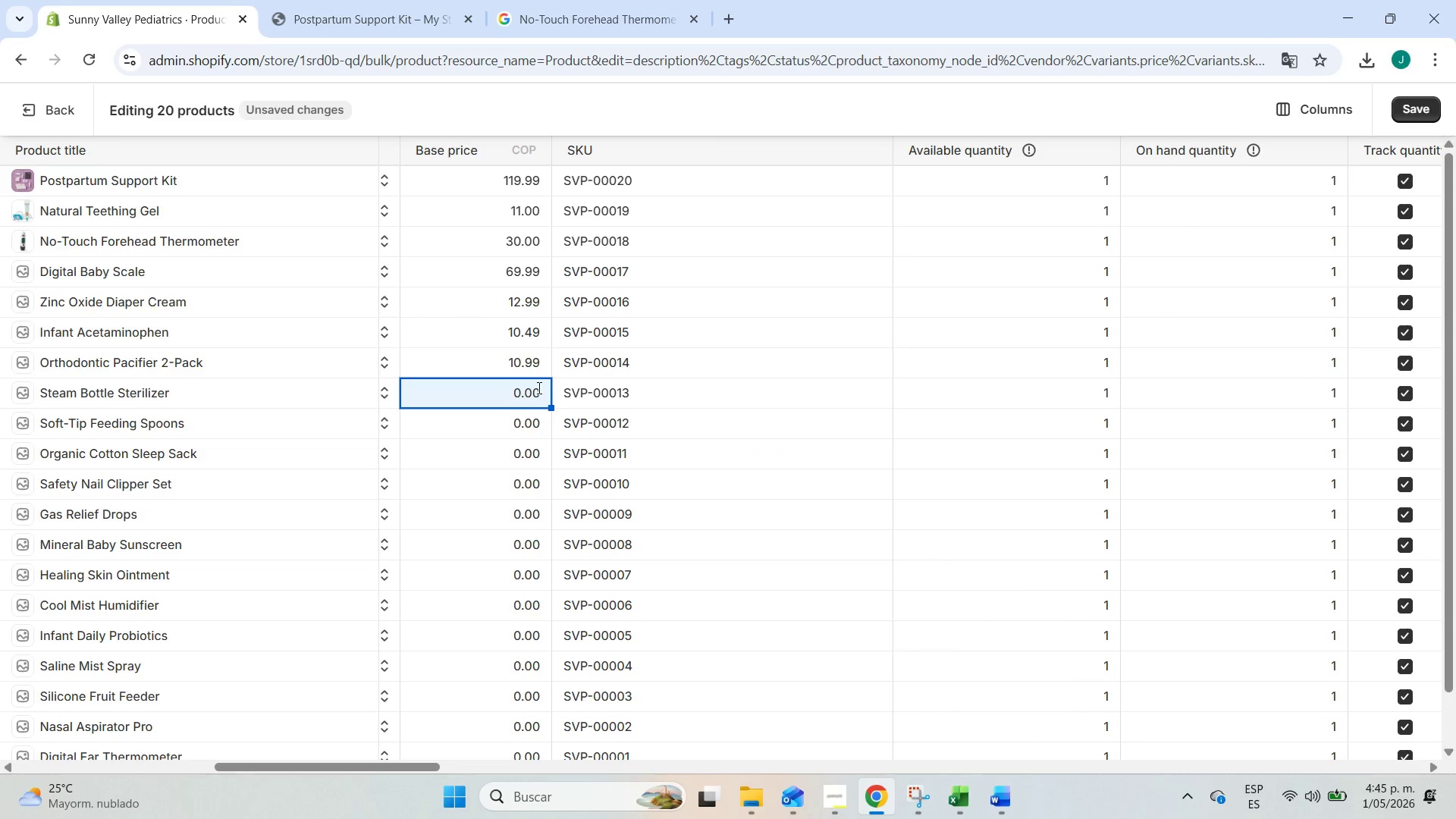 
key(Alt+AltLeft)
 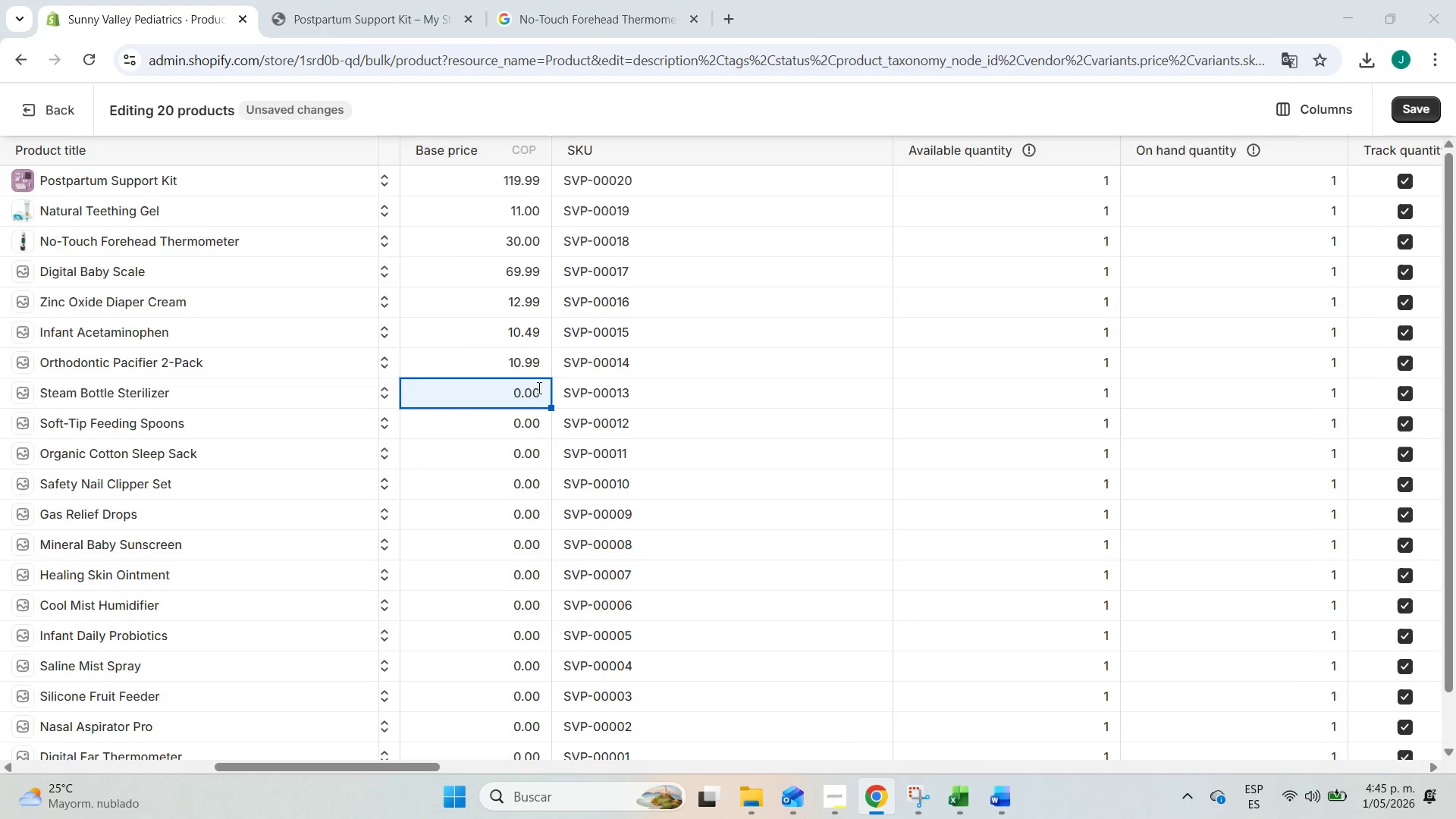 
key(Alt+Tab)
 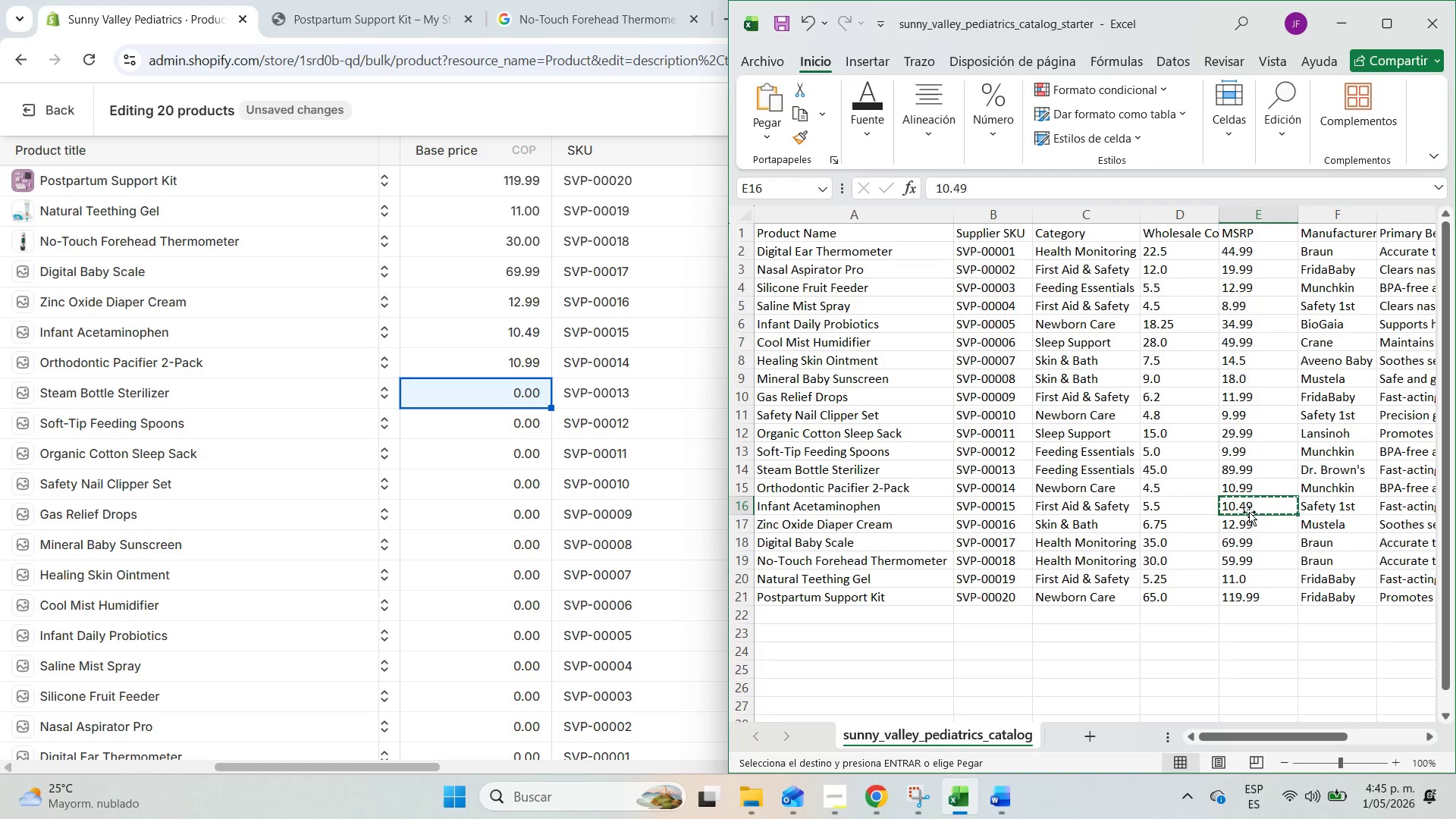 
left_click([1249, 488])
 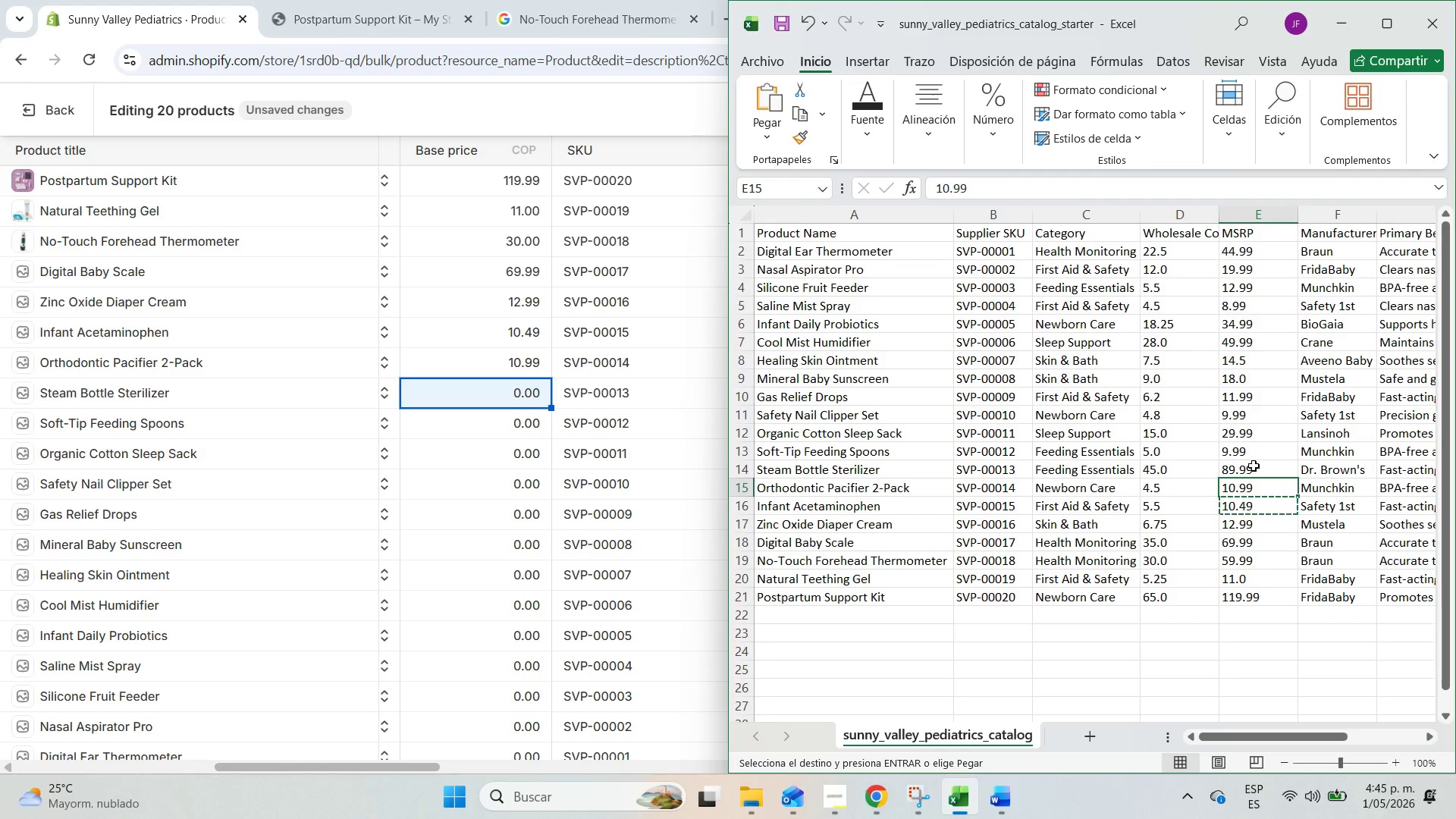 
left_click([1254, 465])
 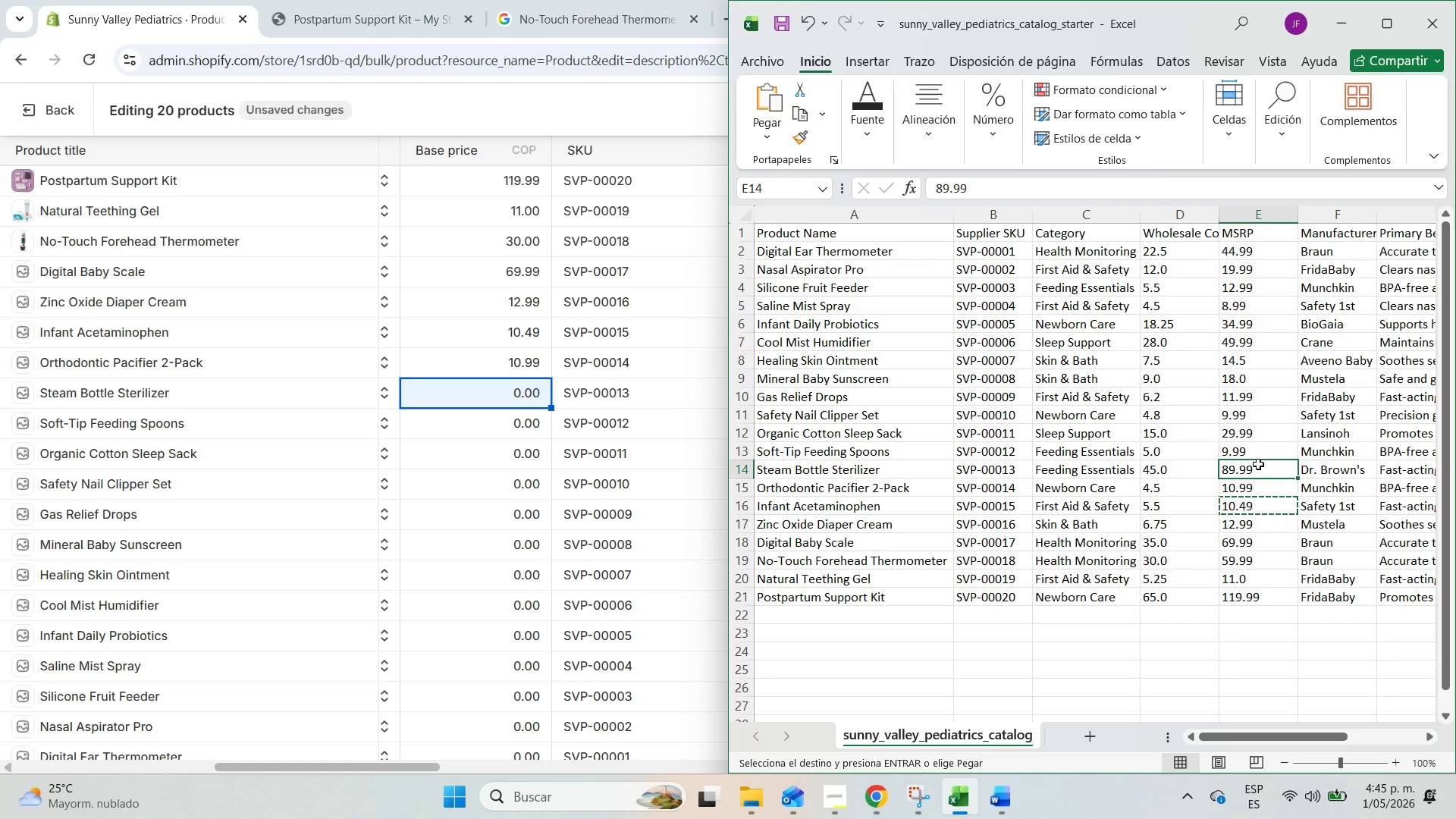 
key(Control+C)
 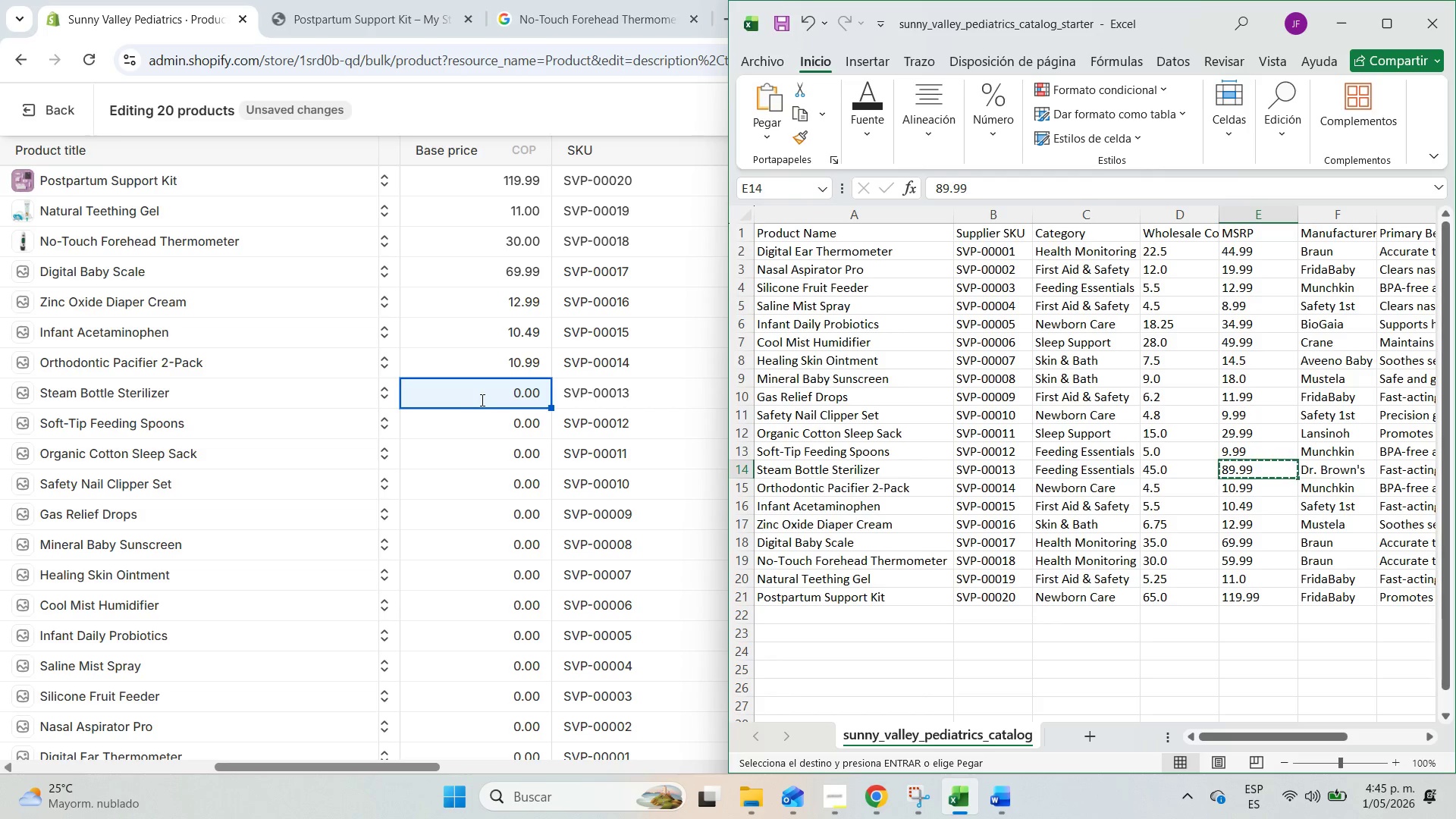 
left_click([483, 400])
 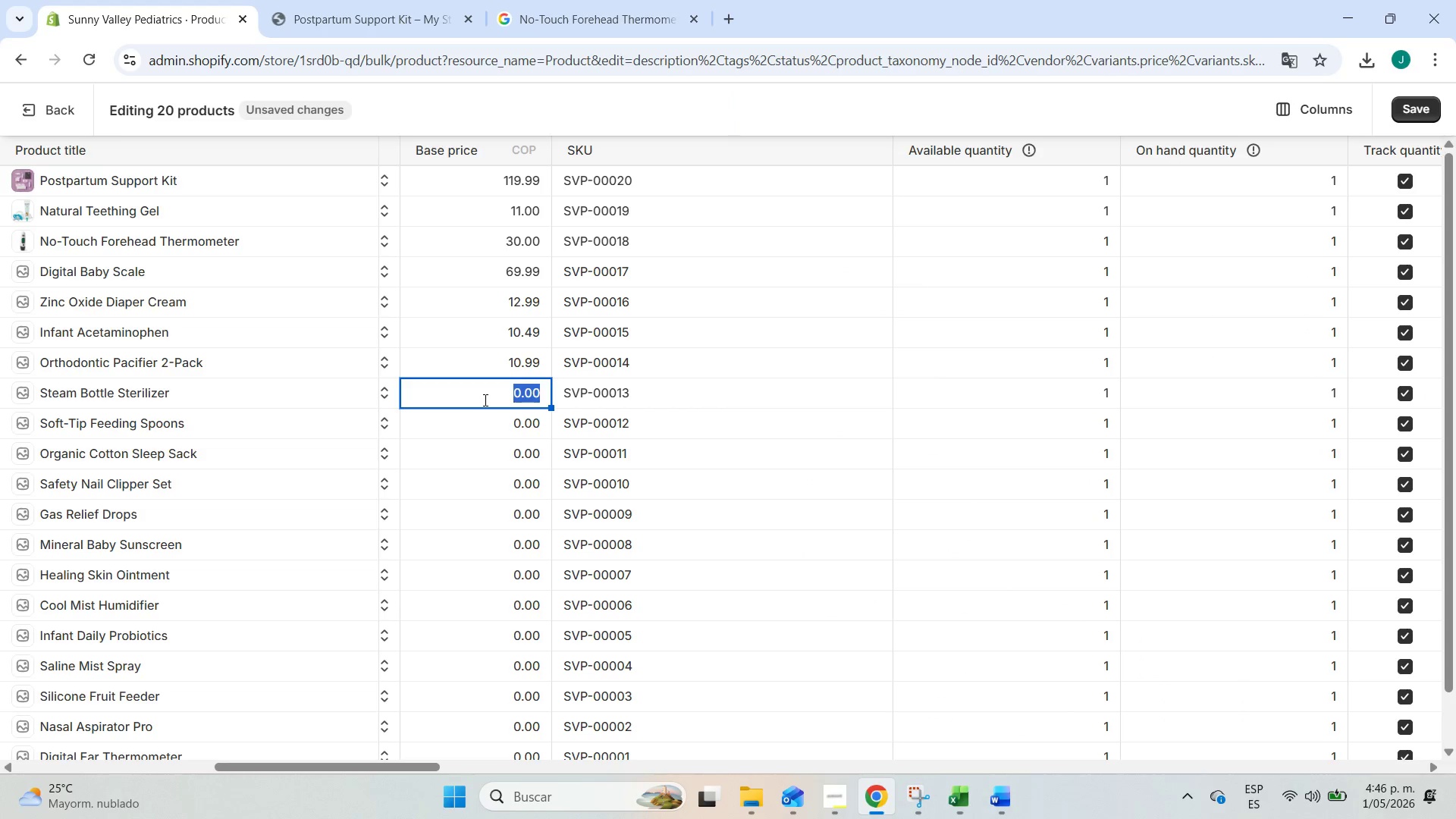 
key(Control+ControlLeft)
 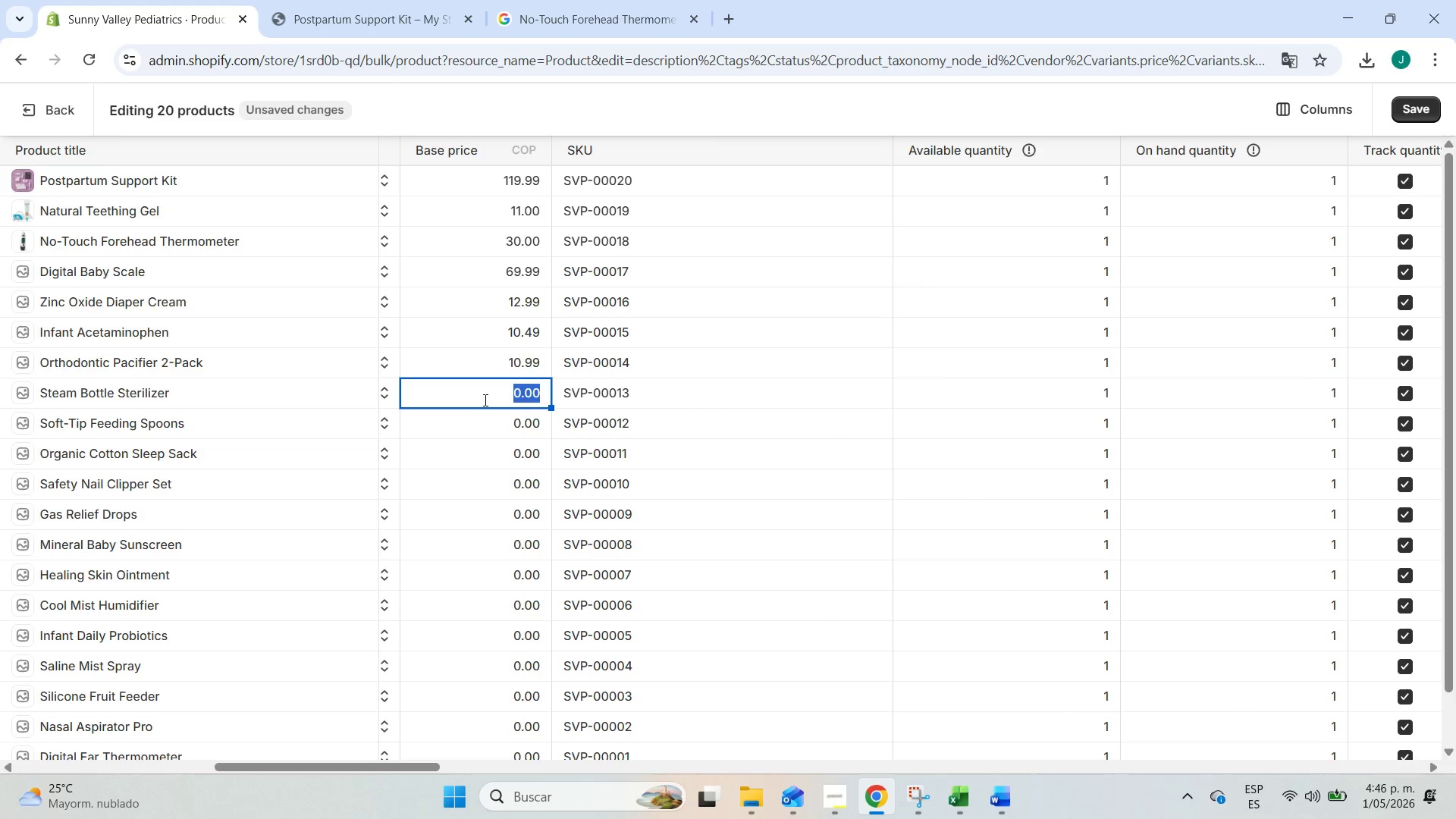 
key(Control+V)
 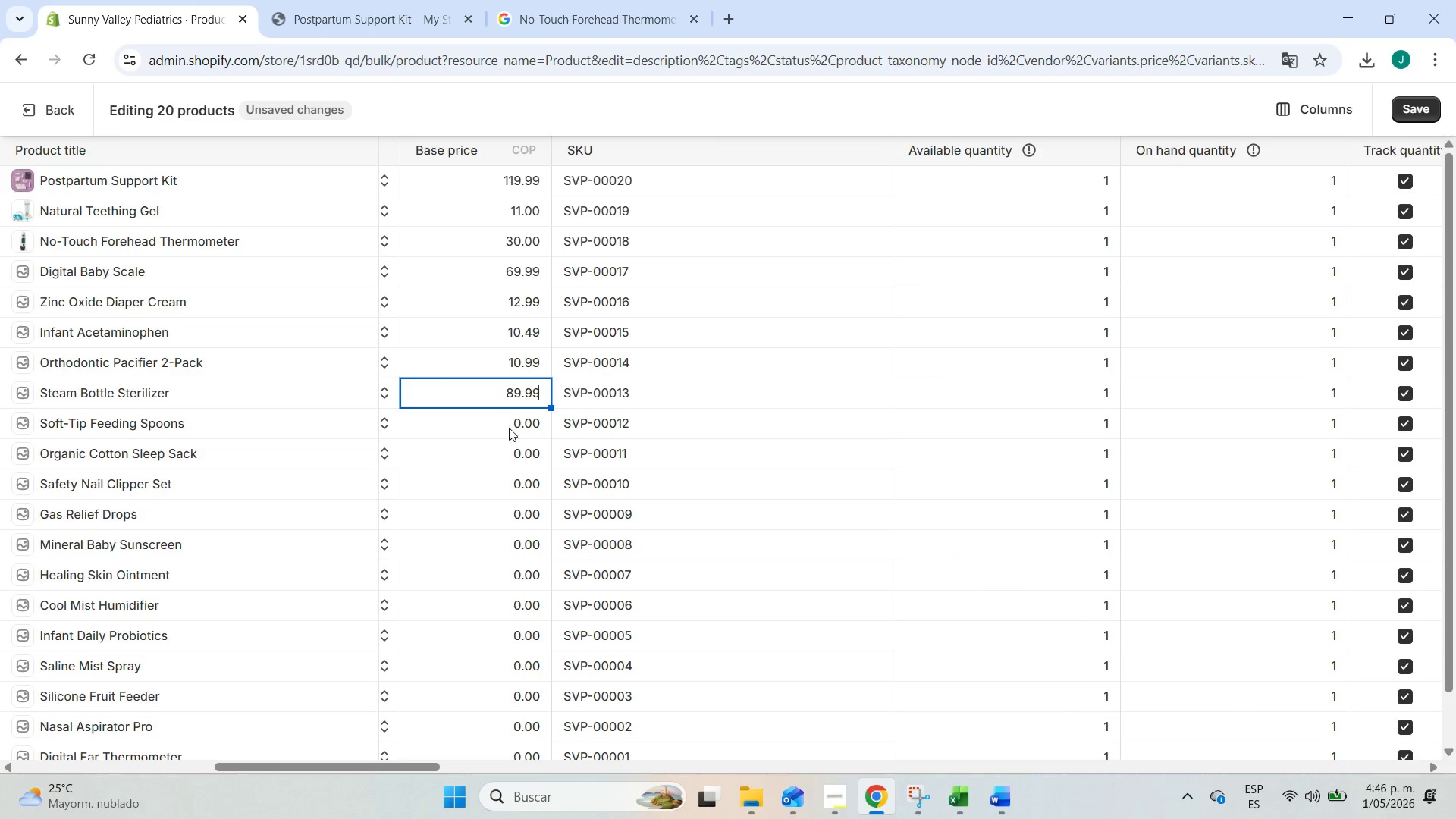 
left_click([513, 430])
 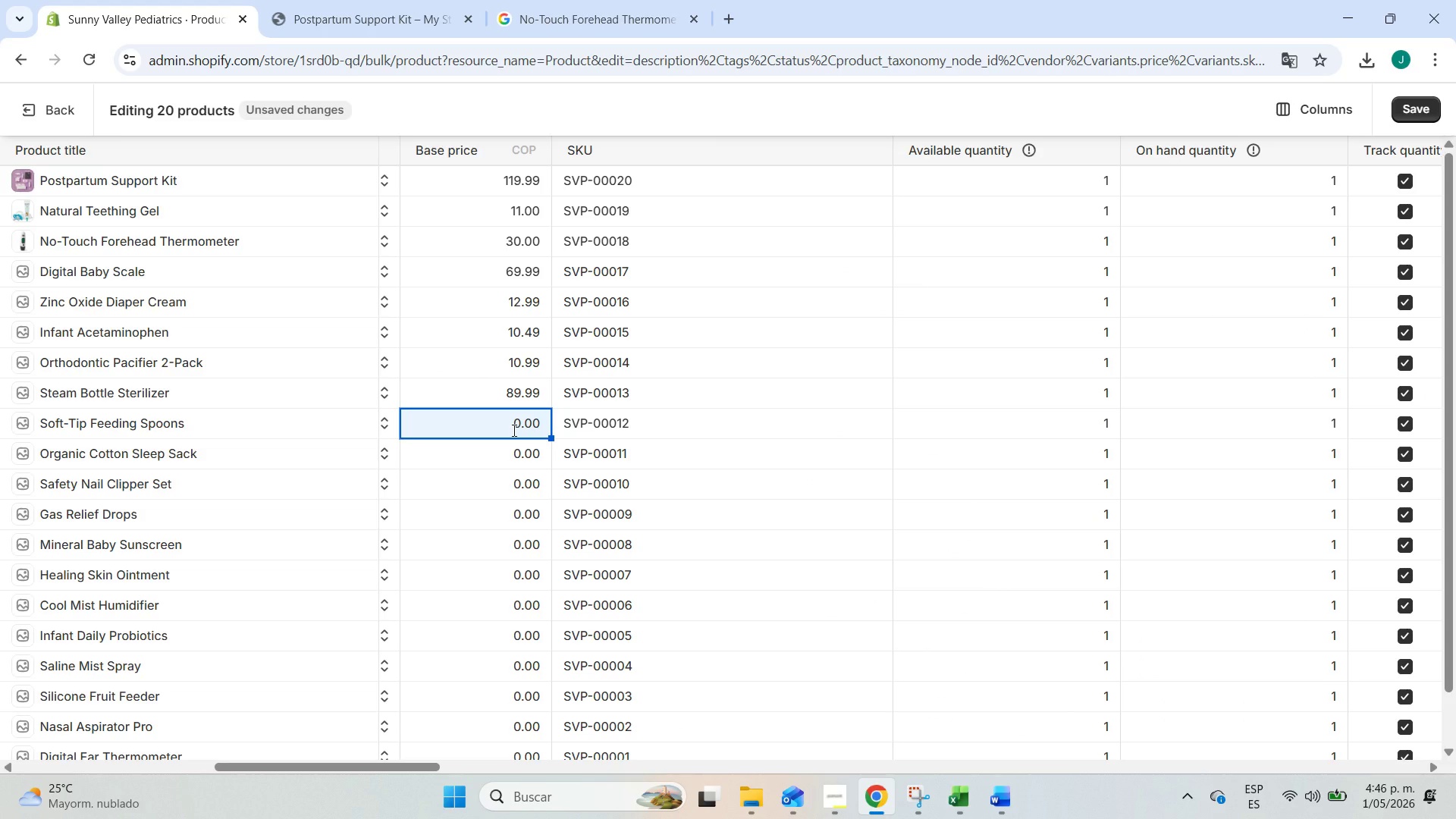 
key(Alt+AltLeft)
 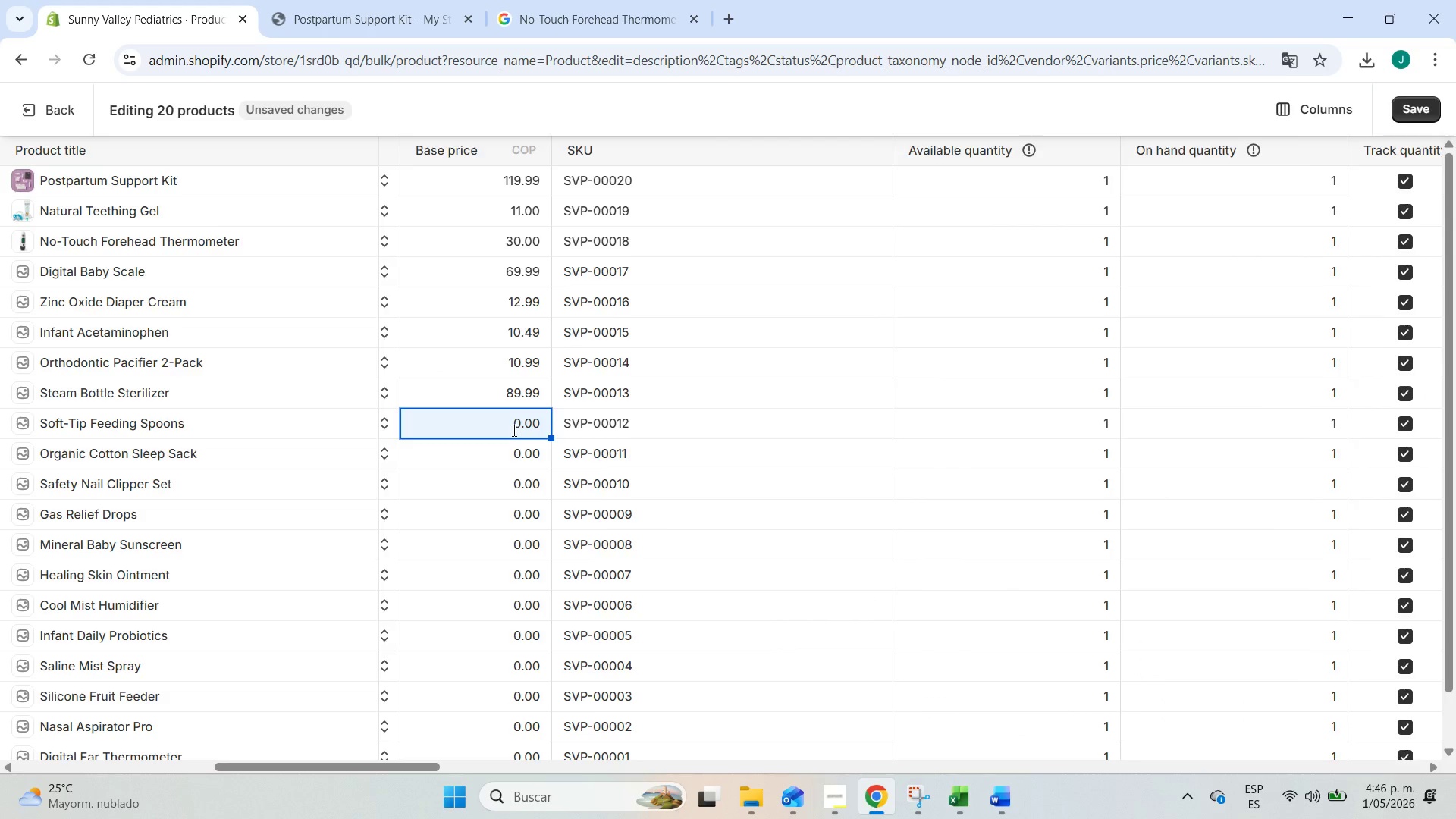 
key(Alt+Tab)
 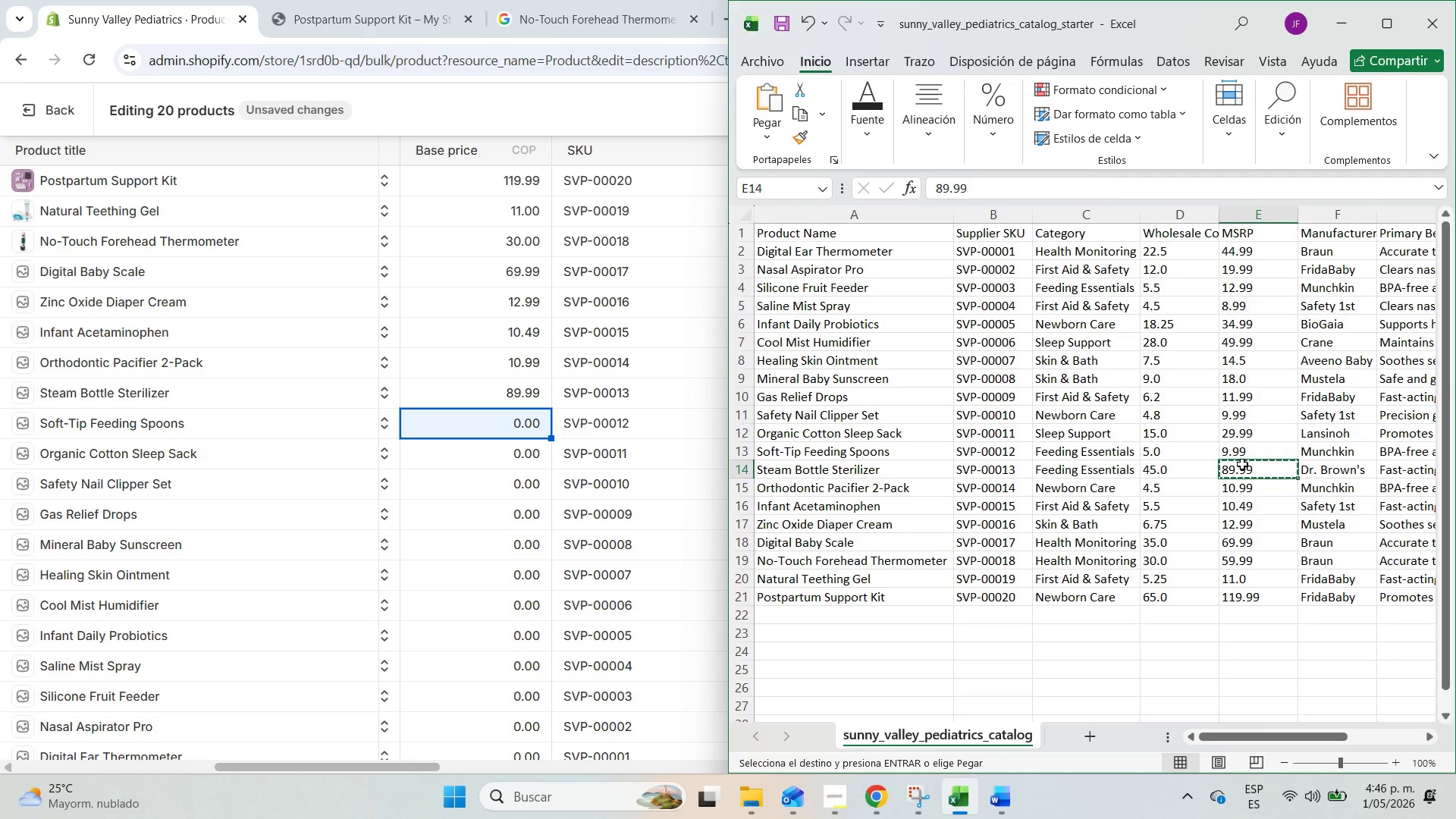 
left_click([1247, 450])
 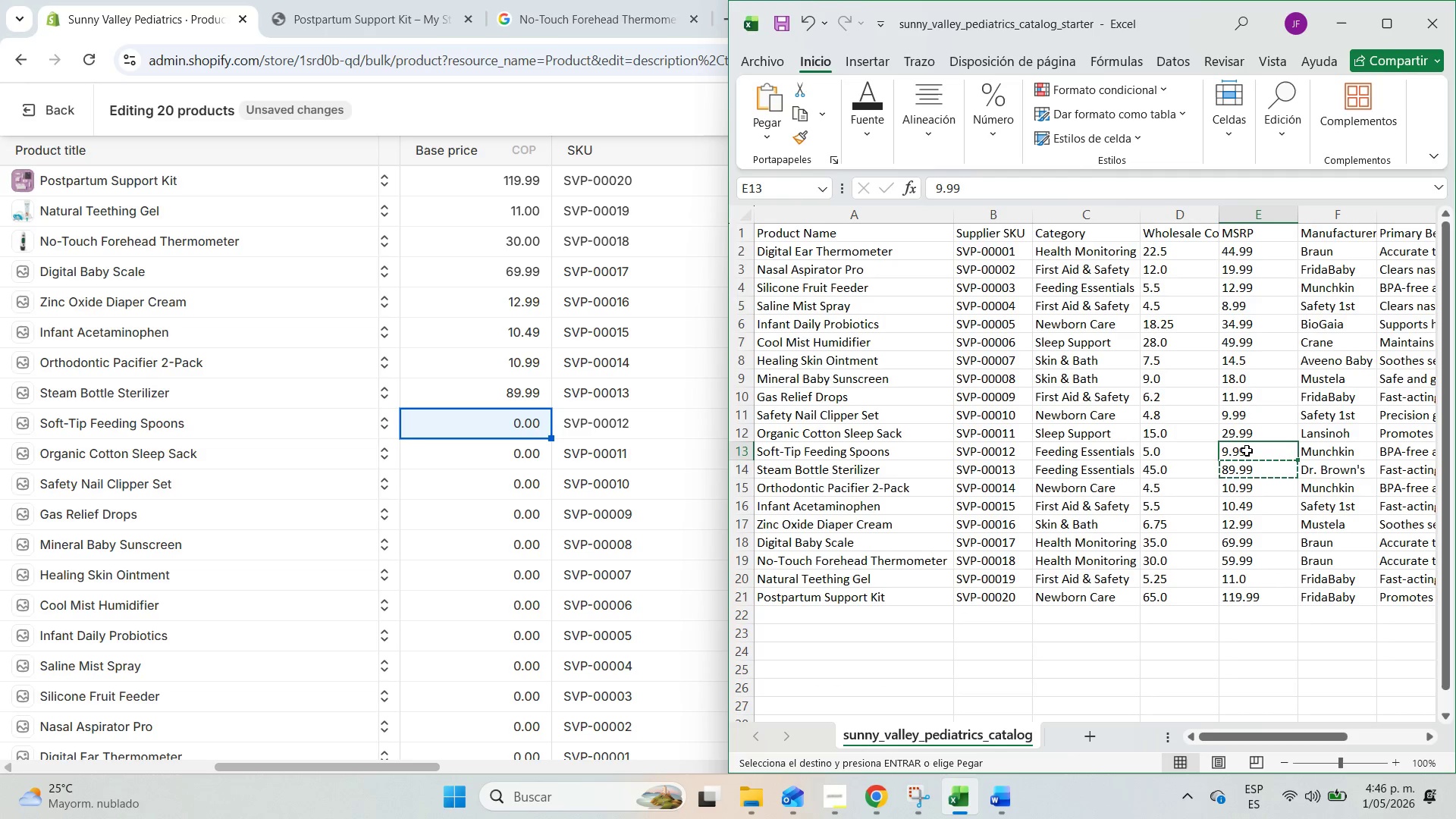 
key(Control+C)
 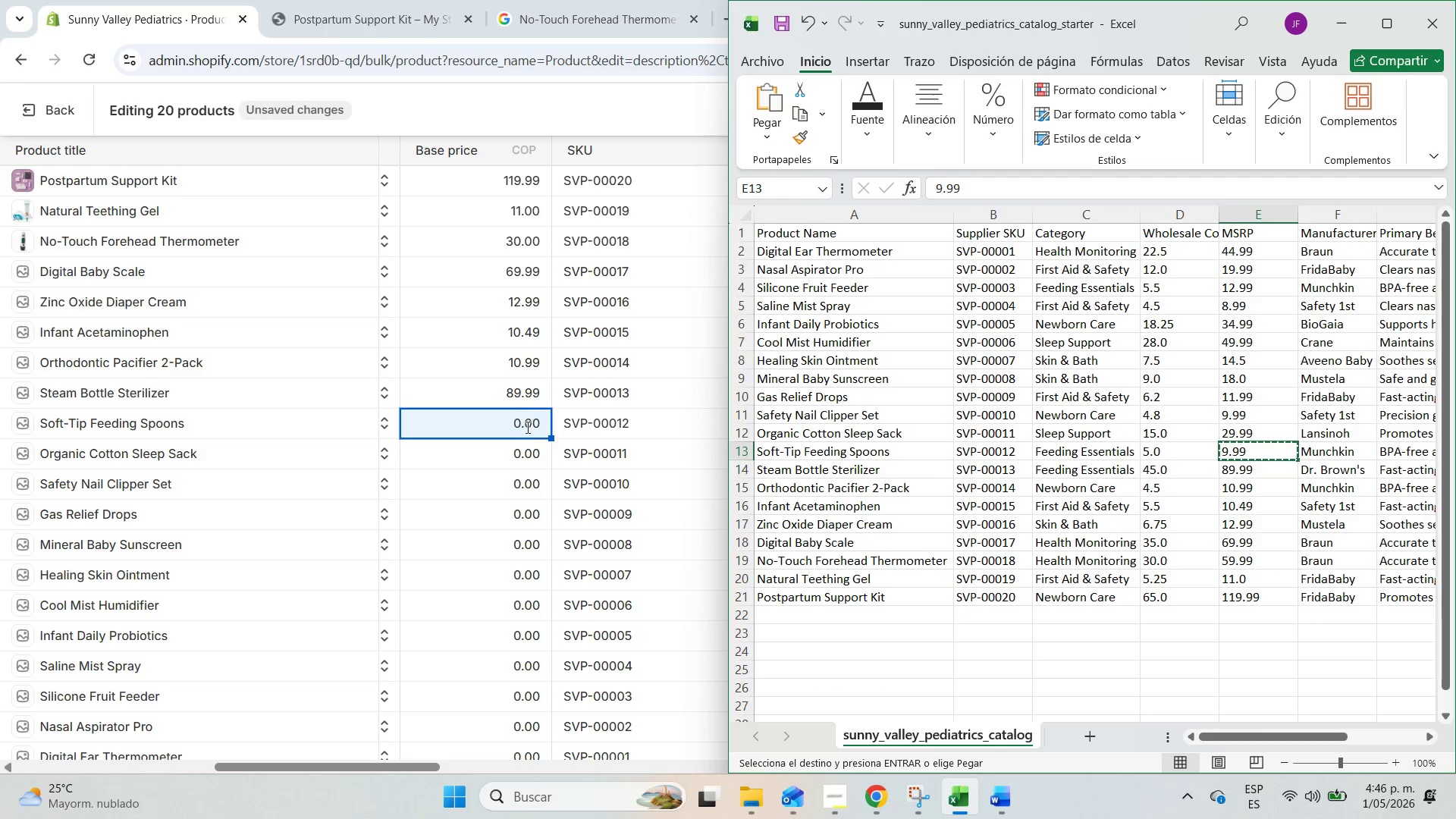 
double_click([526, 425])
 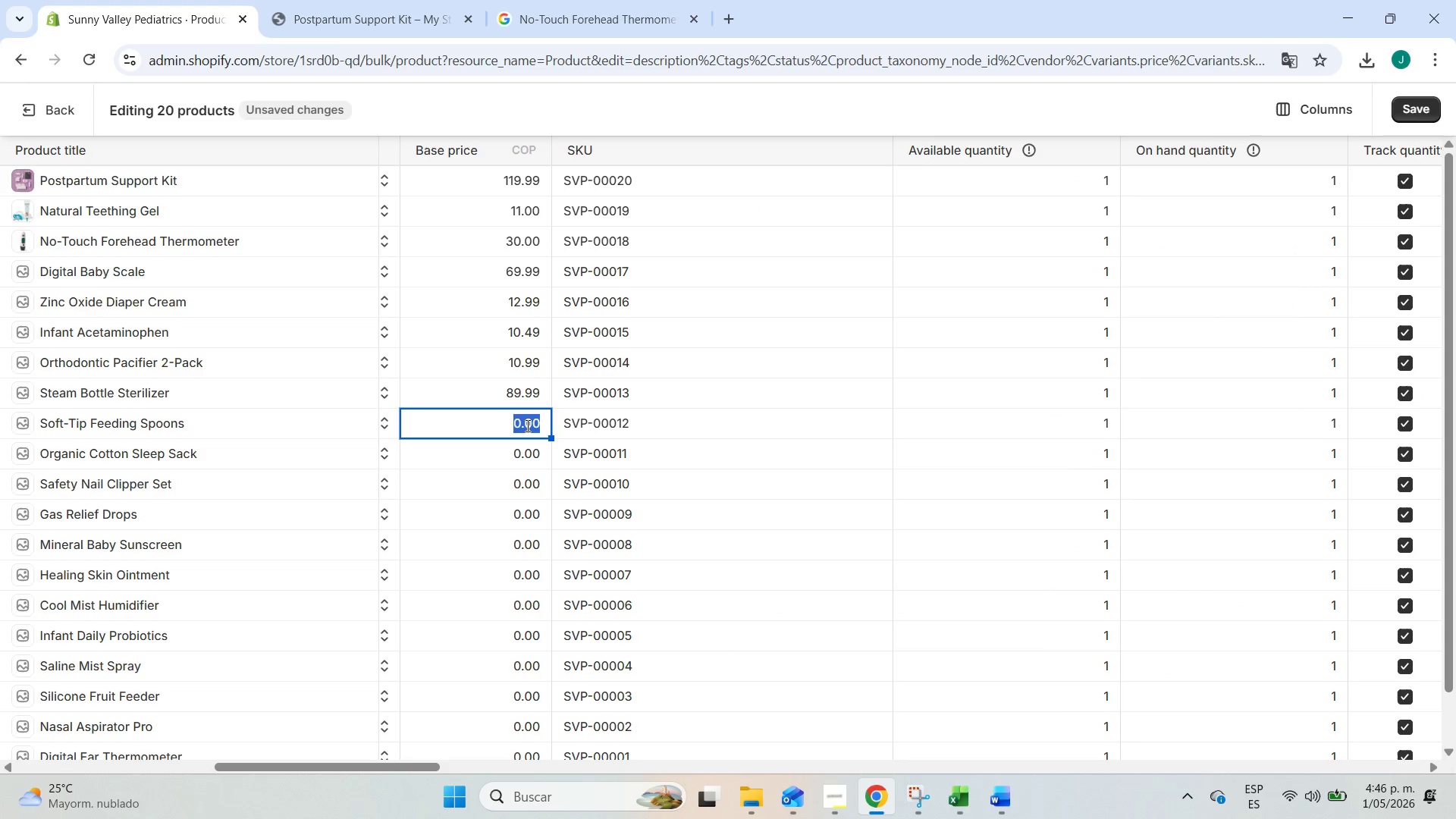 
key(Control+ControlLeft)
 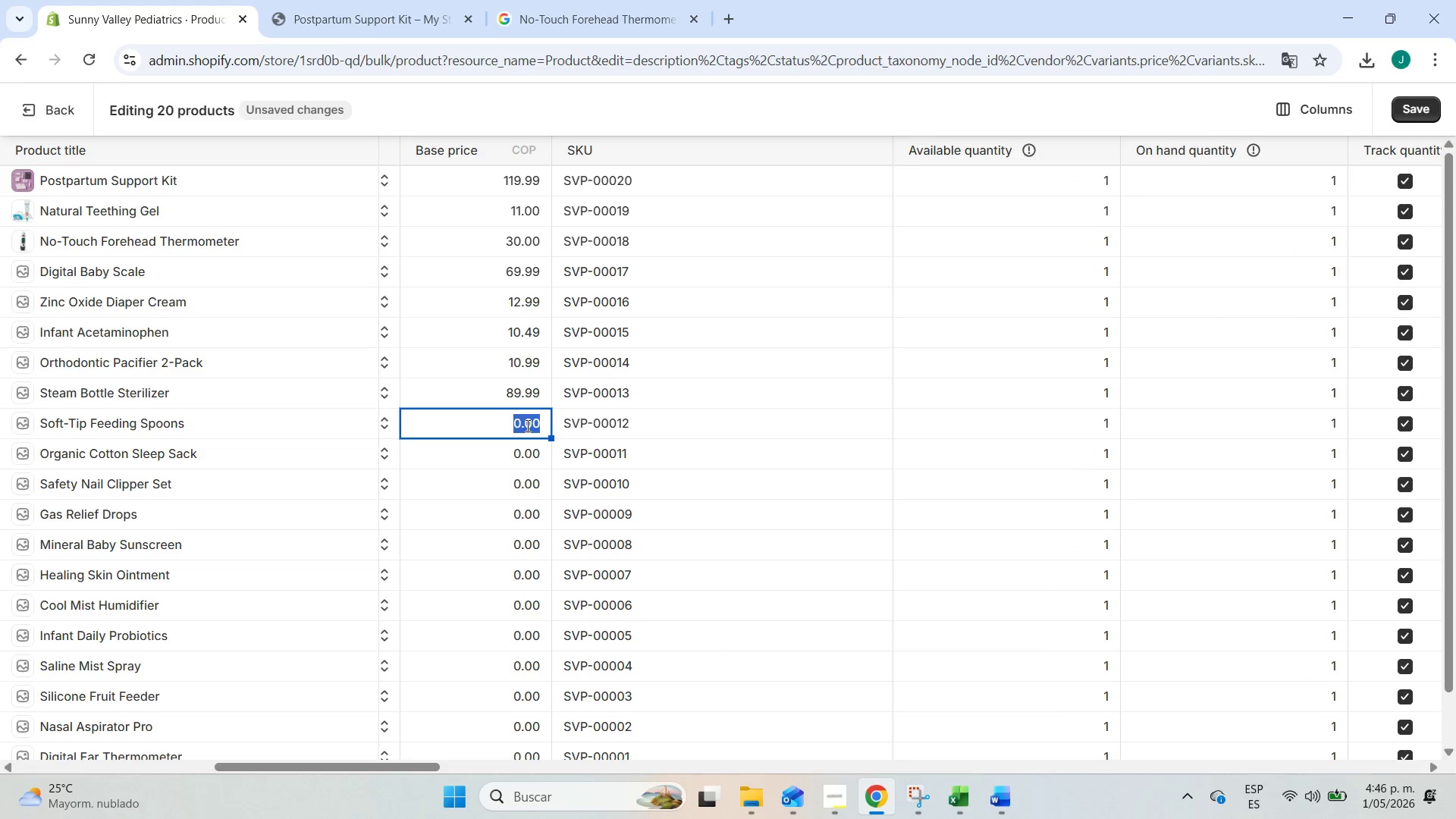 
key(Control+V)
 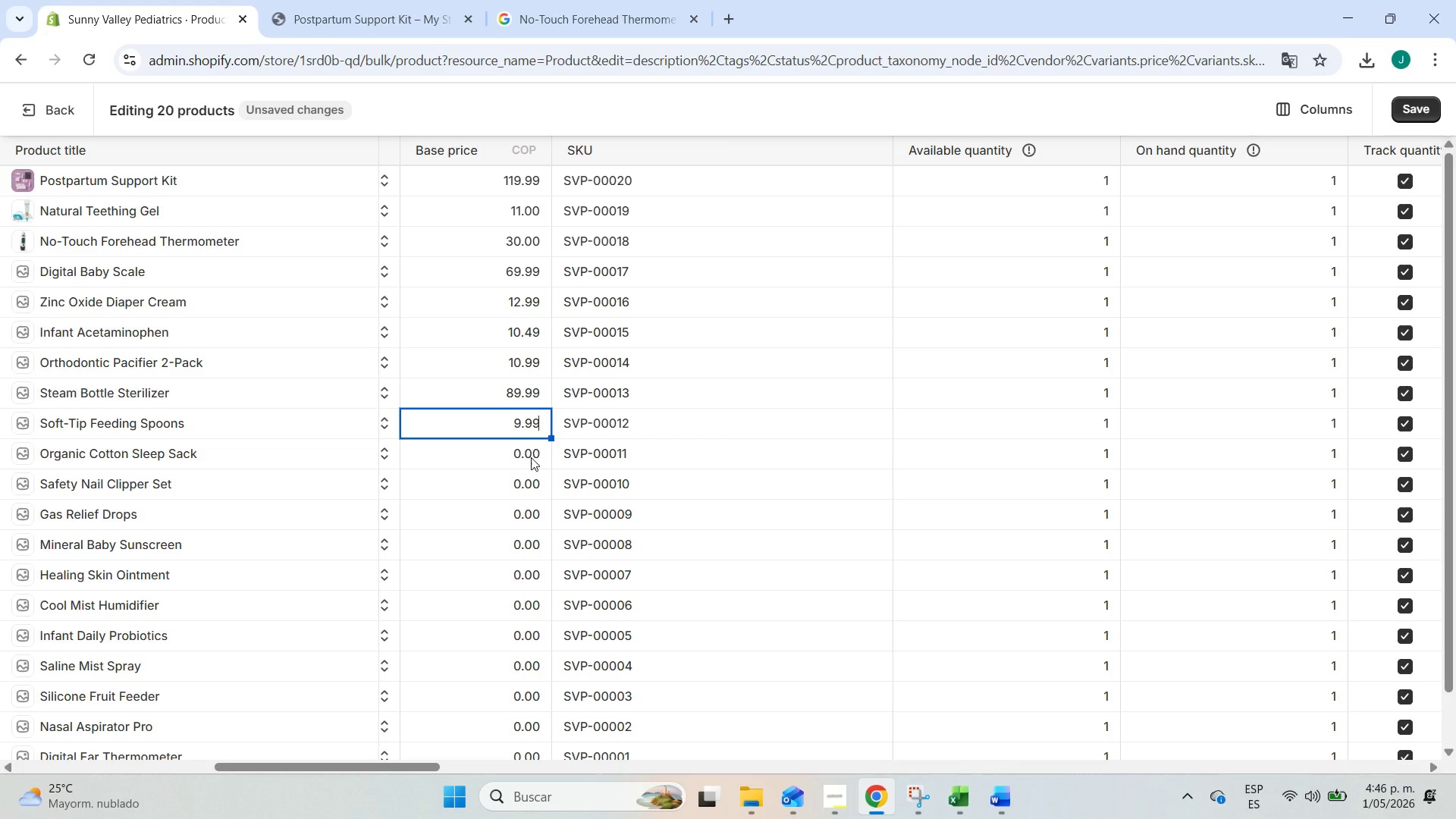 
left_click([532, 458])
 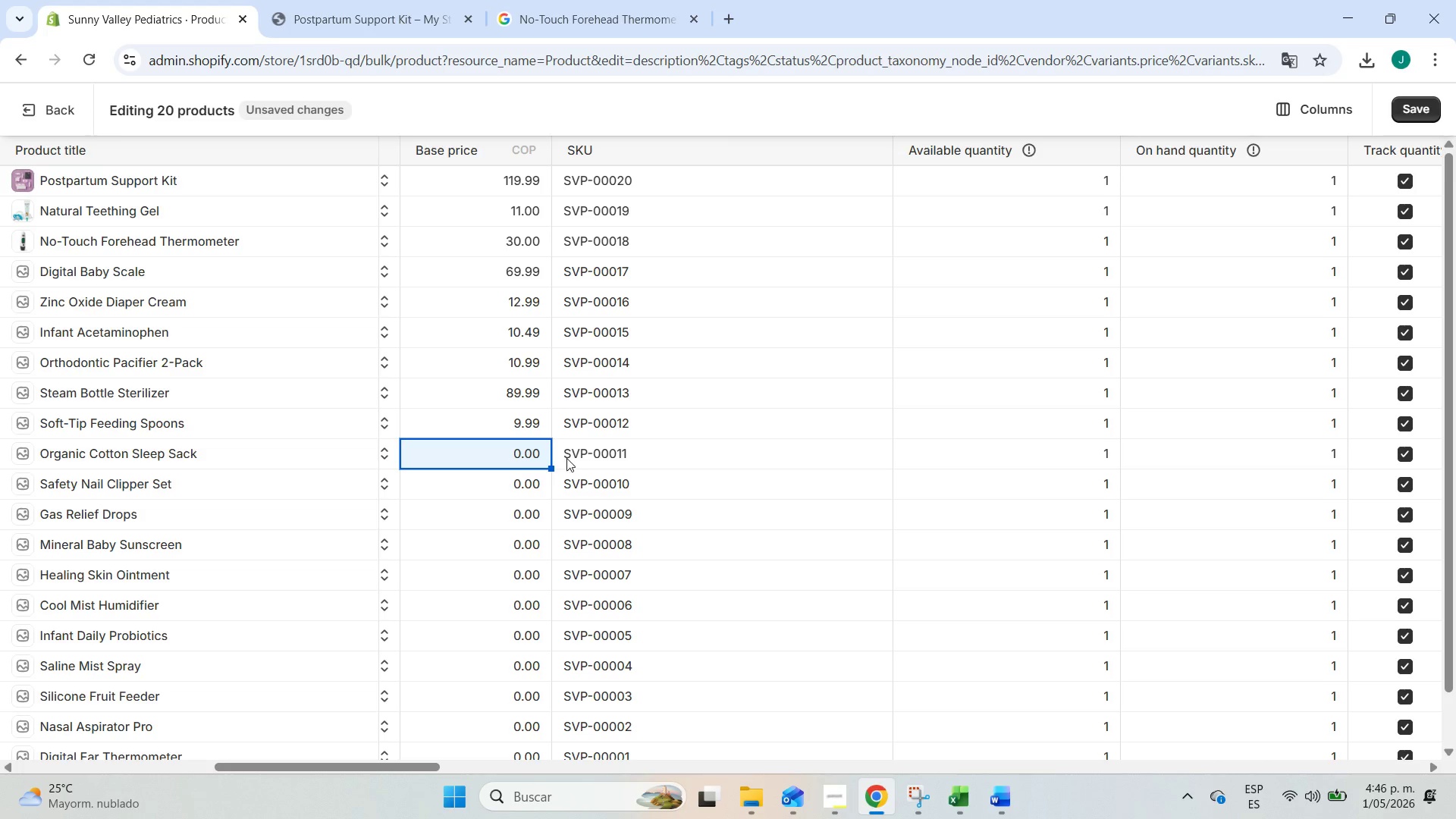 
key(Alt+AltLeft)
 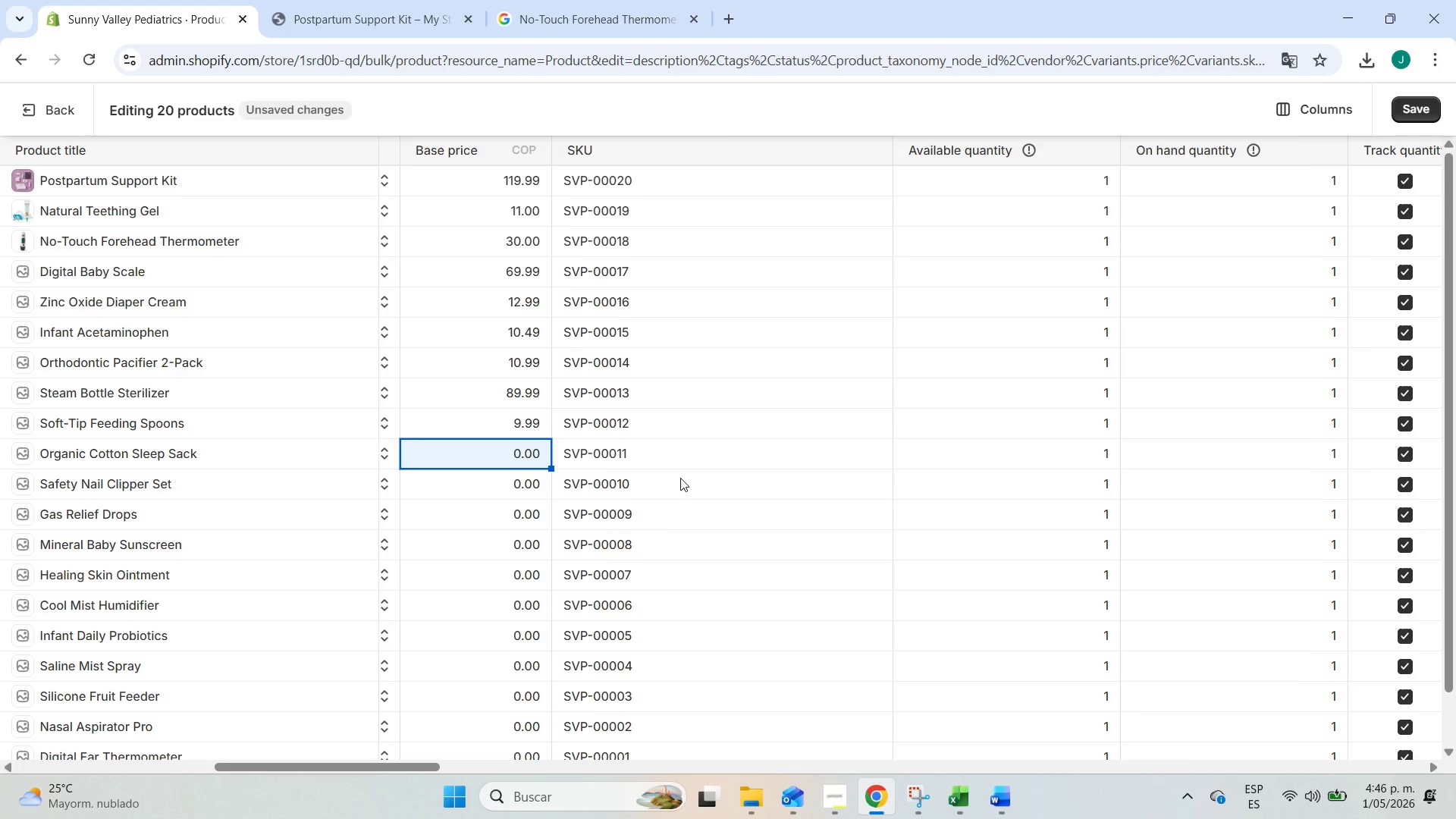 
key(Alt+Tab)
 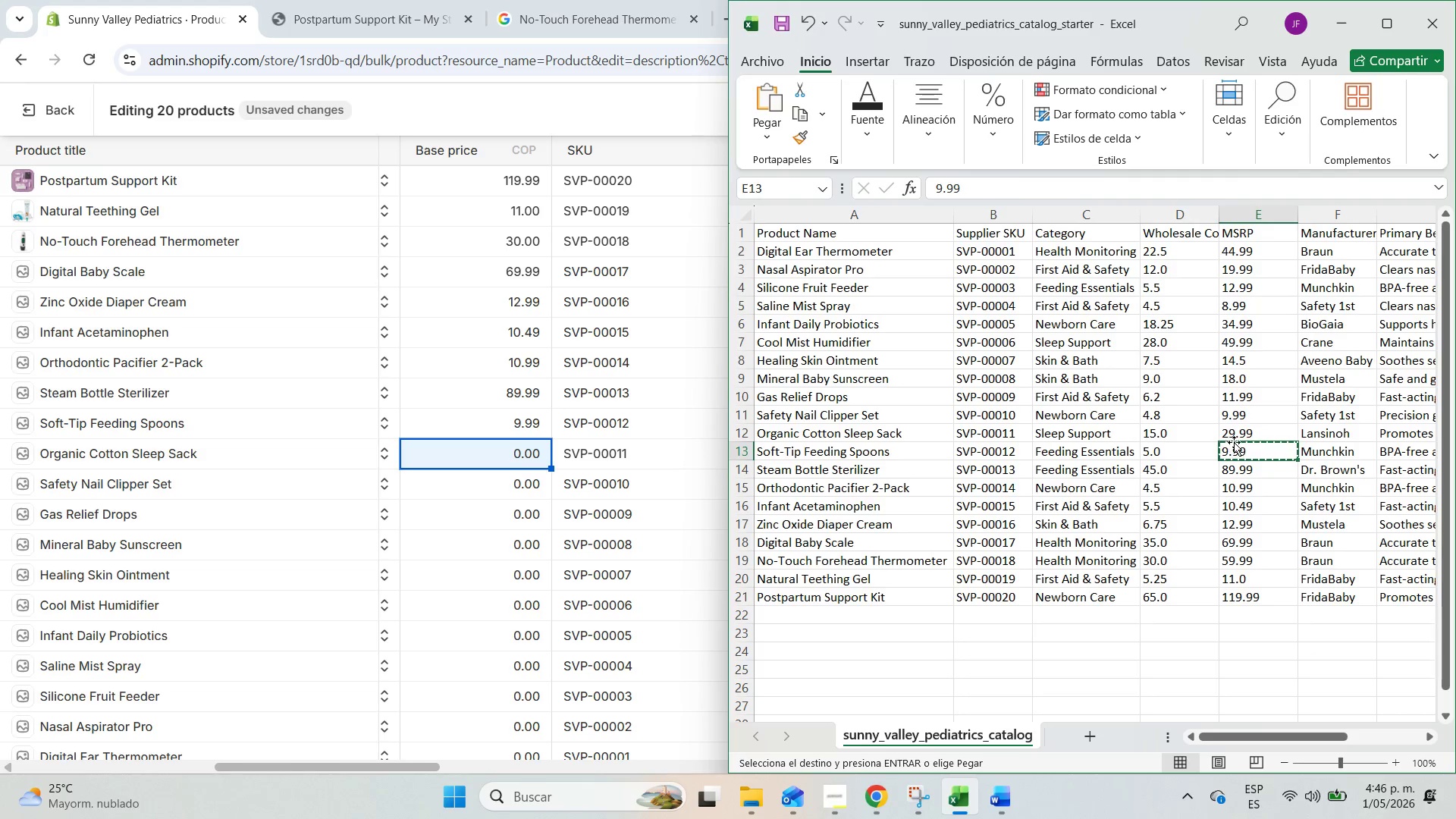 
left_click([1241, 432])
 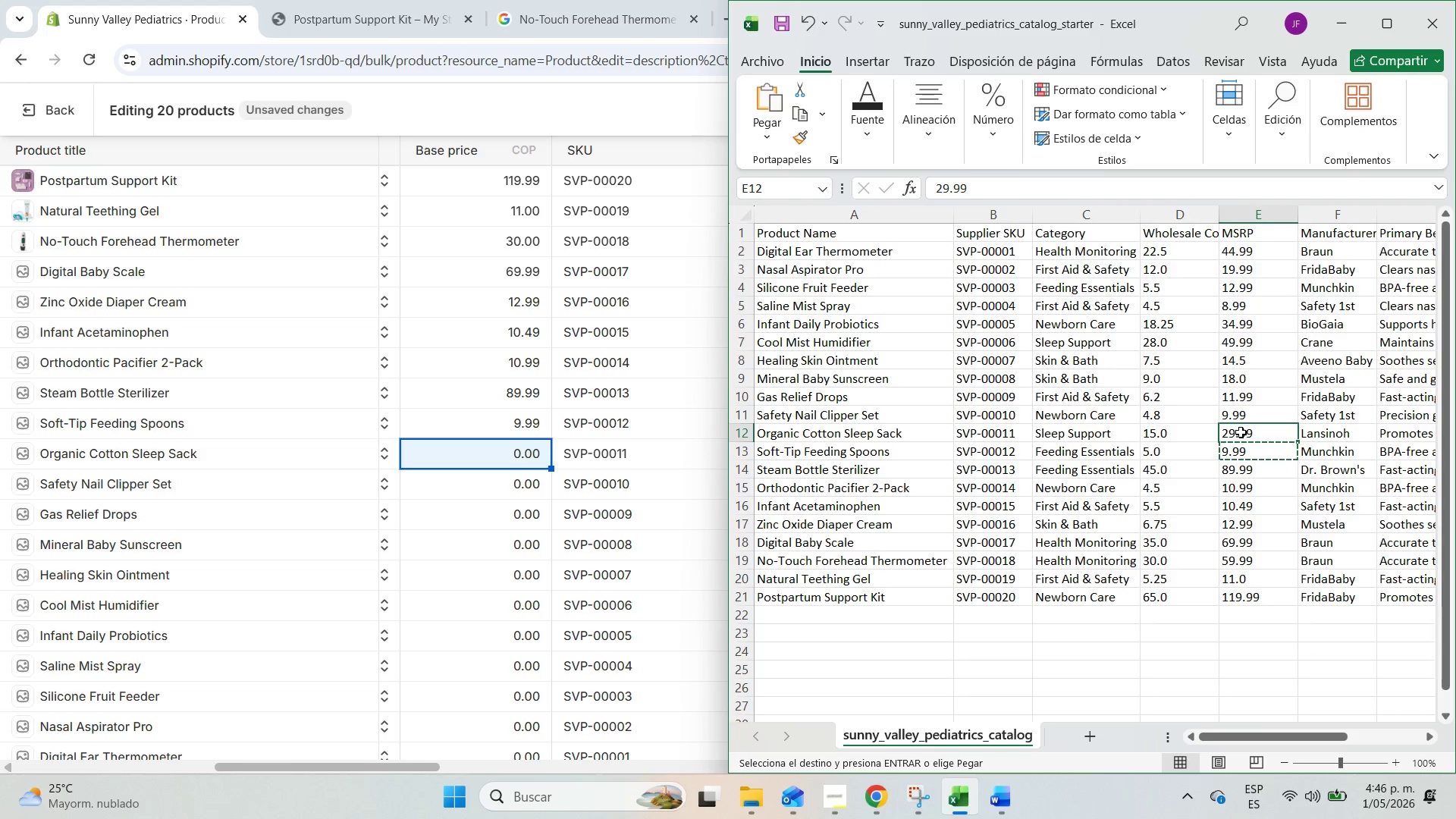 
key(Control+C)
 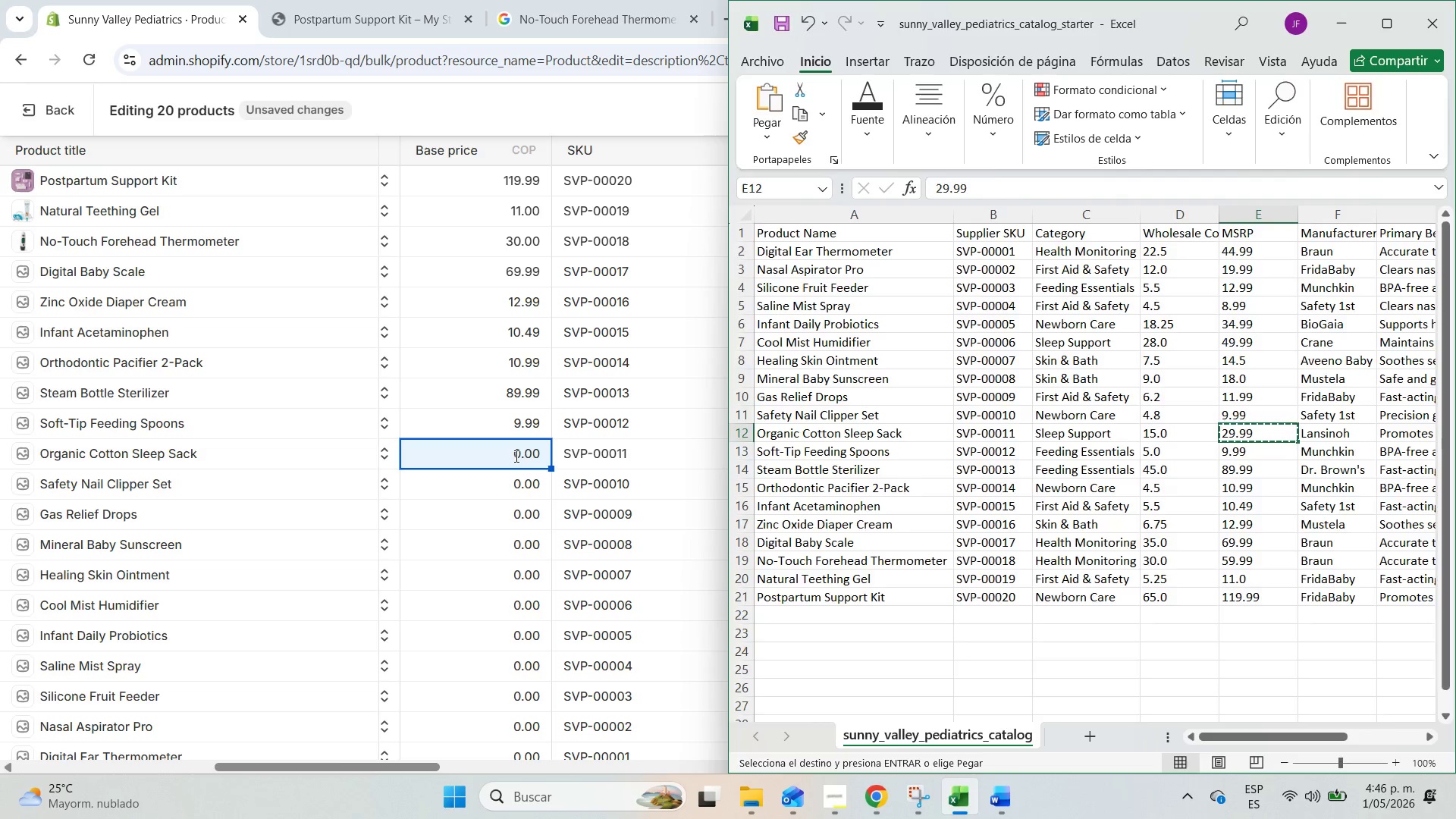 
double_click([515, 456])
 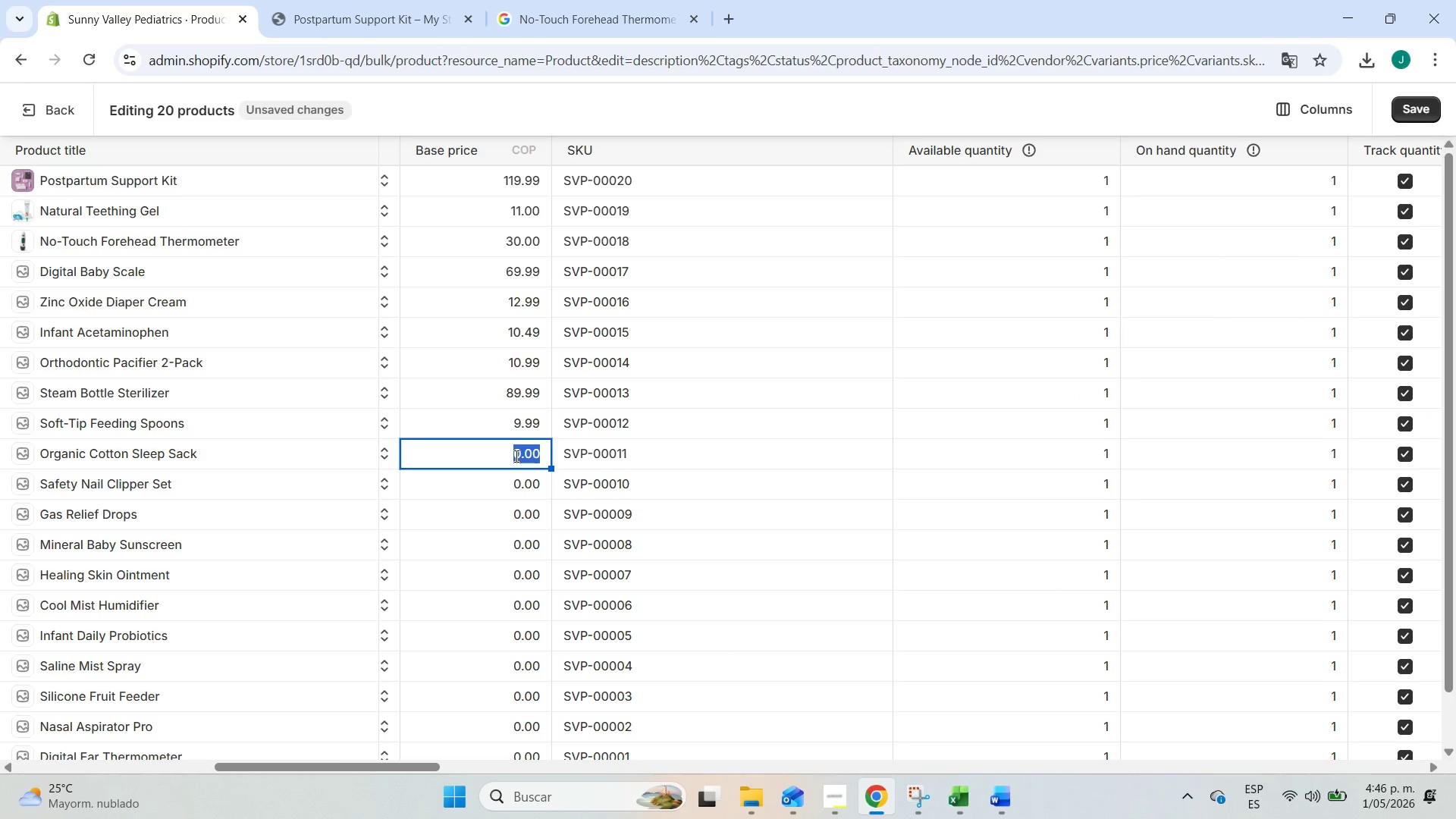 
key(Control+ControlLeft)
 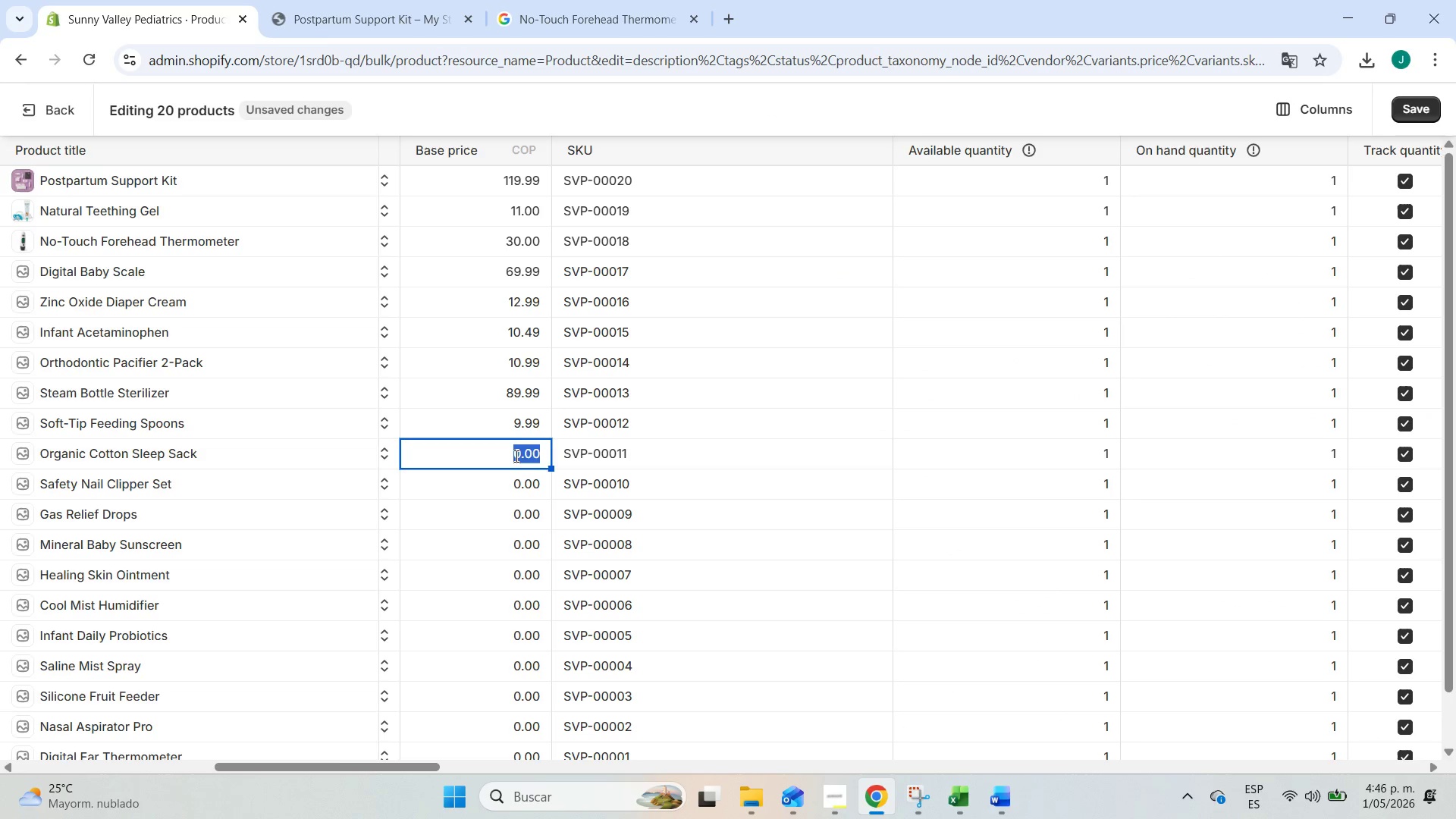 
key(Control+V)
 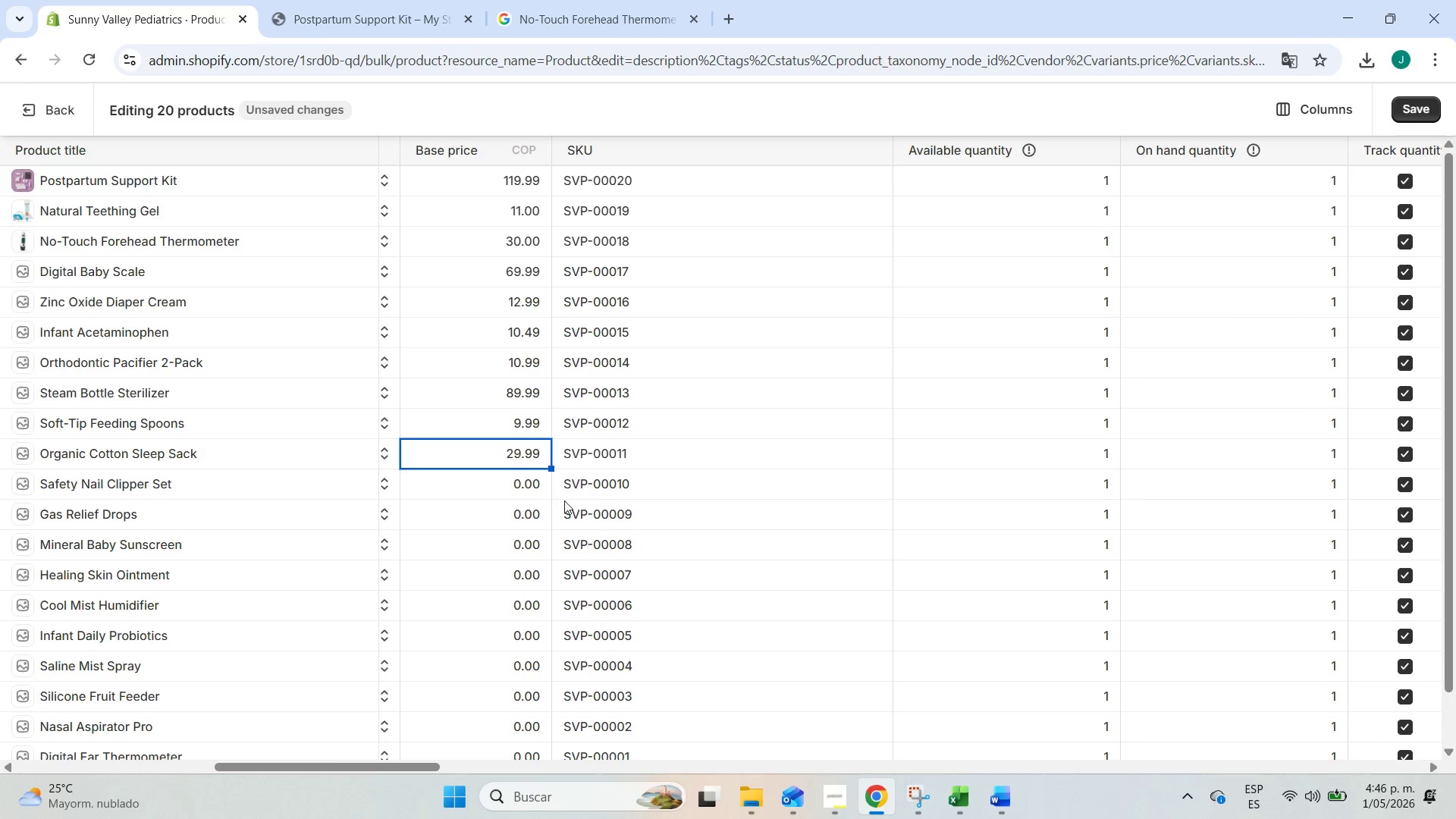 
left_click([539, 487])
 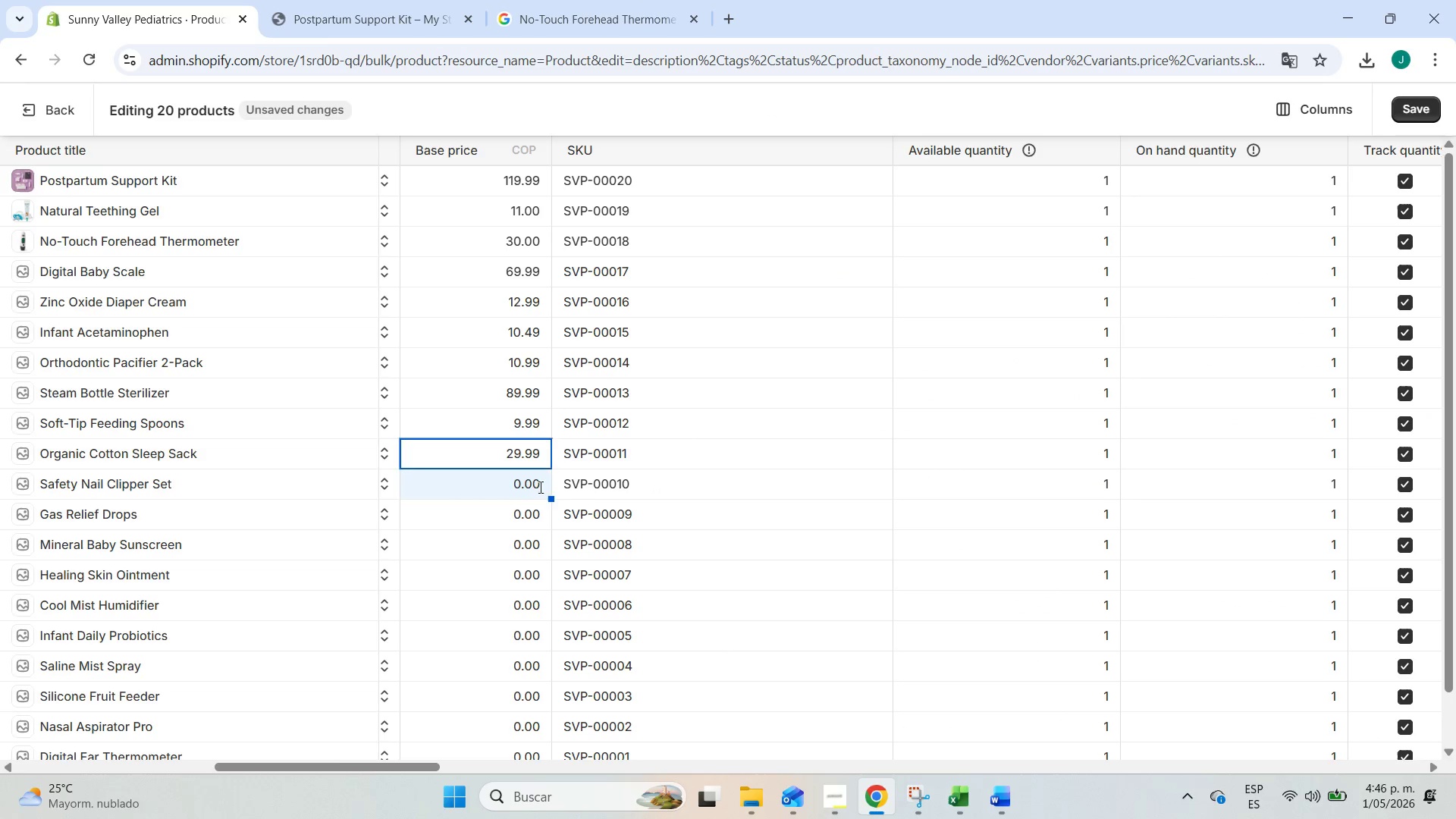 
key(Alt+AltLeft)
 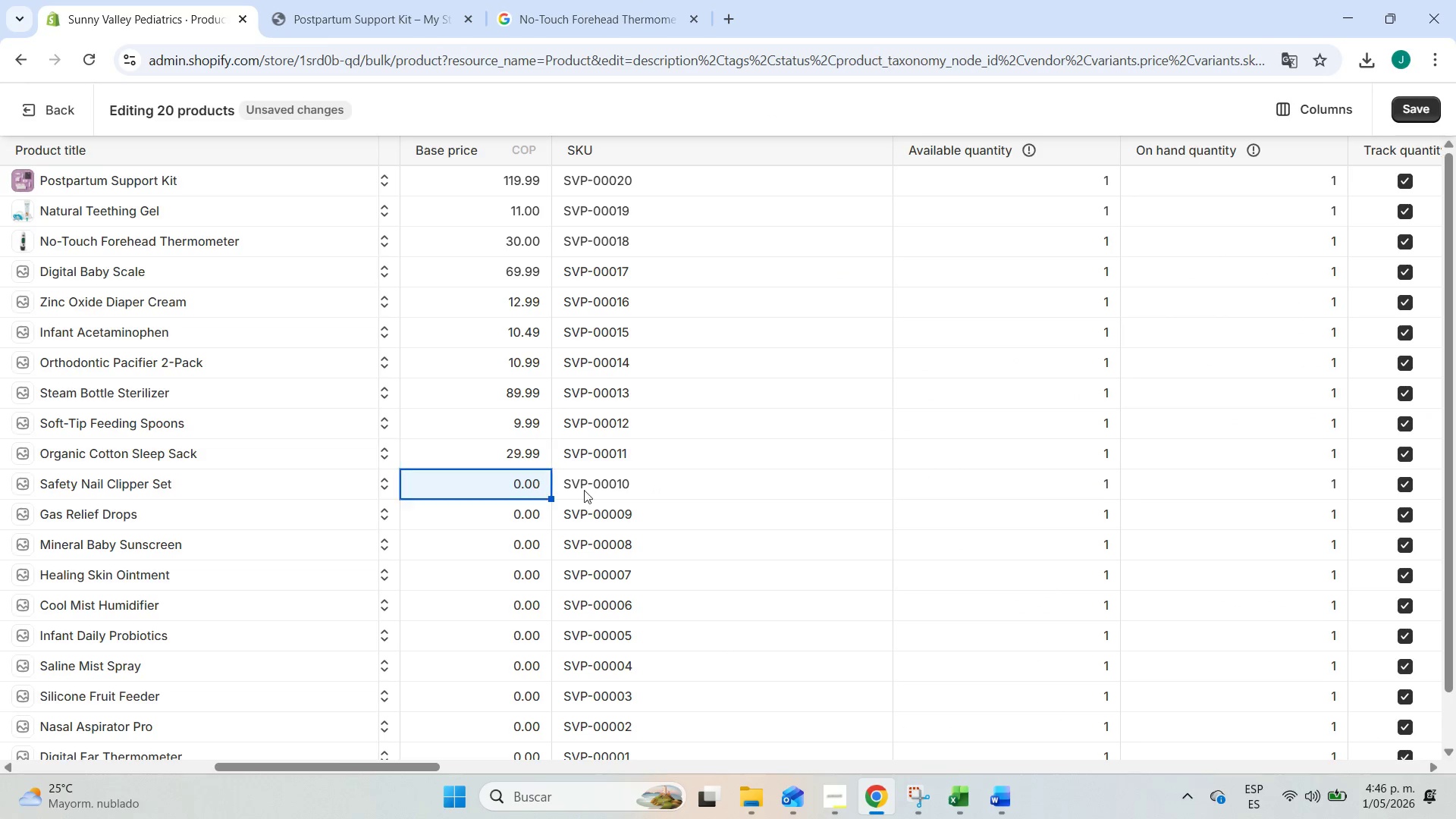 
key(Alt+Tab)
 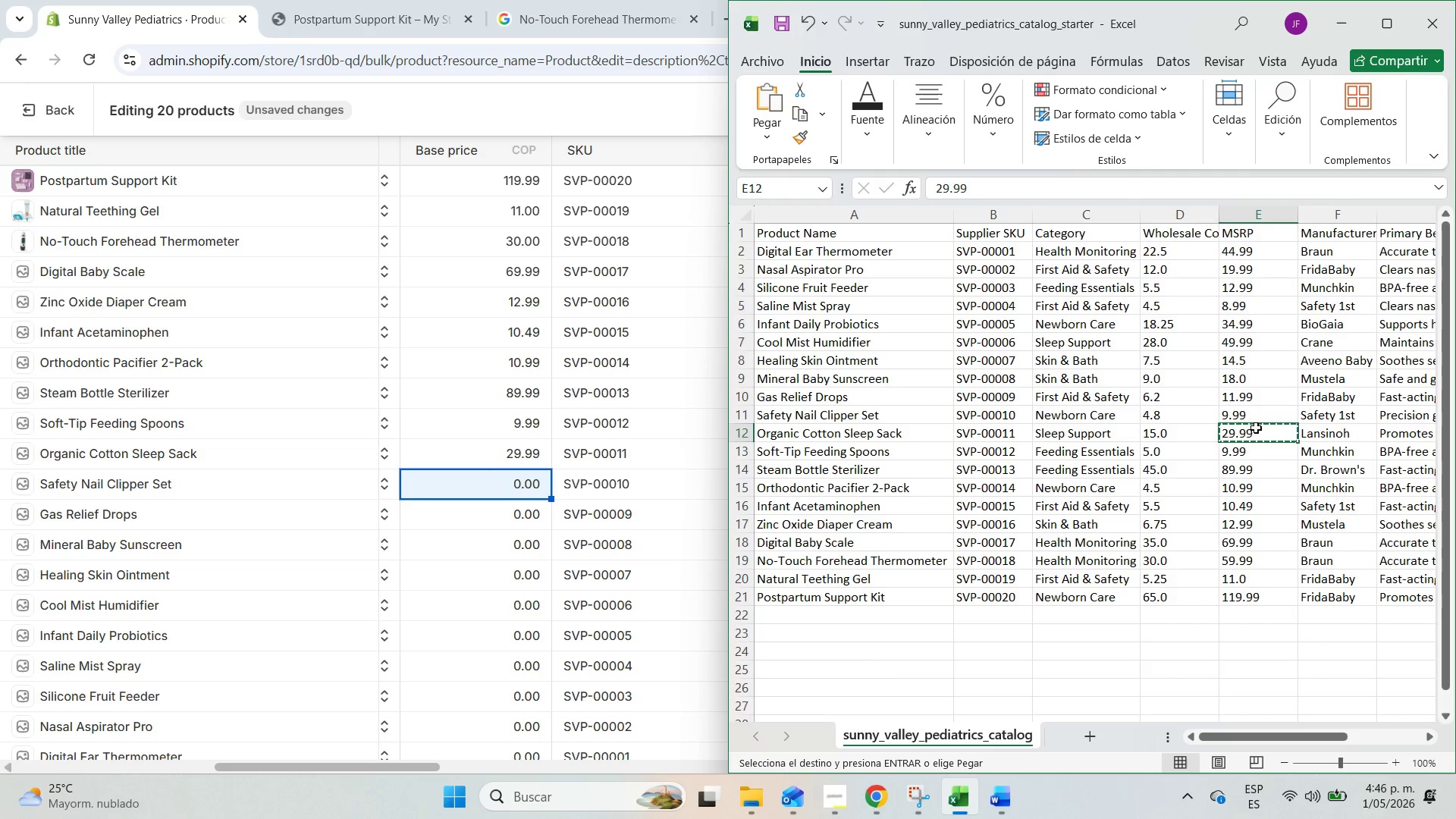 
left_click([1258, 416])
 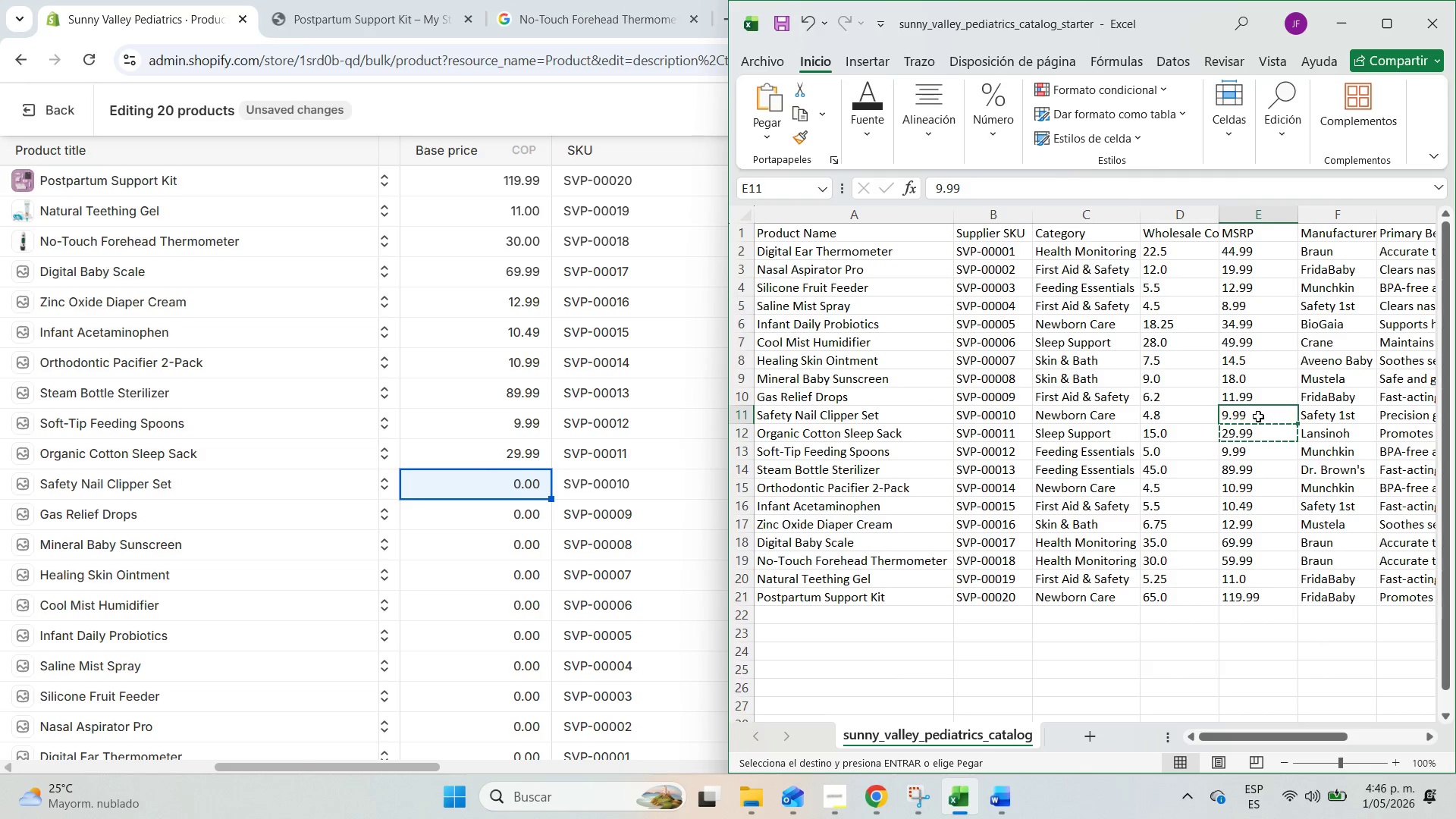 
key(Control+C)
 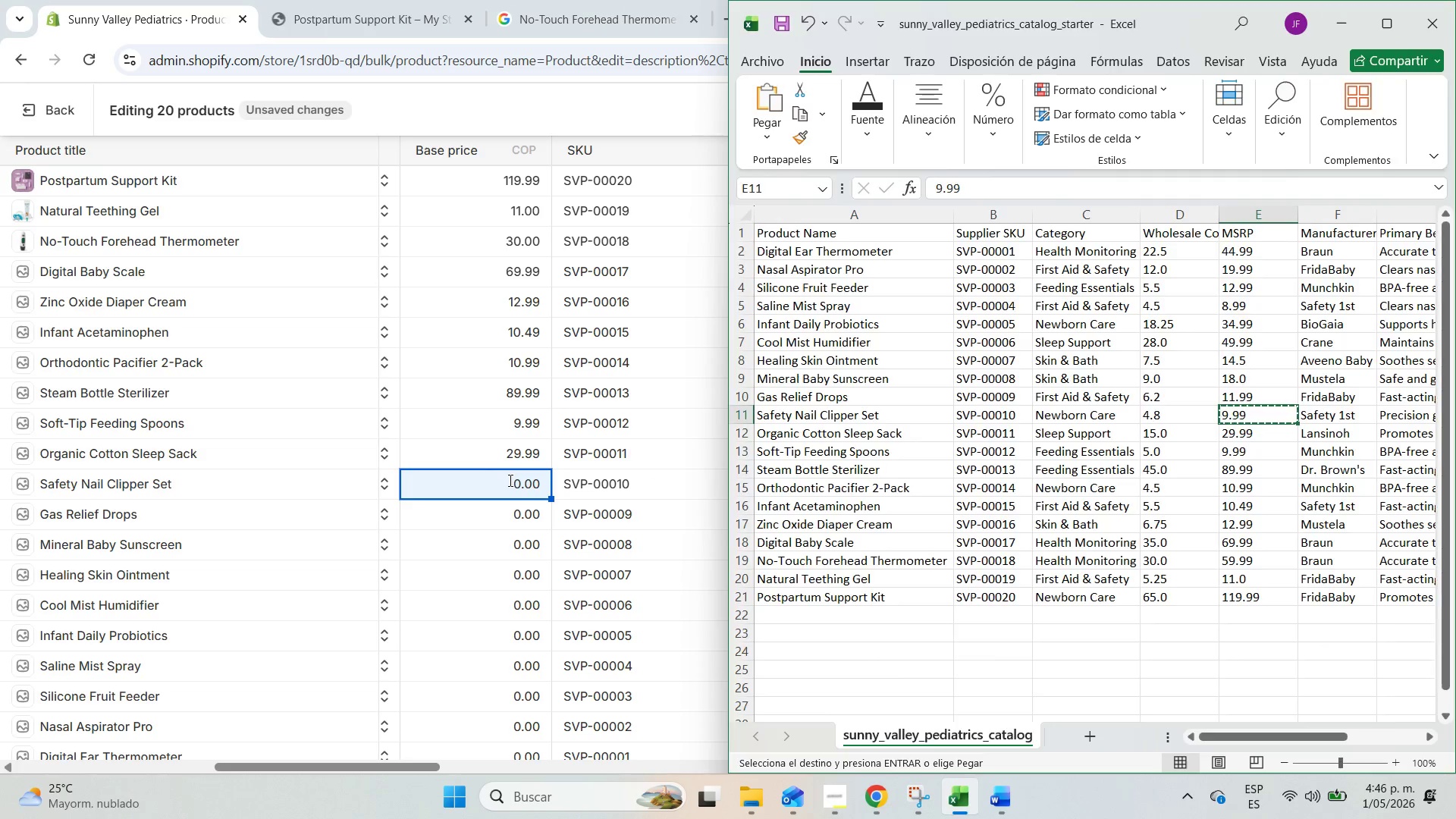 
double_click([509, 480])
 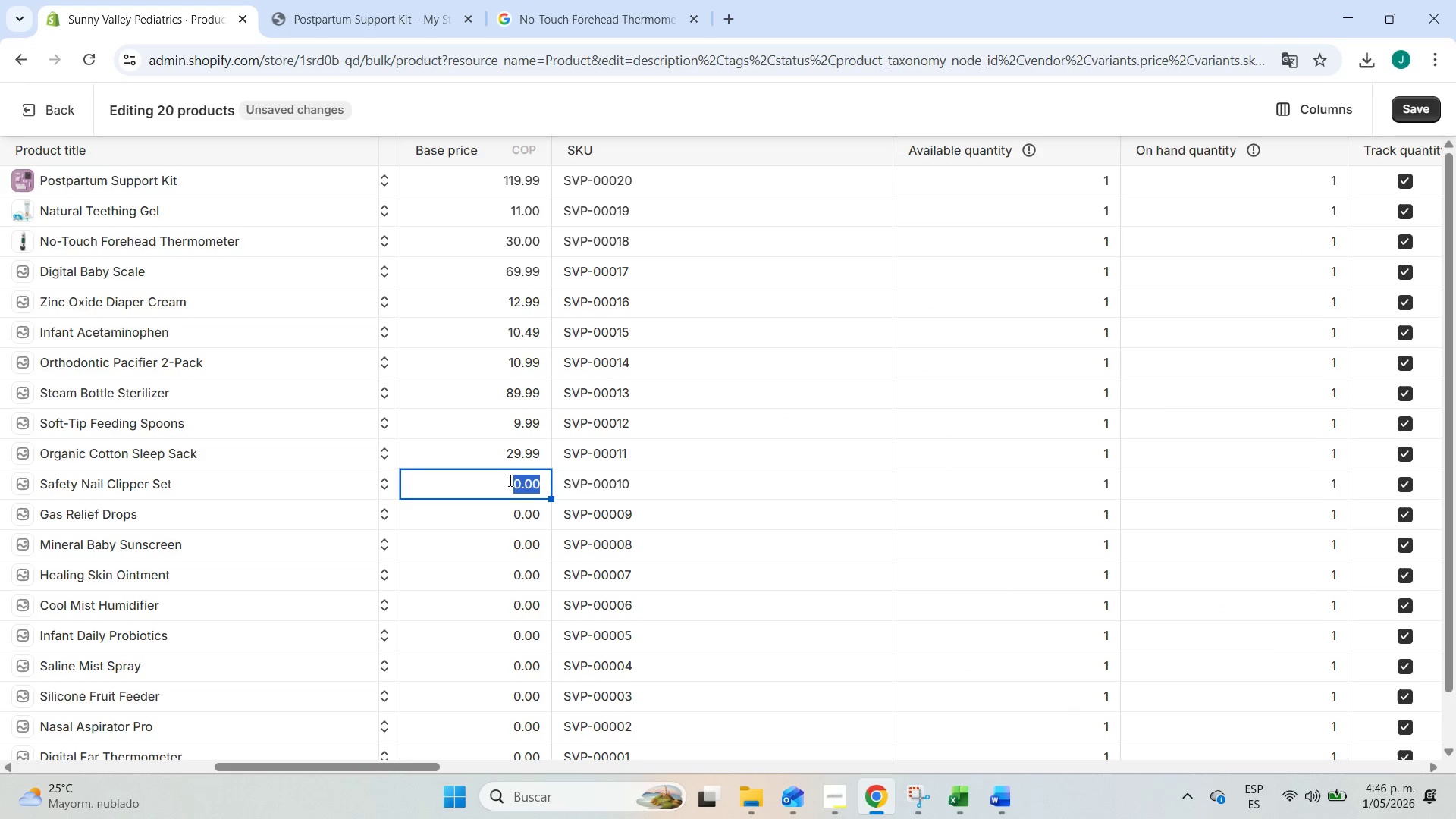 
key(Control+ControlLeft)
 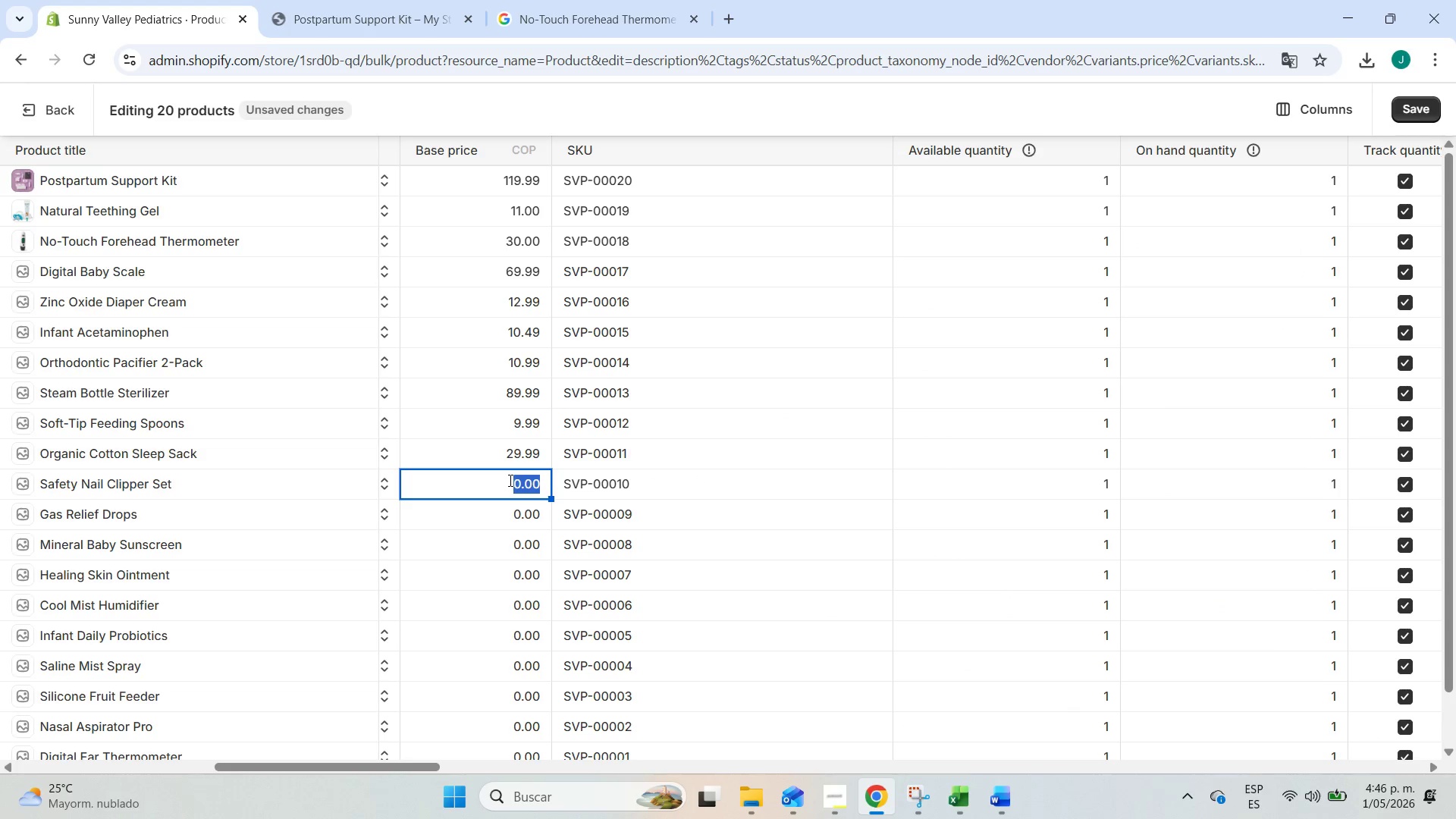 
key(Control+V)
 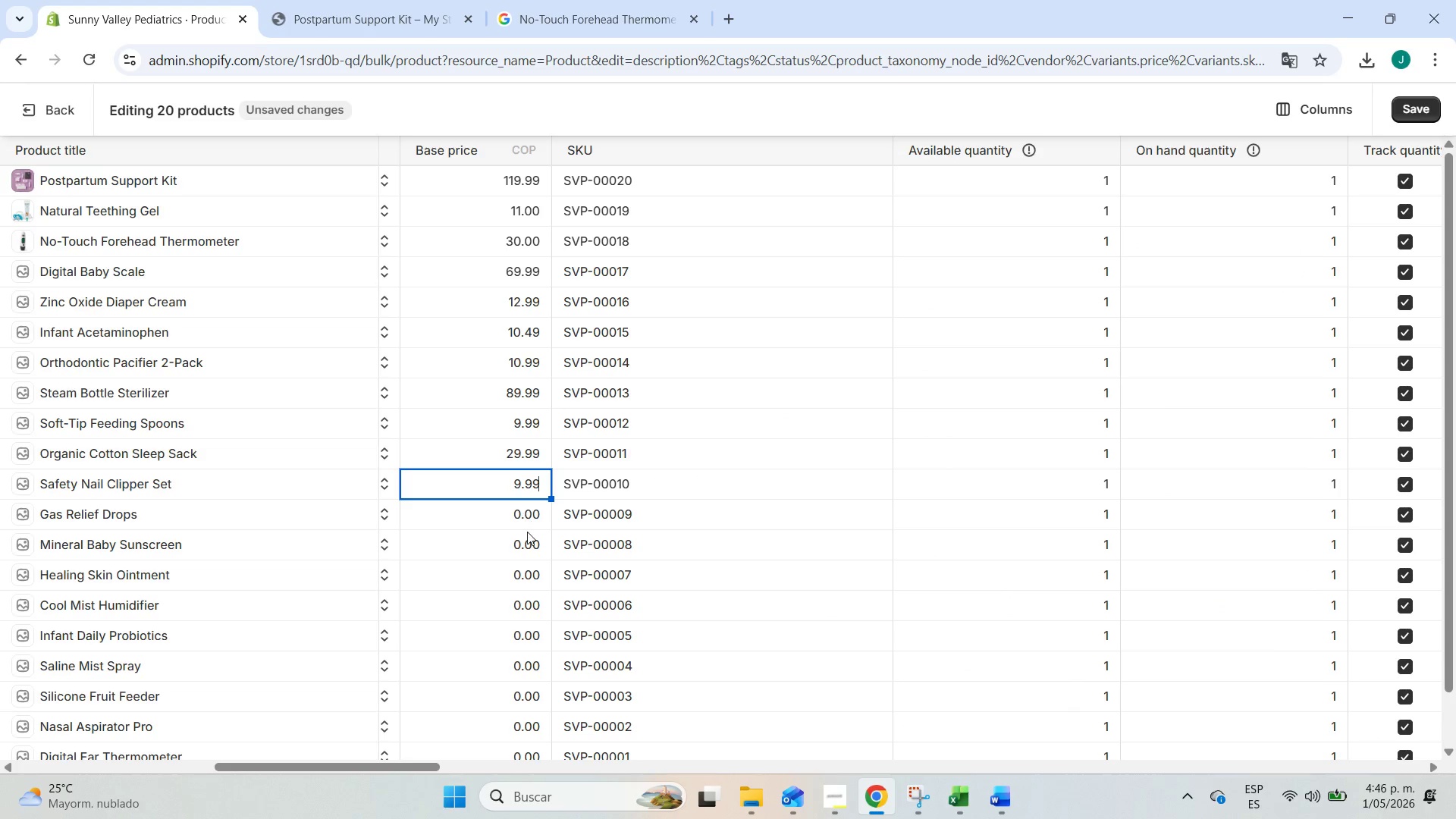 
left_click([527, 532])
 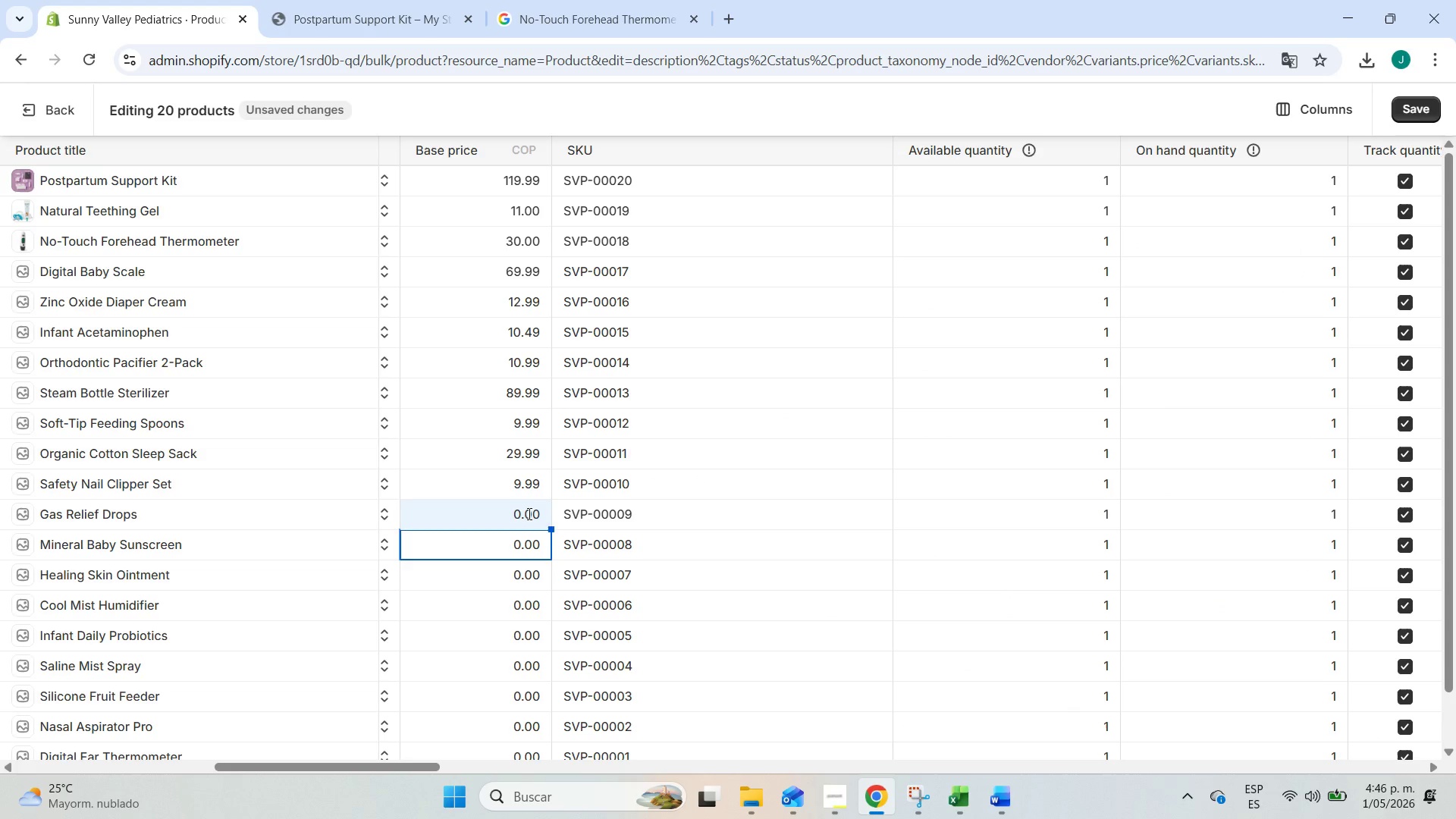 
key(Alt+AltLeft)
 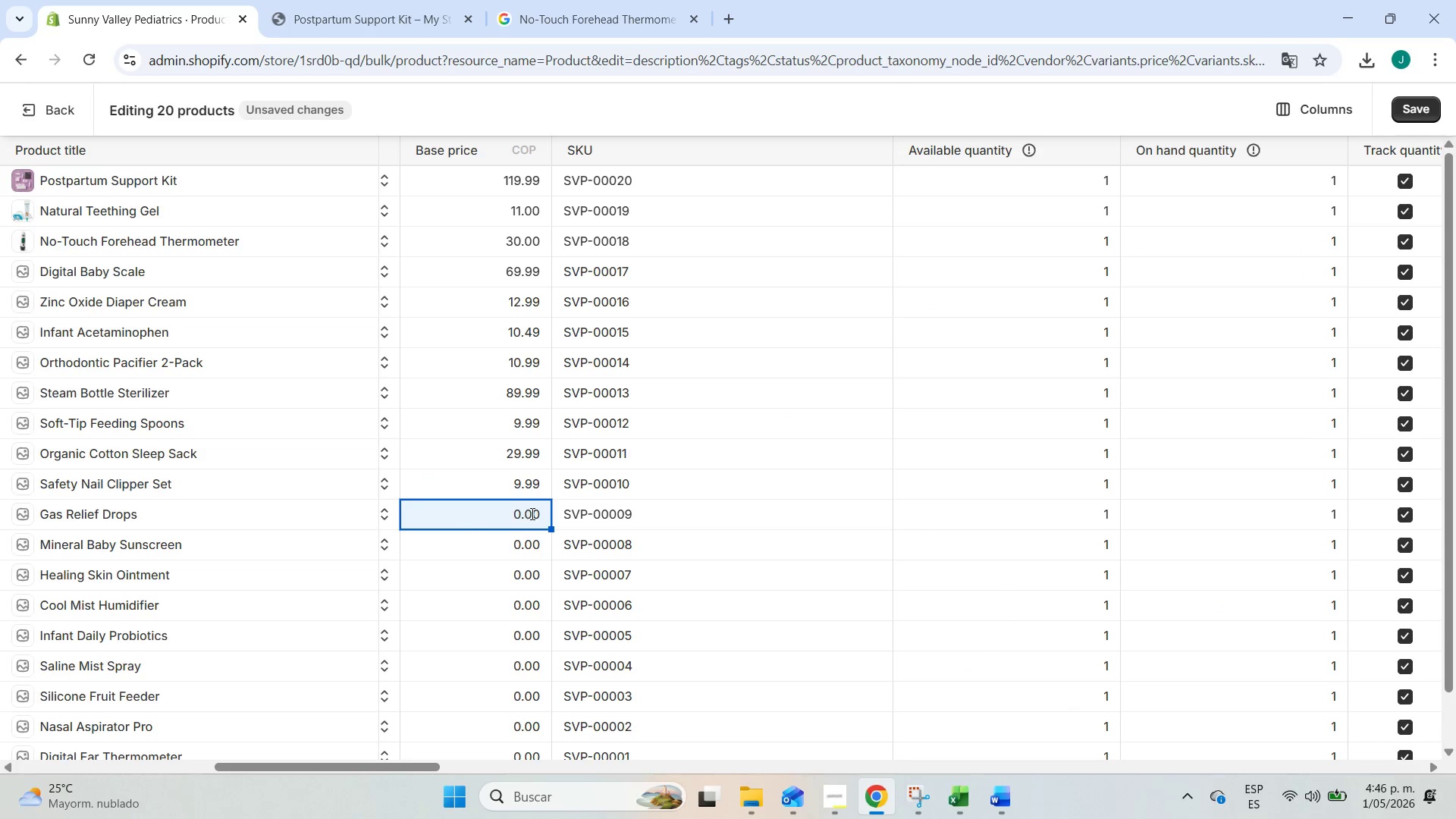 
key(Alt+Tab)
 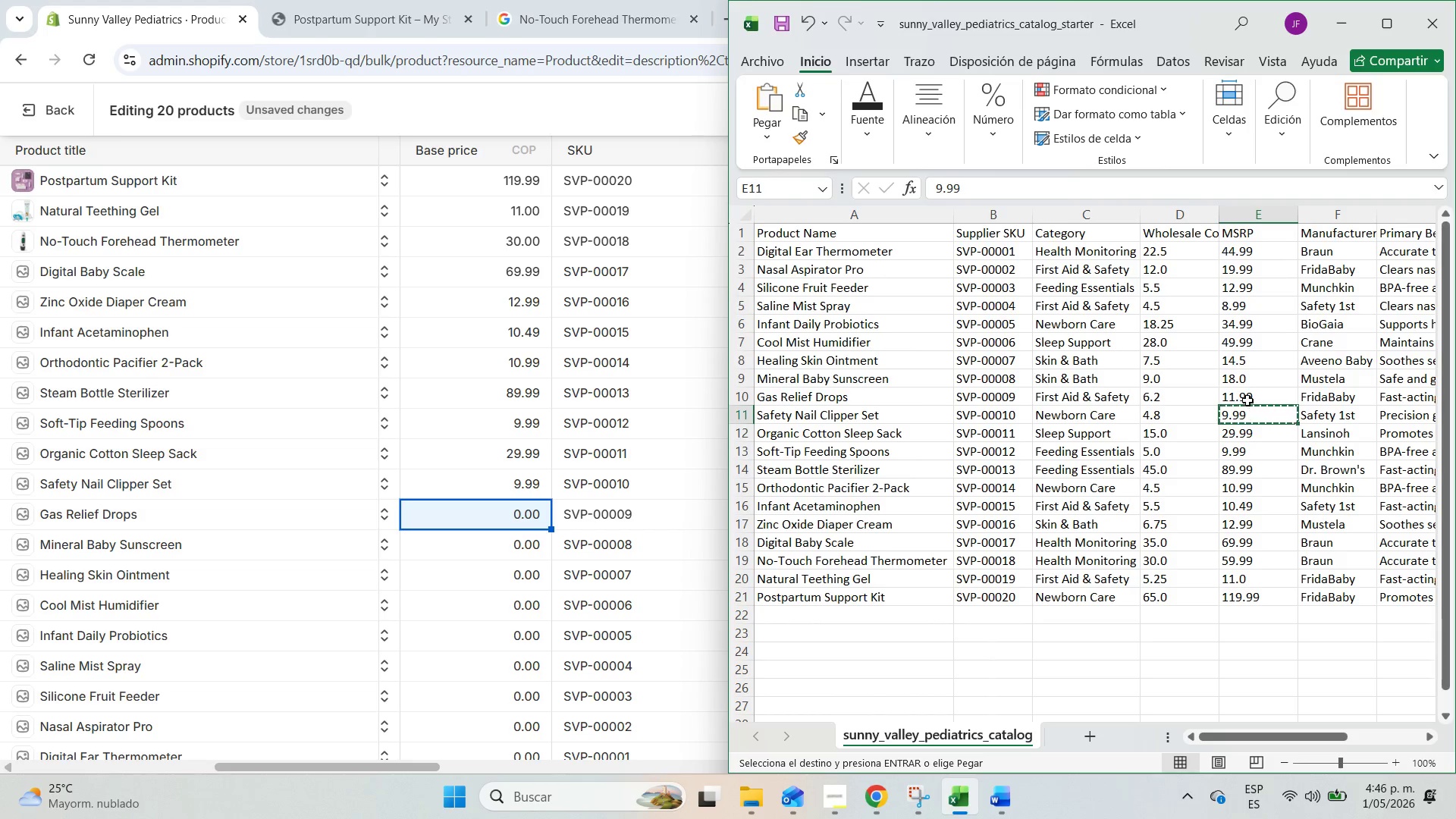 
double_click([1247, 397])
 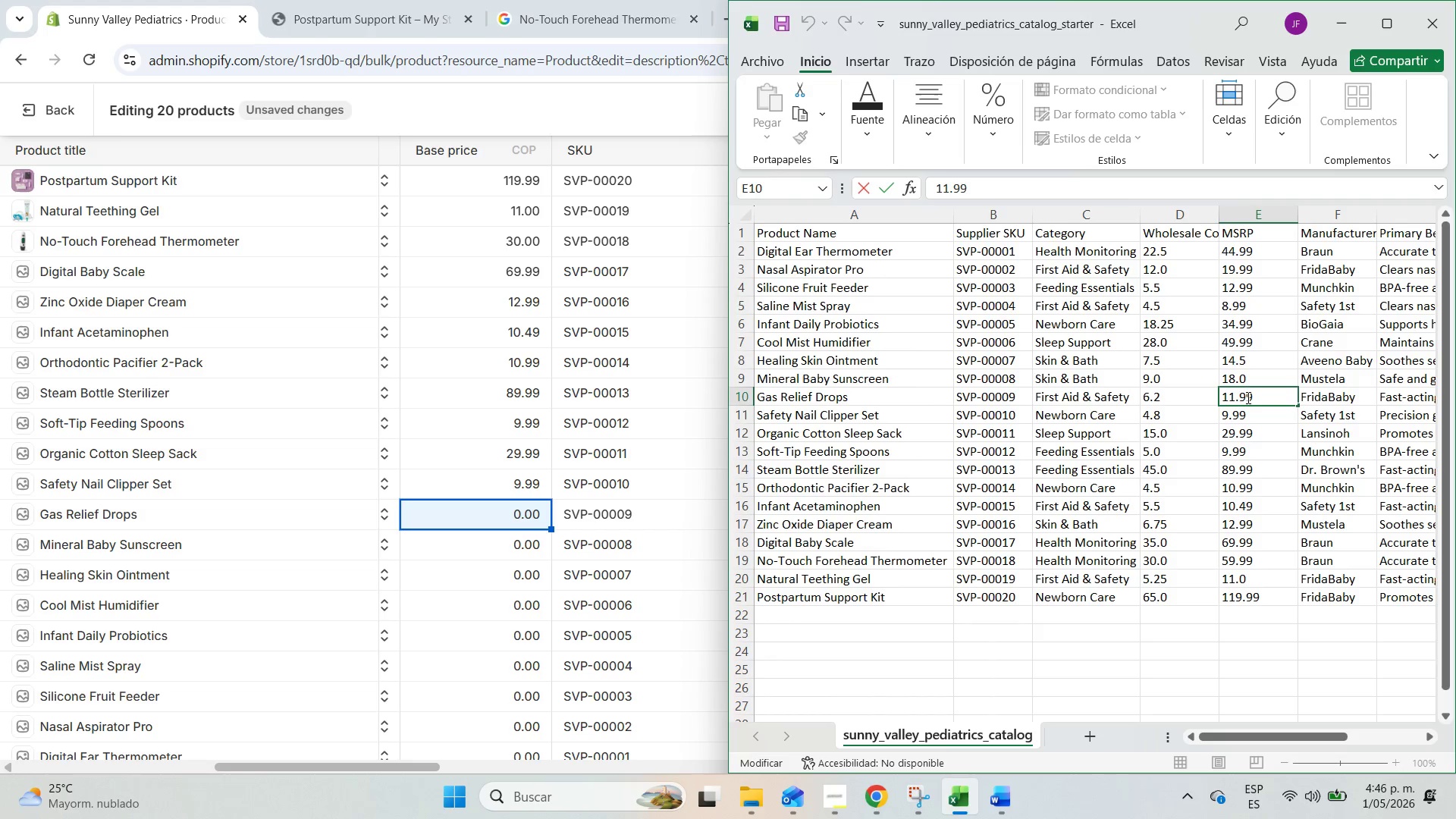 
double_click([1247, 397])
 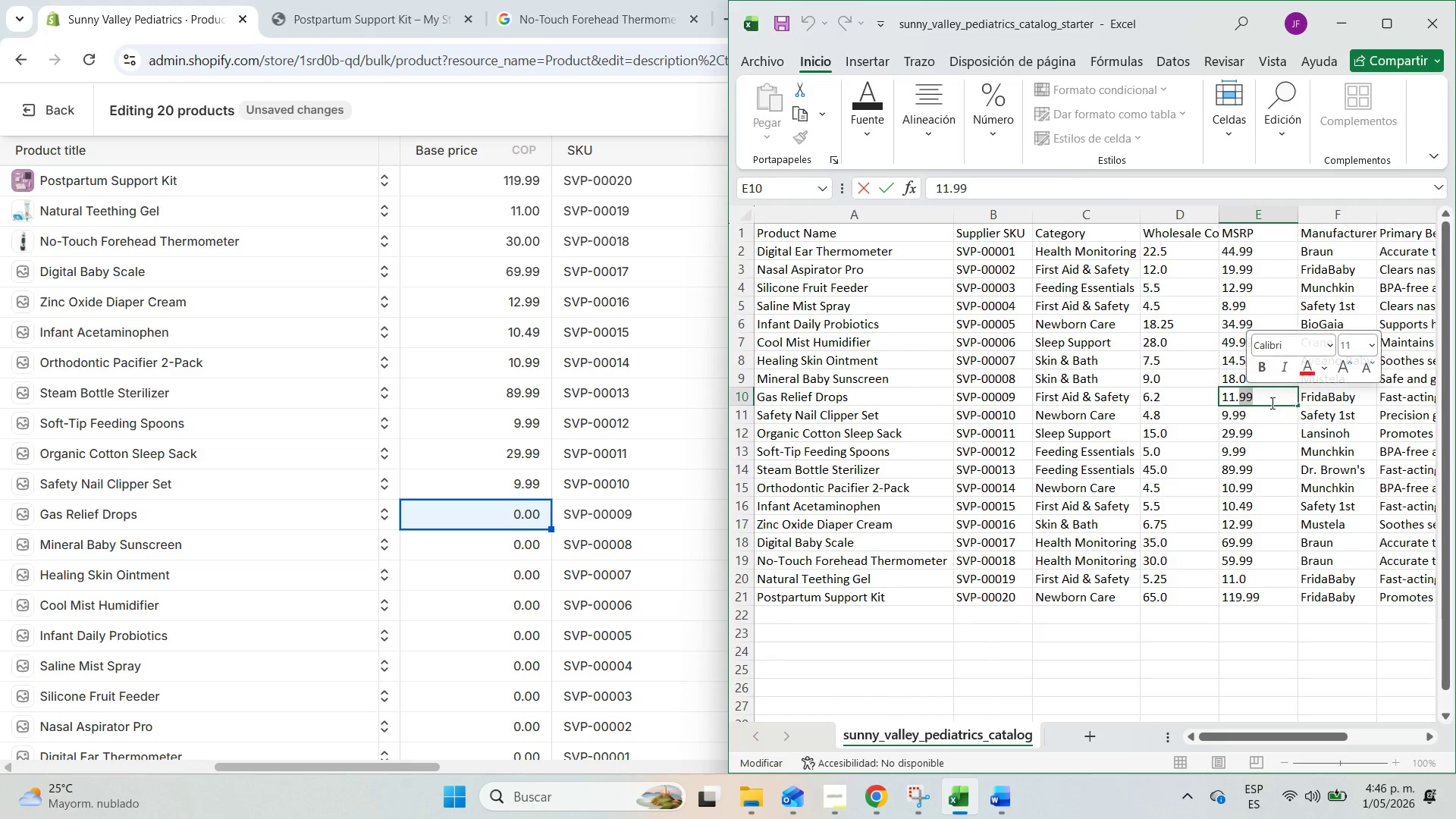 
left_click_drag(start_coordinate=[1271, 399], to_coordinate=[1212, 398])
 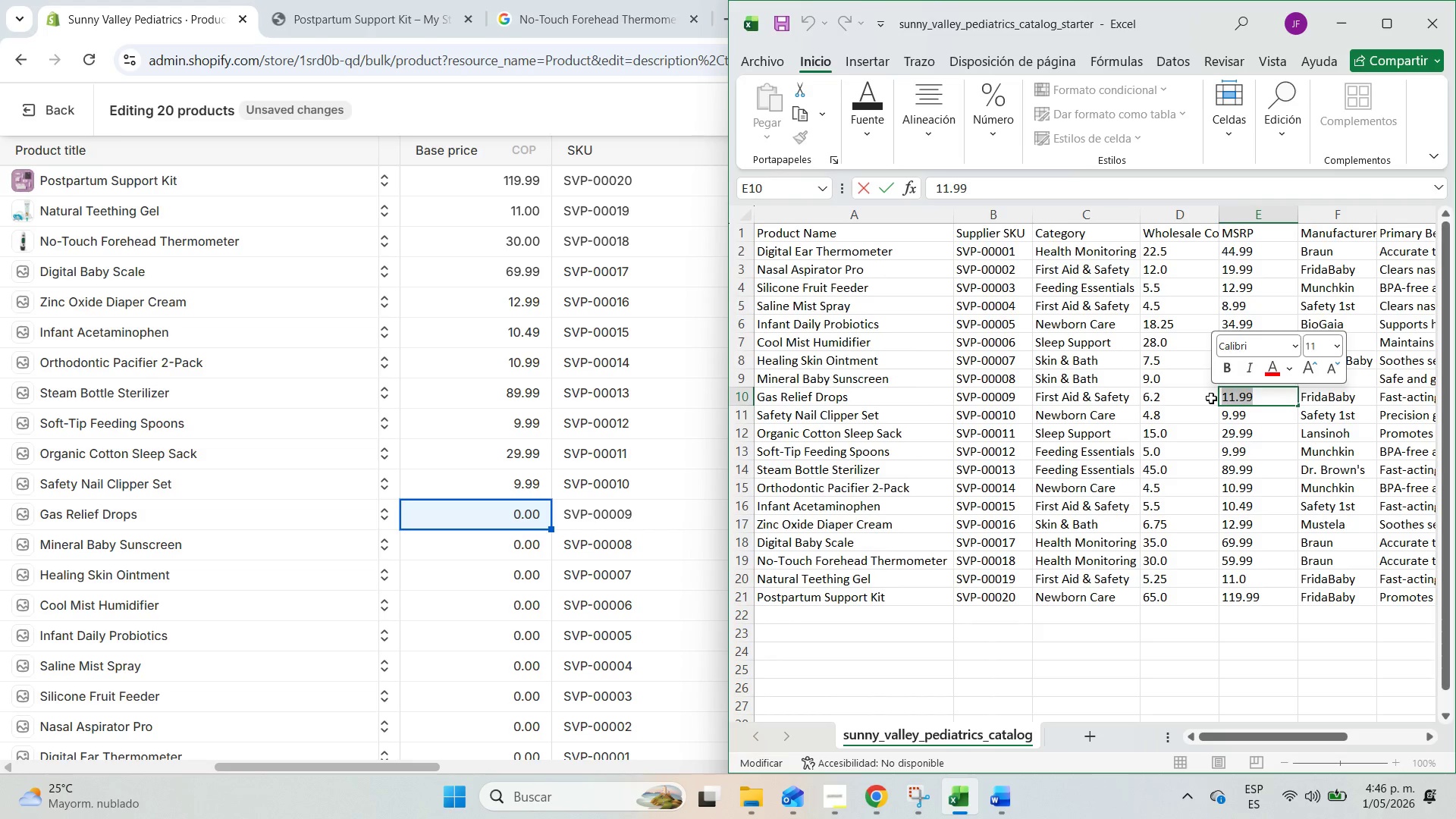 
key(Control+C)
 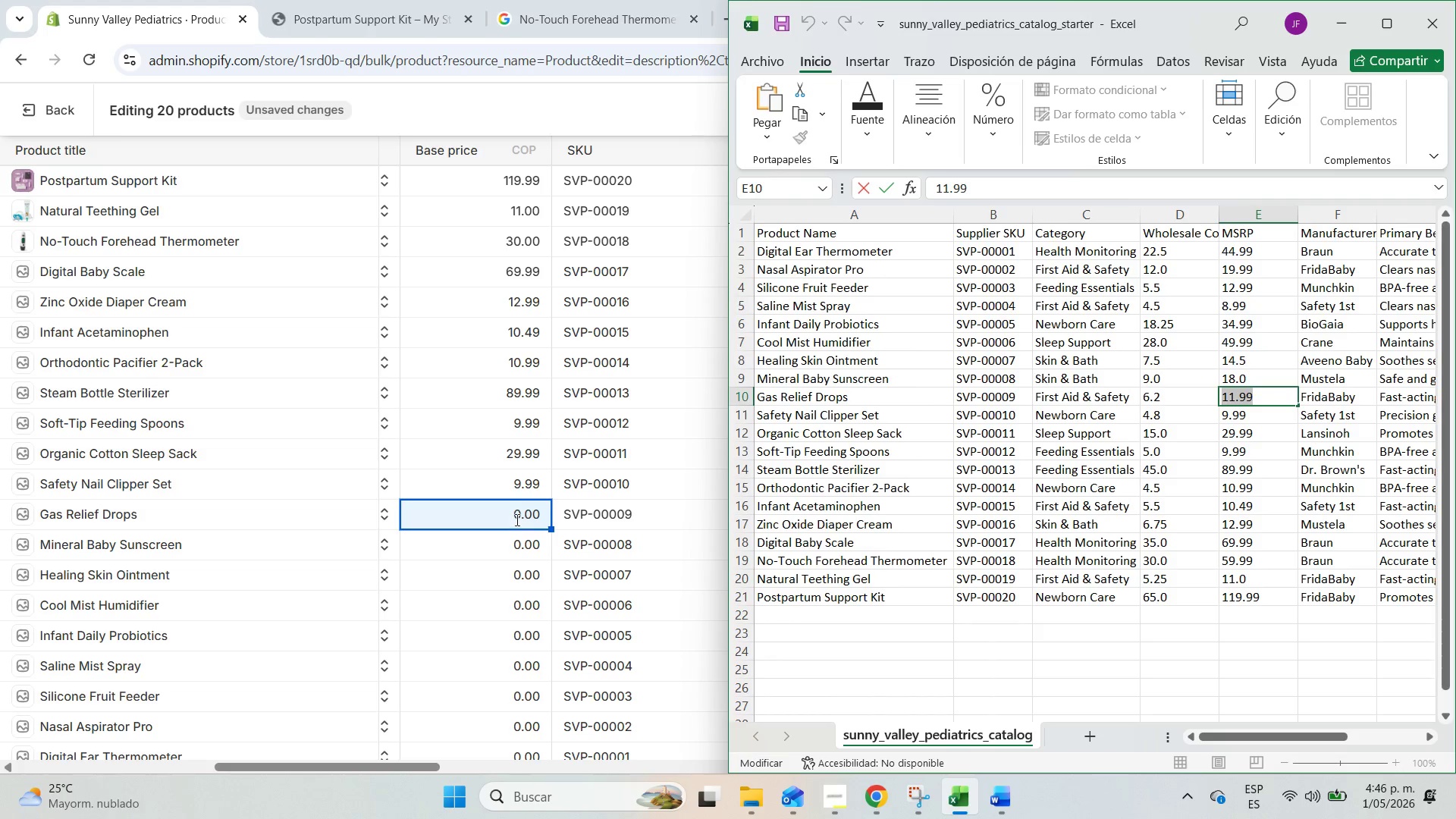 
double_click([516, 519])
 